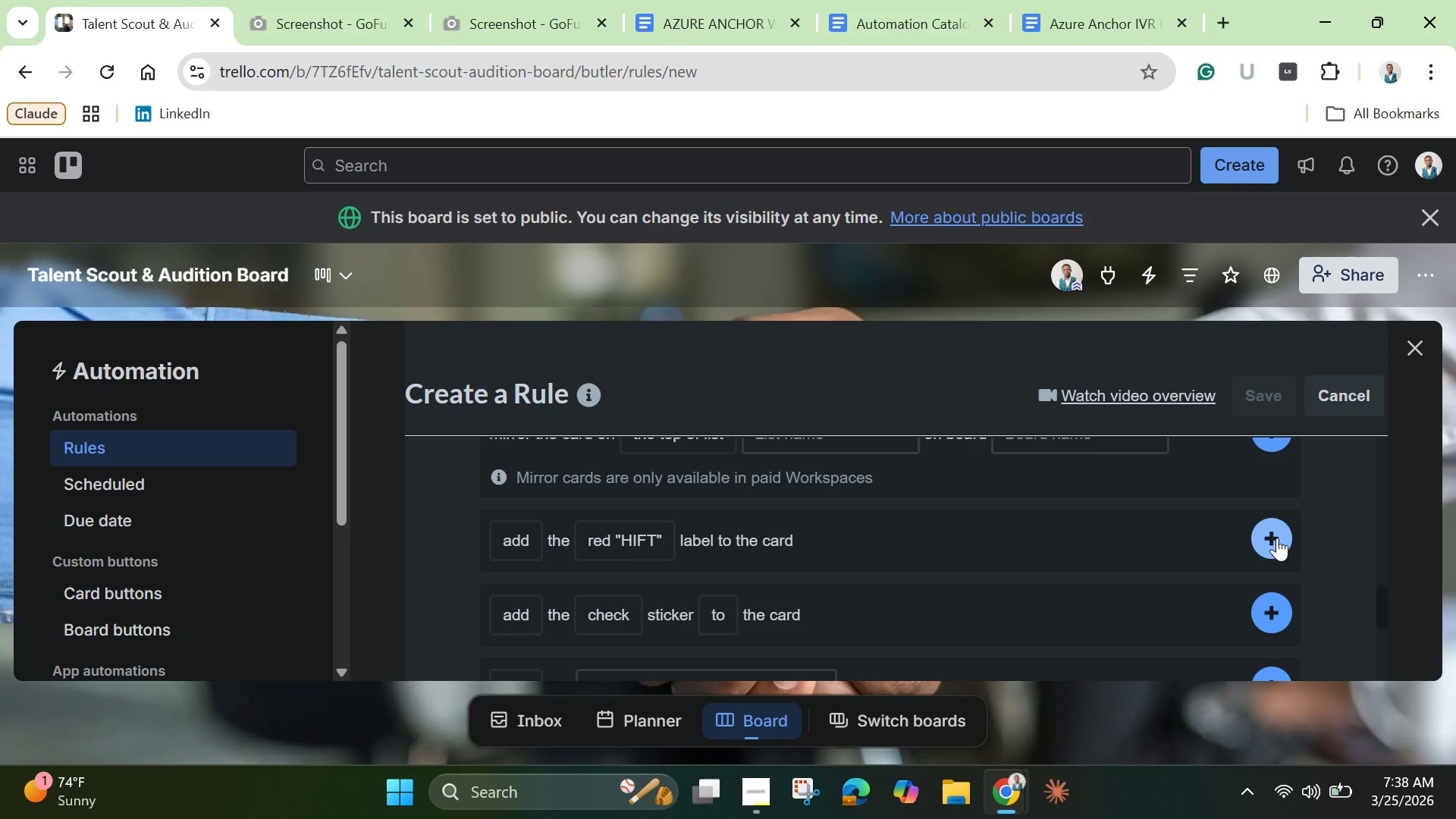 
left_click([1277, 538])
 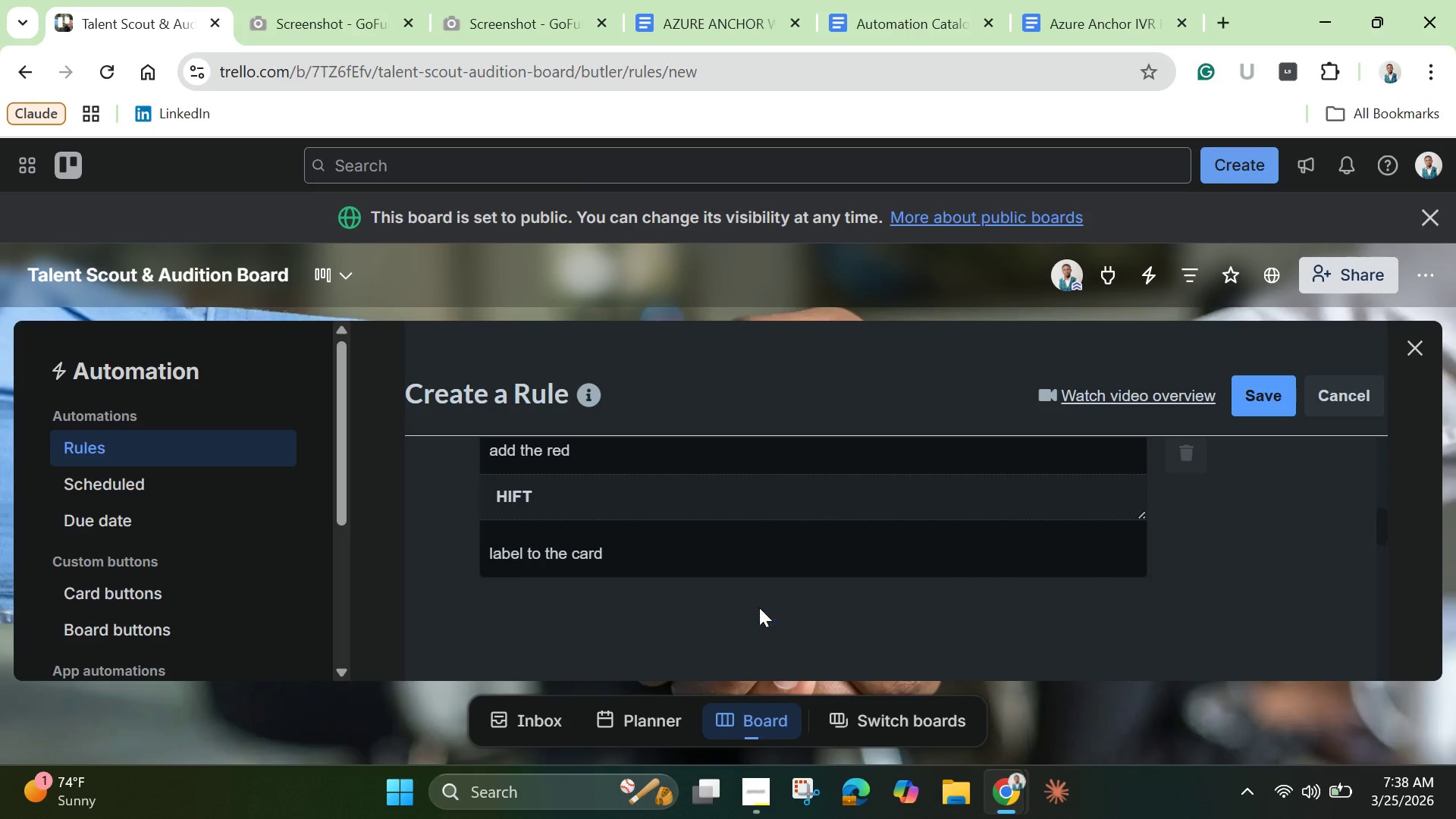 
left_click([759, 607])
 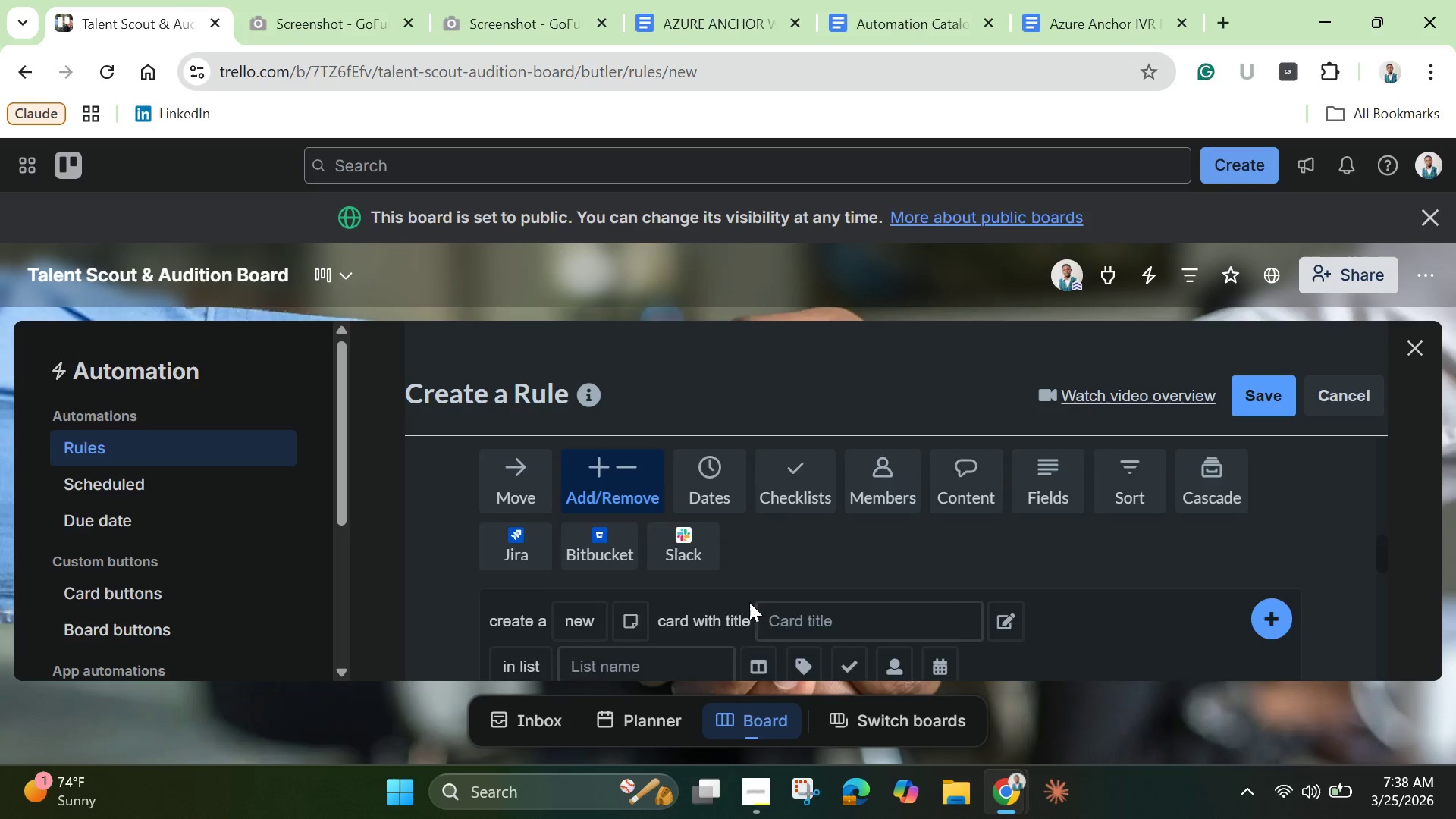 
scroll: coordinate [749, 602], scroll_direction: down, amount: 3.0
 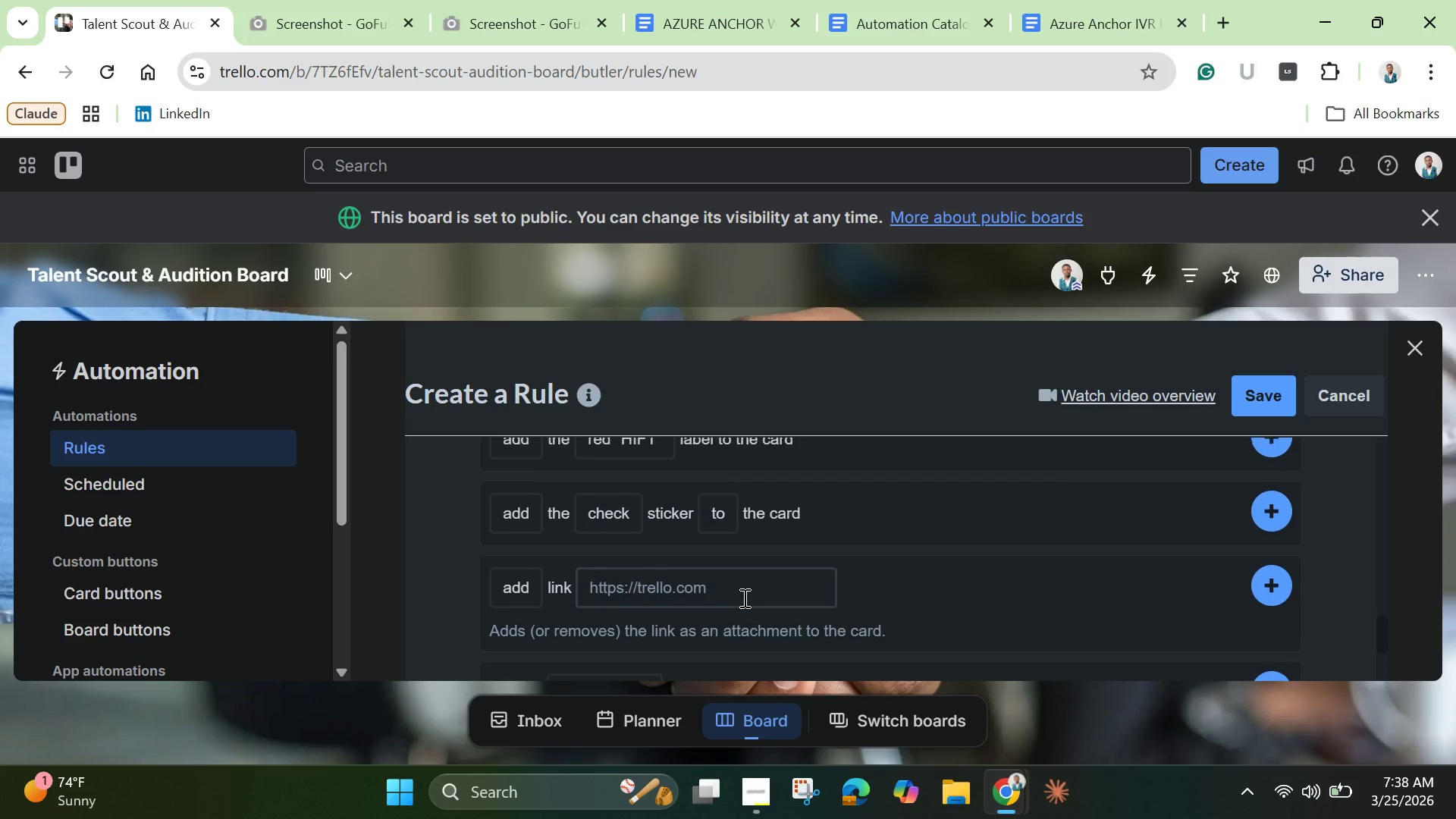 
scroll: coordinate [742, 598], scroll_direction: up, amount: 1.0
 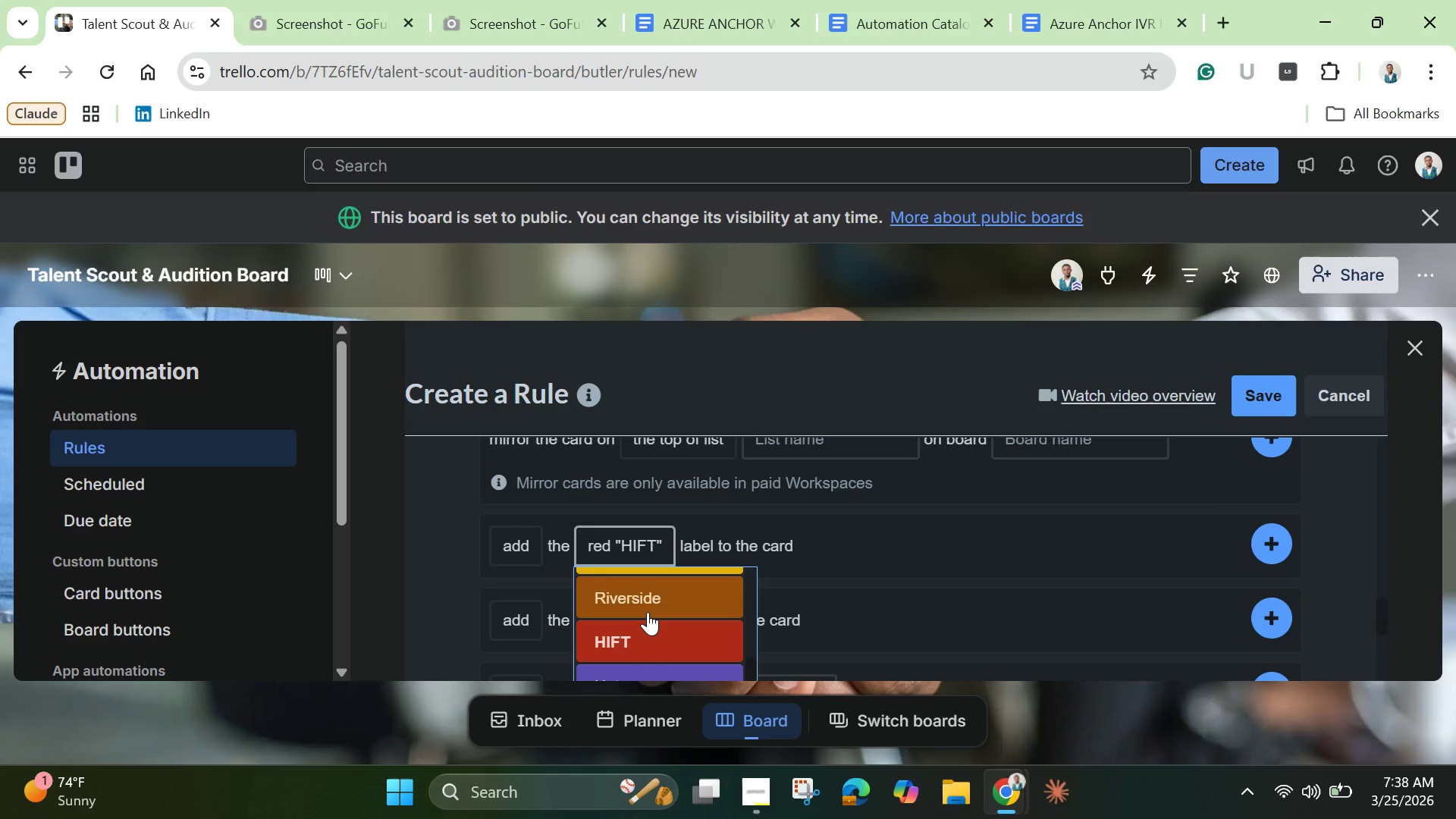 
wait(5.29)
 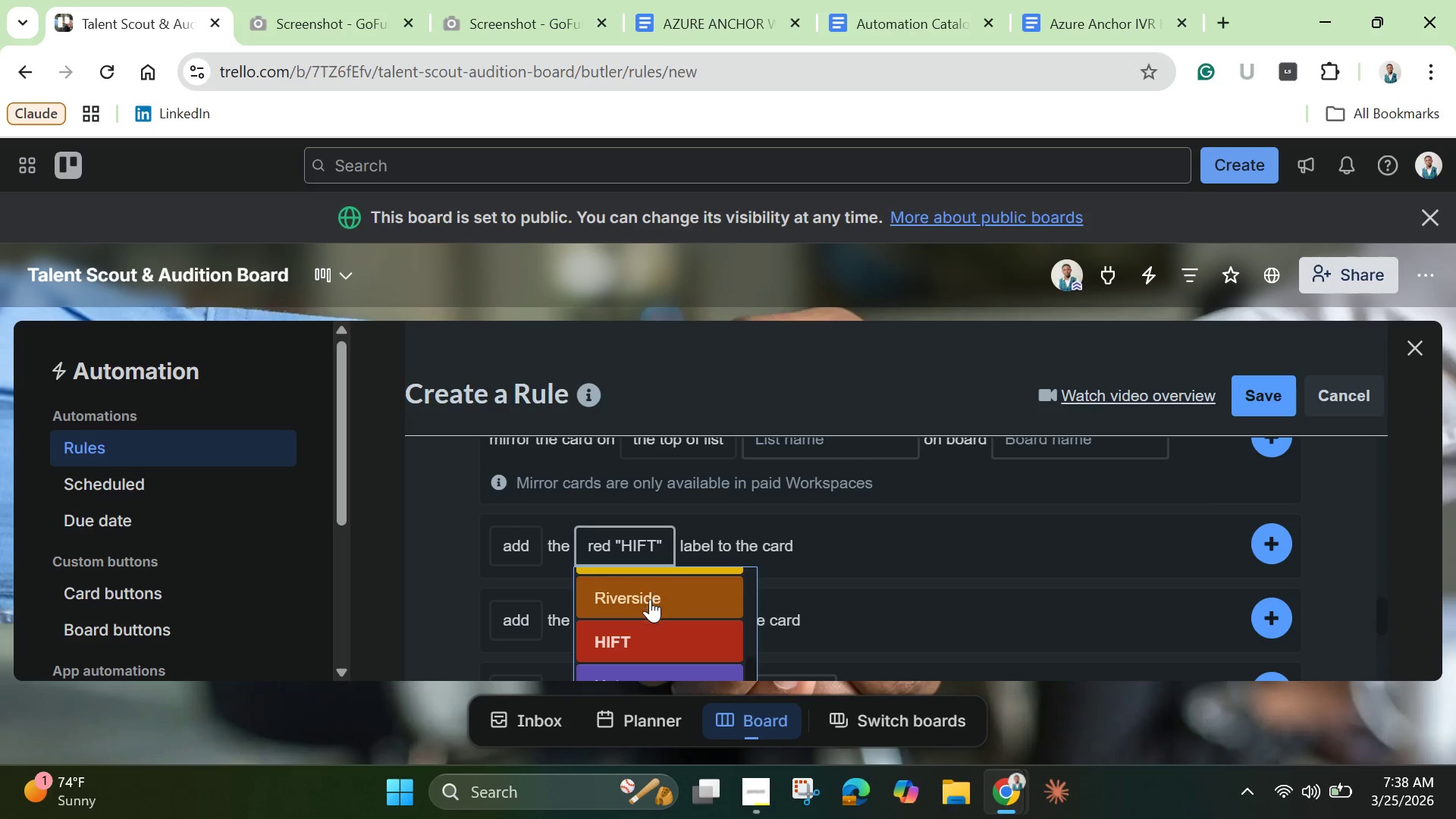 
scroll: coordinate [664, 620], scroll_direction: none, amount: 0.0
 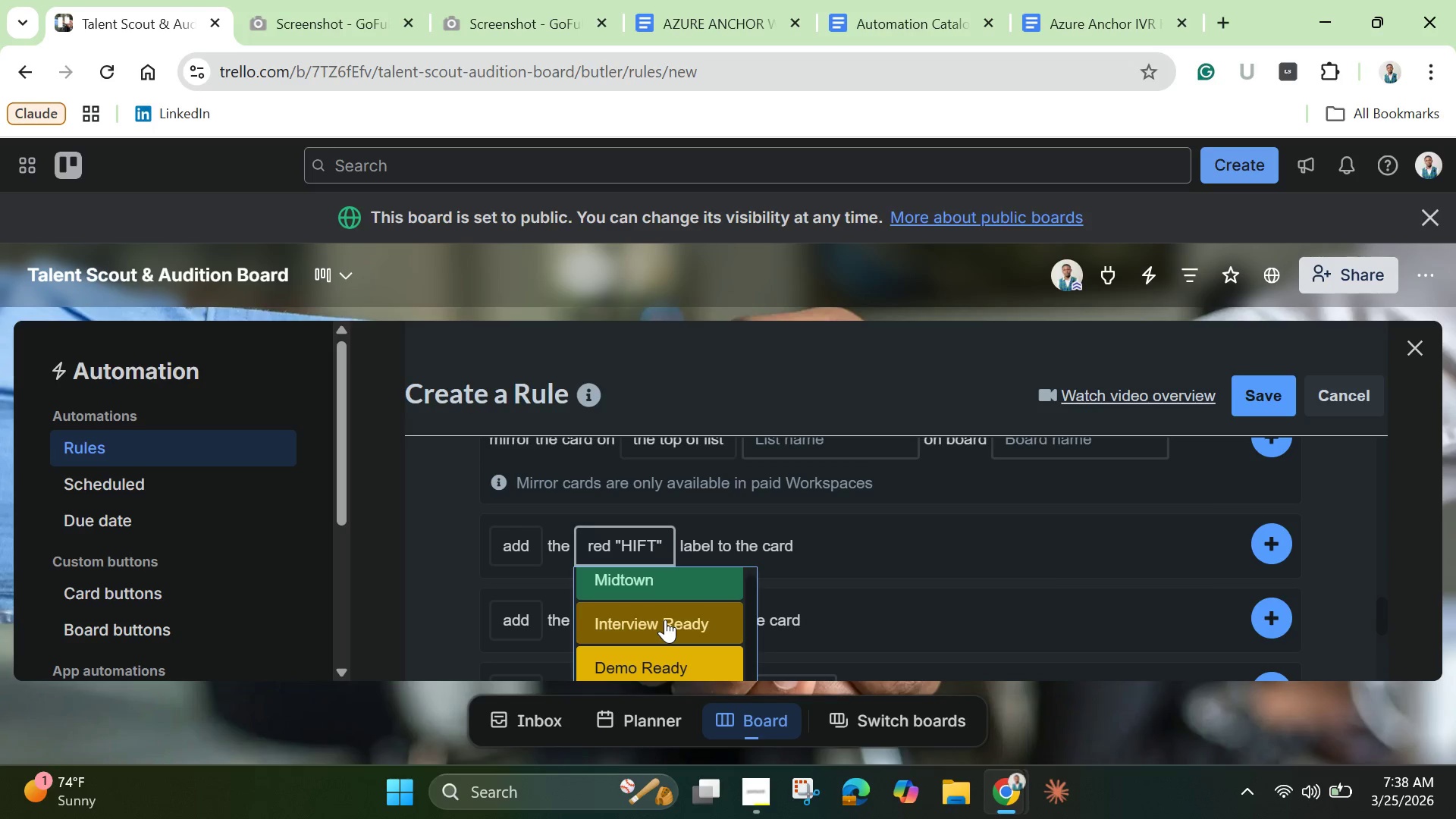 
scroll: coordinate [665, 620], scroll_direction: up, amount: 1.0
 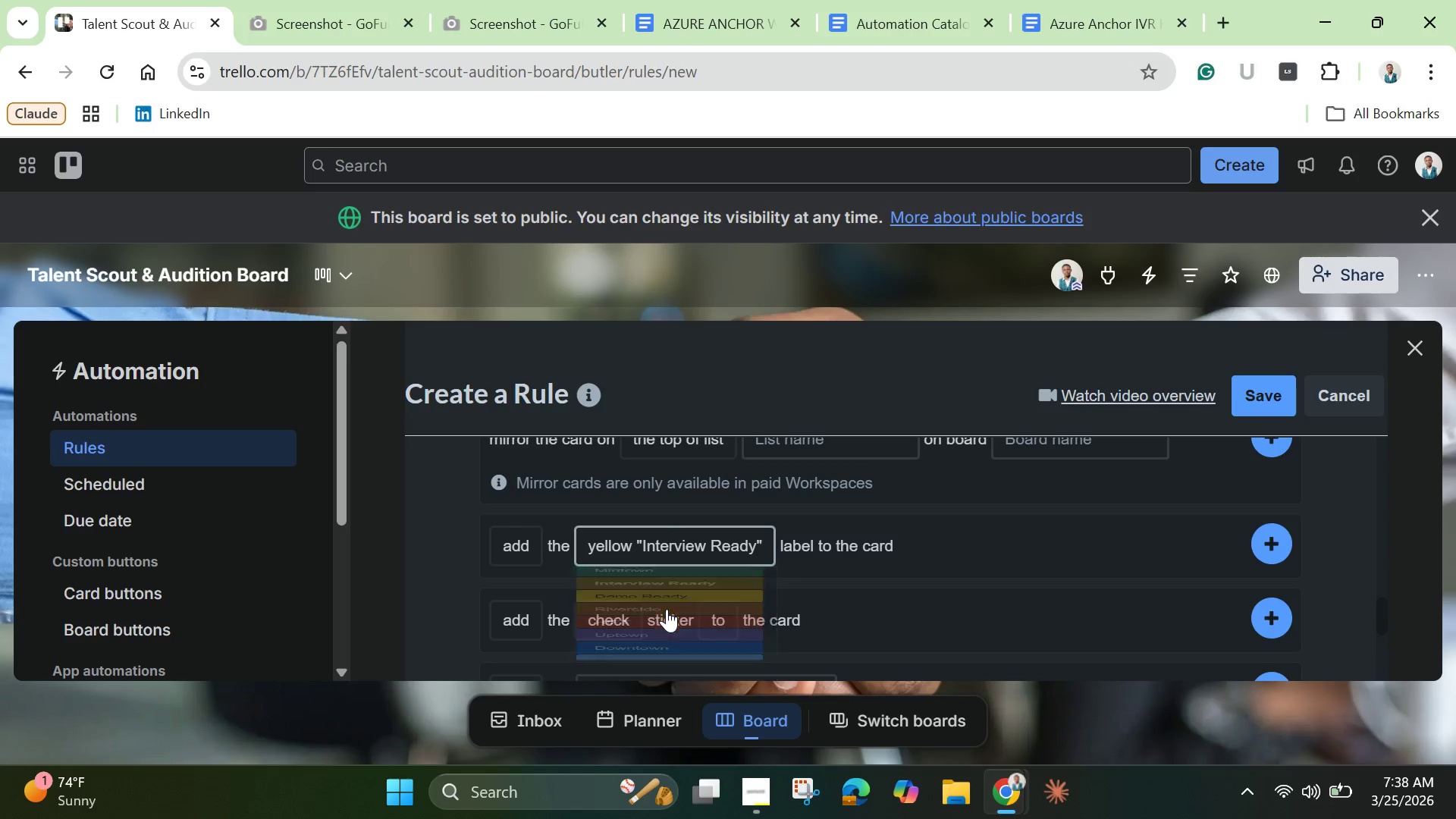 
left_click([667, 609])
 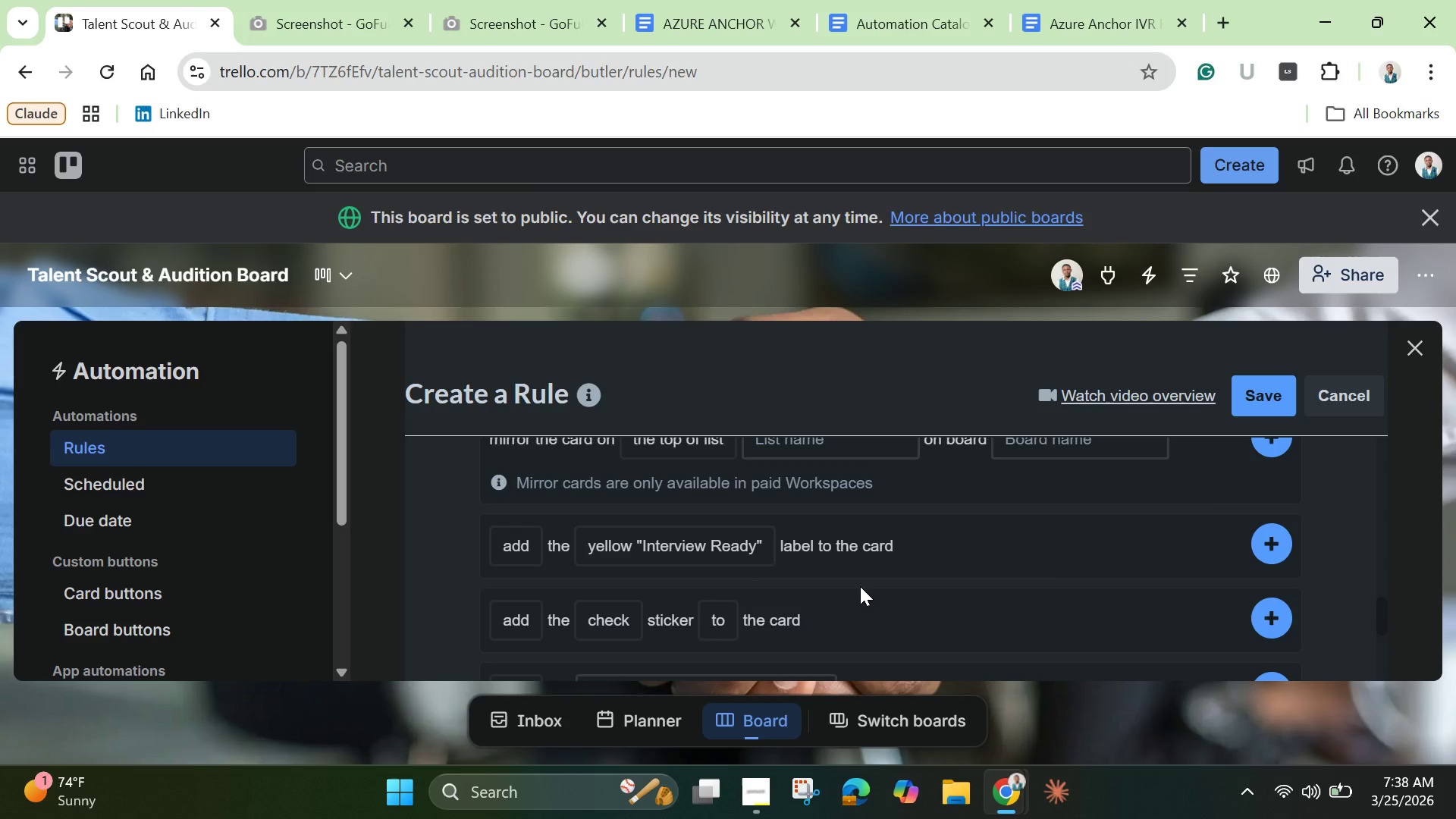 
scroll: coordinate [860, 586], scroll_direction: down, amount: 3.0
 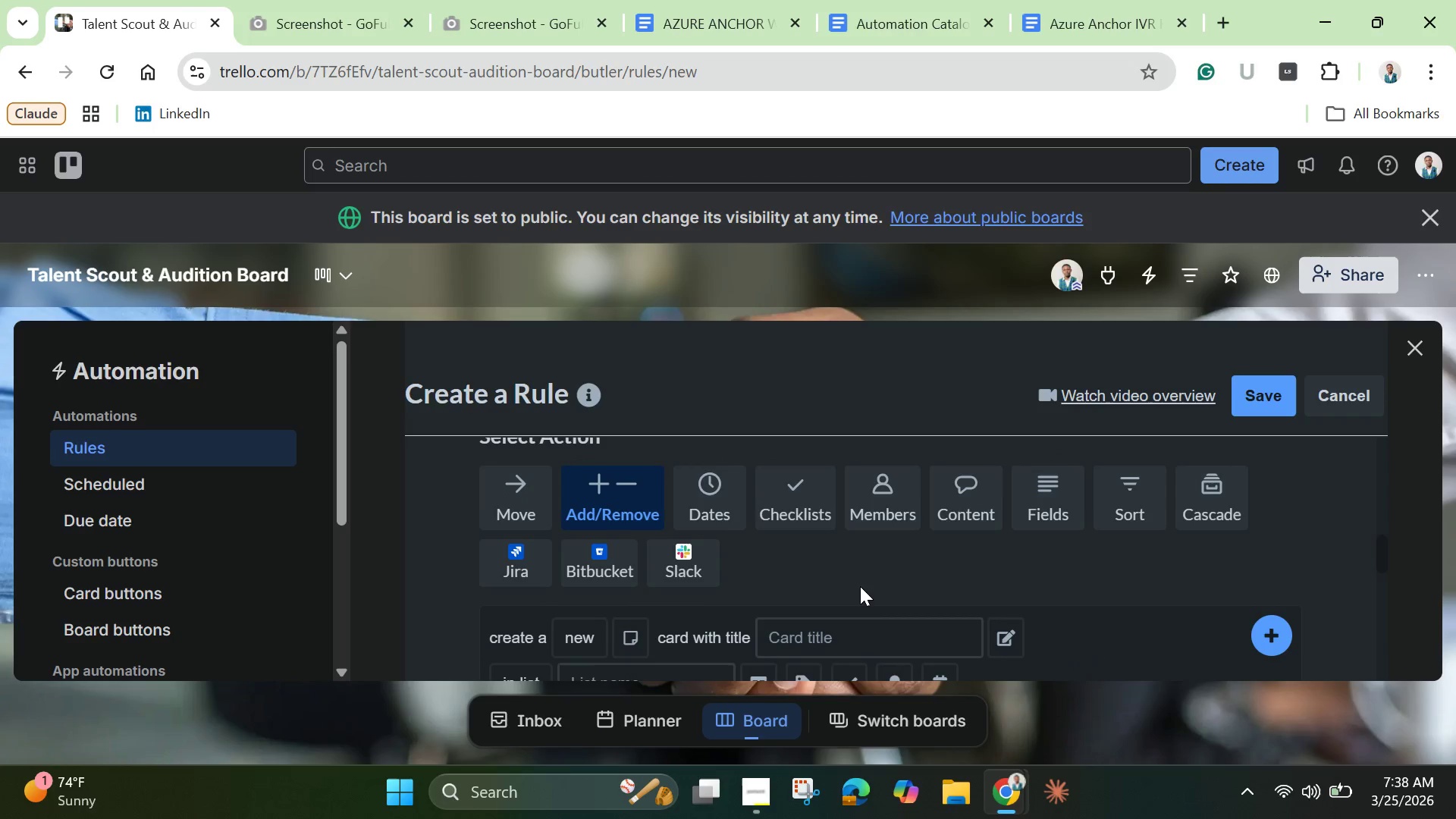 
scroll: coordinate [860, 586], scroll_direction: up, amount: 2.0
 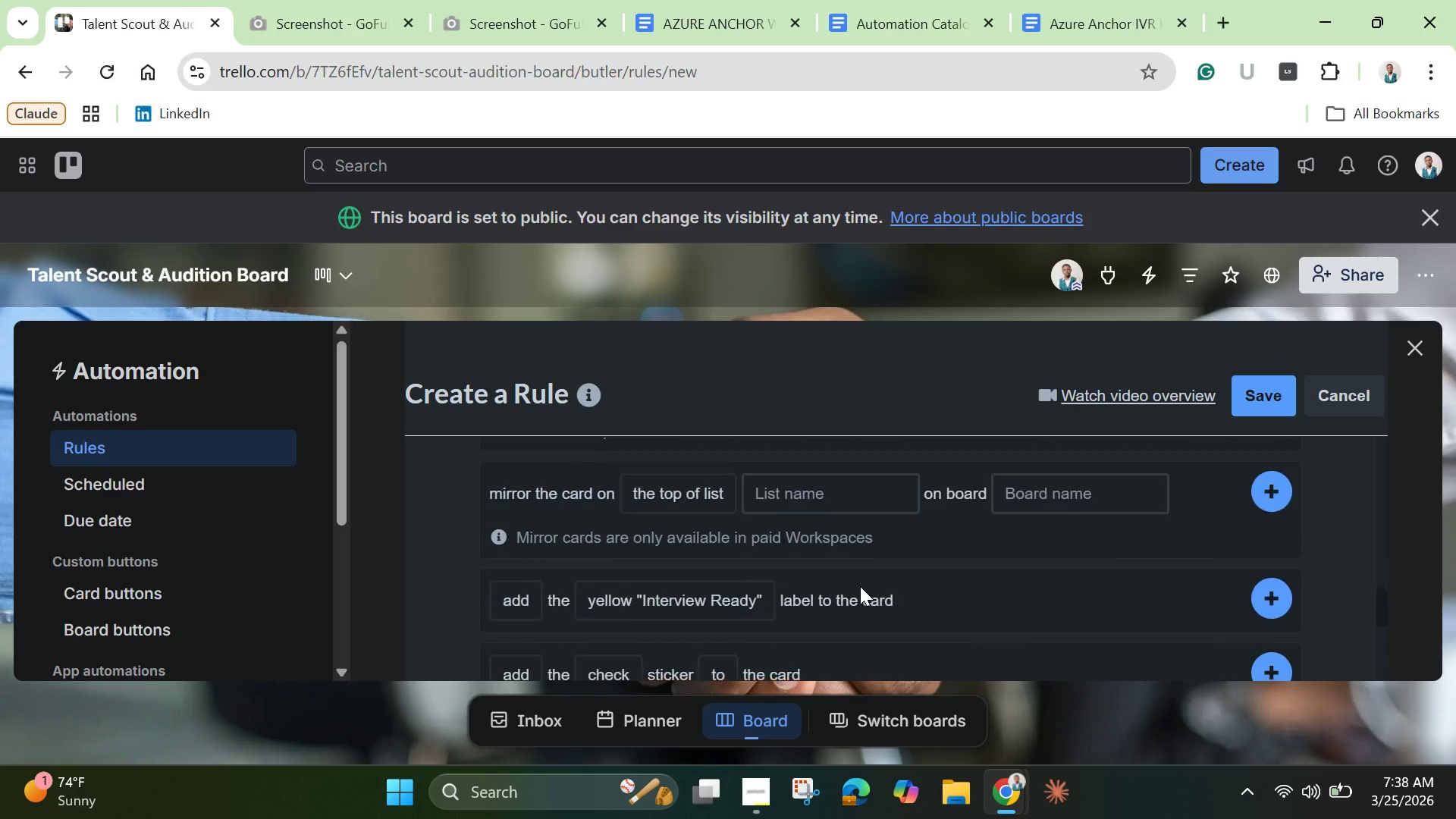 
scroll: coordinate [860, 586], scroll_direction: down, amount: 3.0
 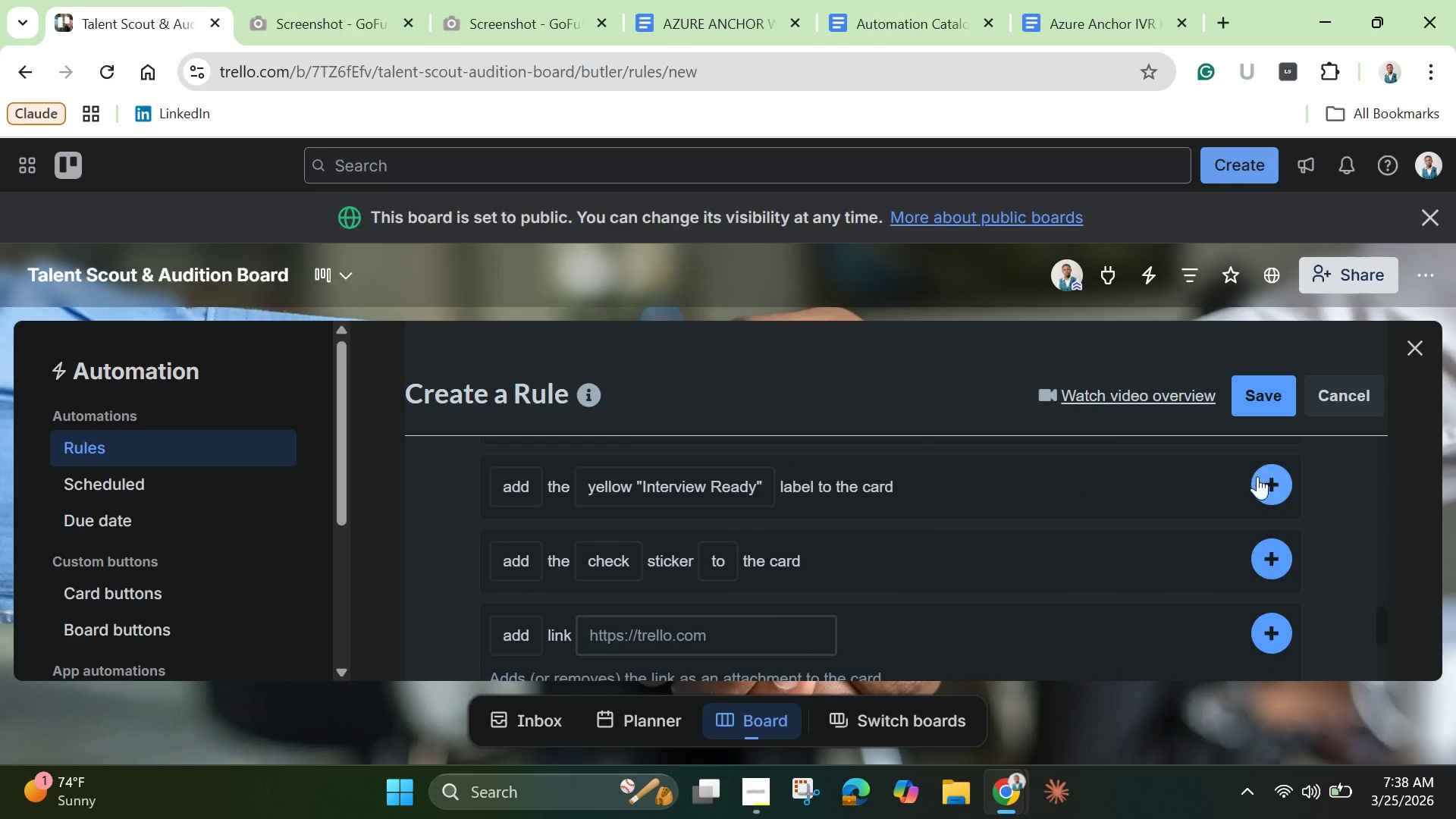 
mouse_move([1269, 466])
 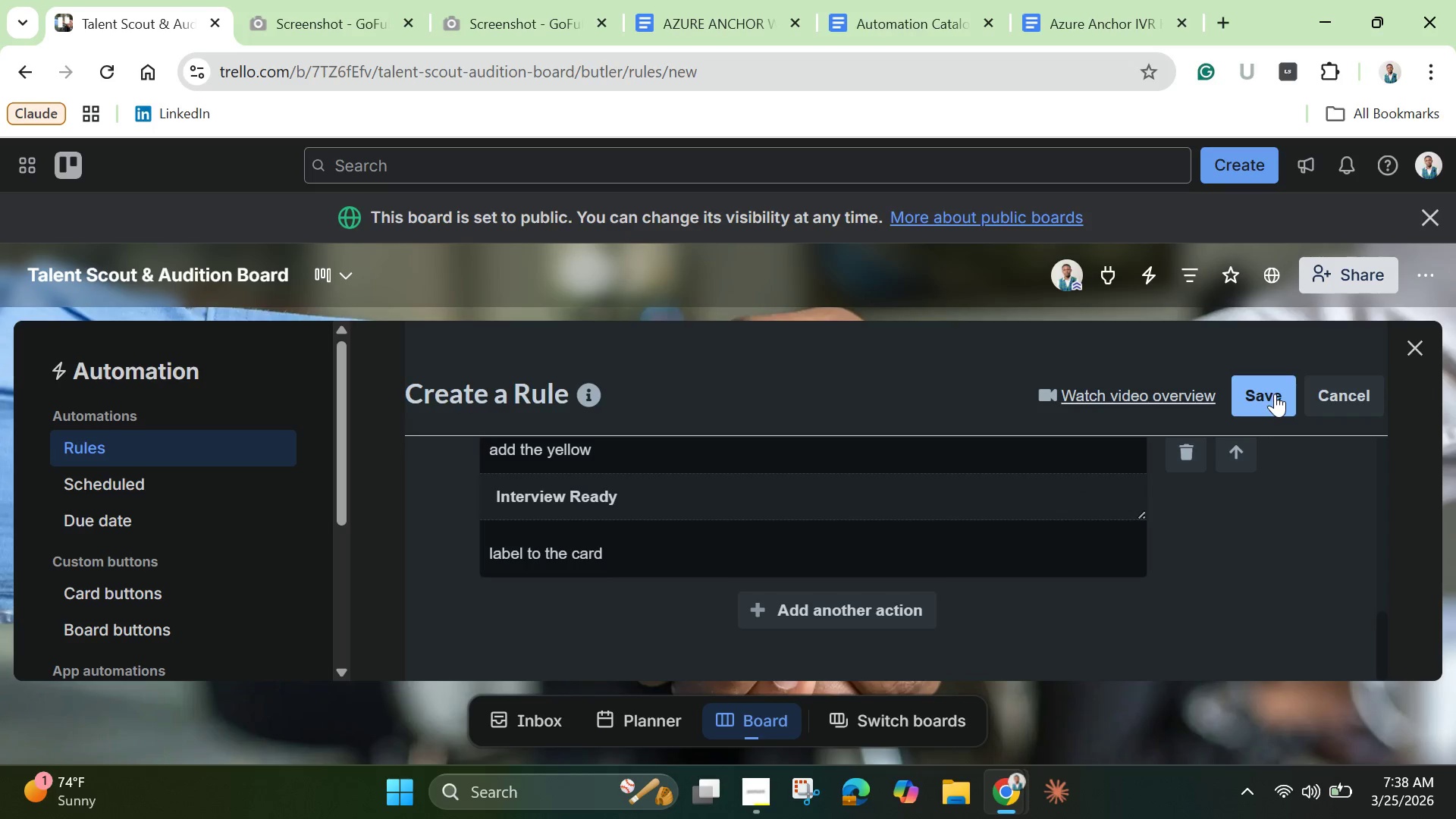 
left_click([1275, 394])
 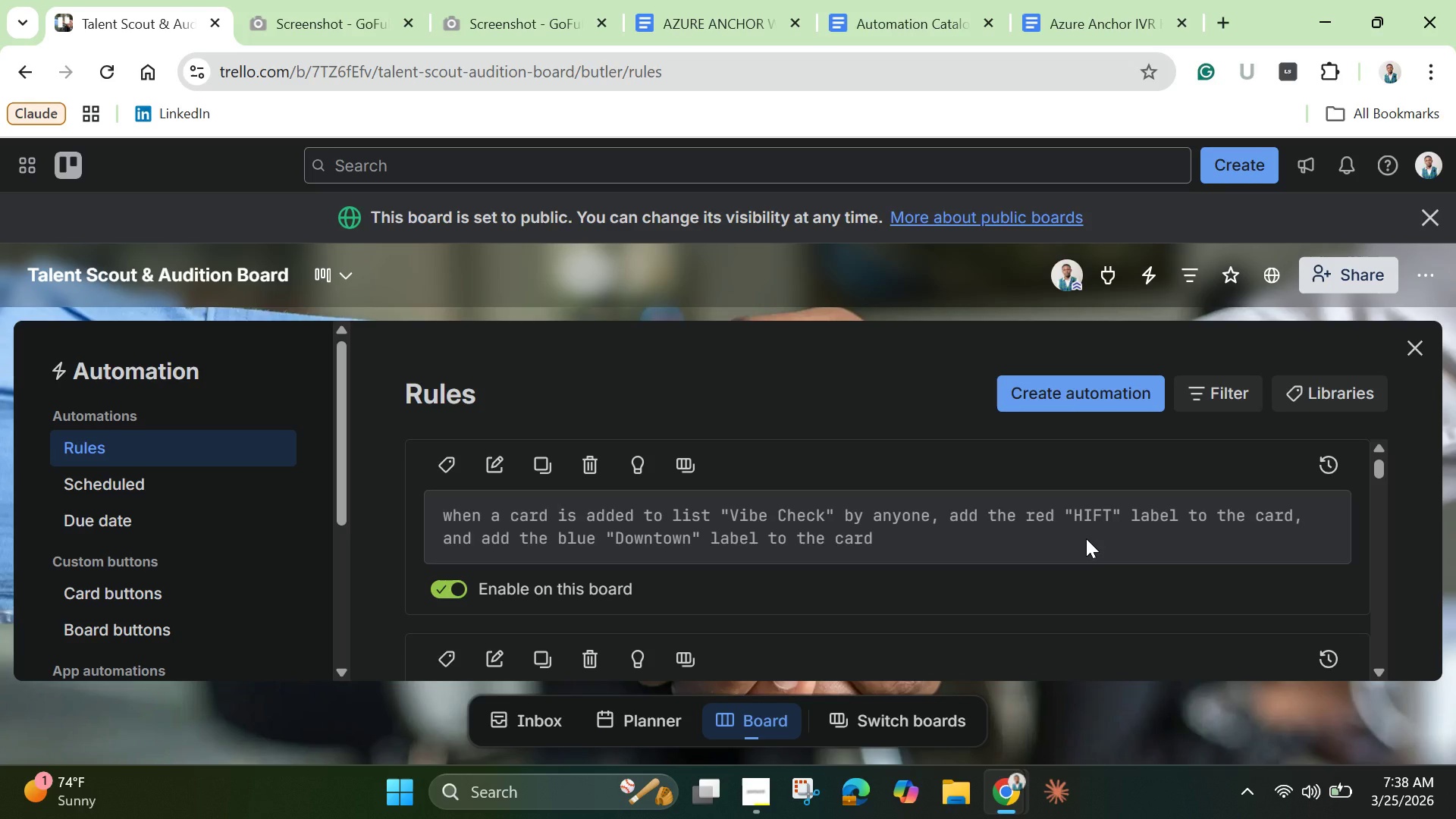 
wait(13.59)
 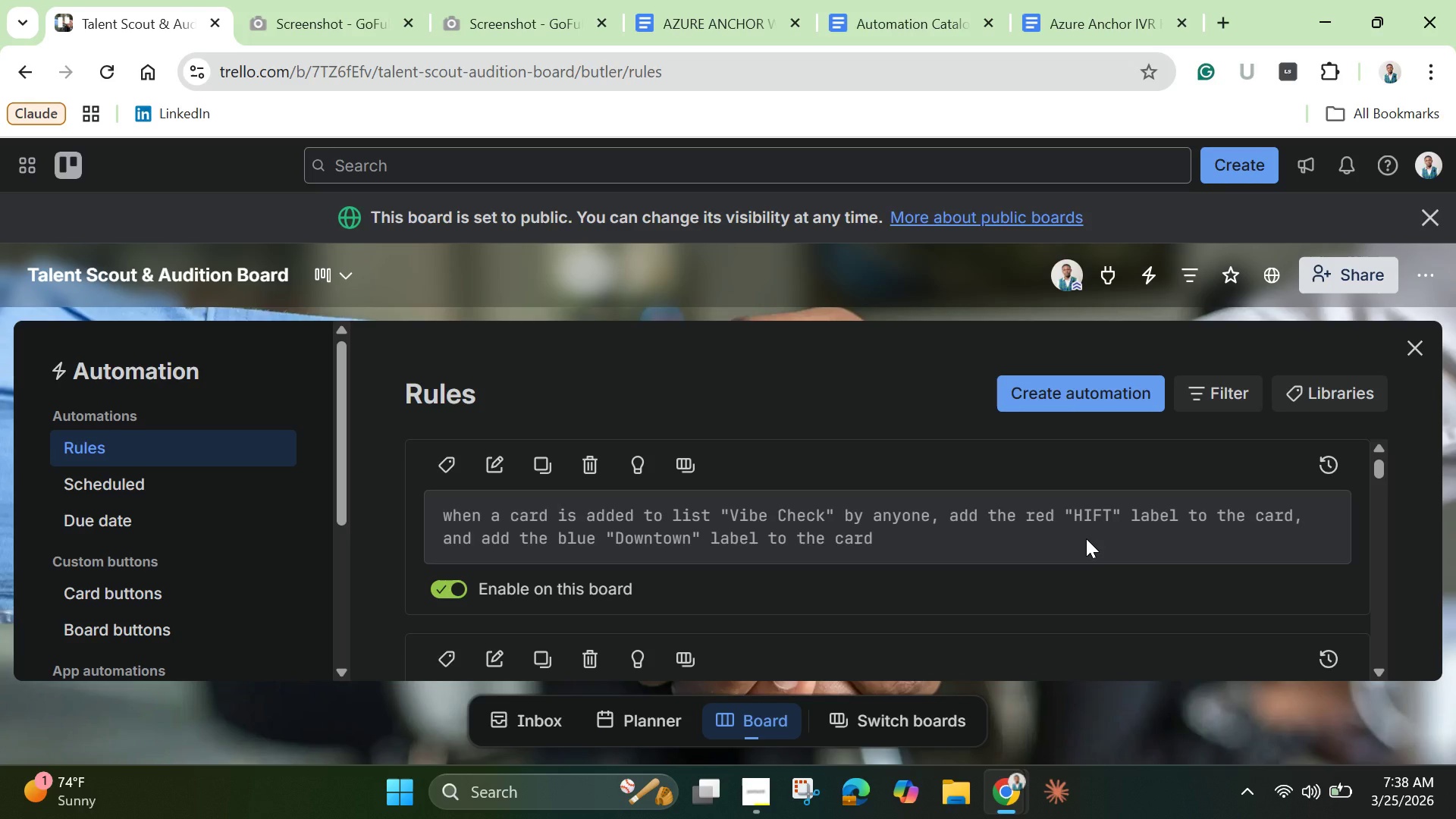 
scroll: coordinate [1102, 551], scroll_direction: down, amount: 2.0
 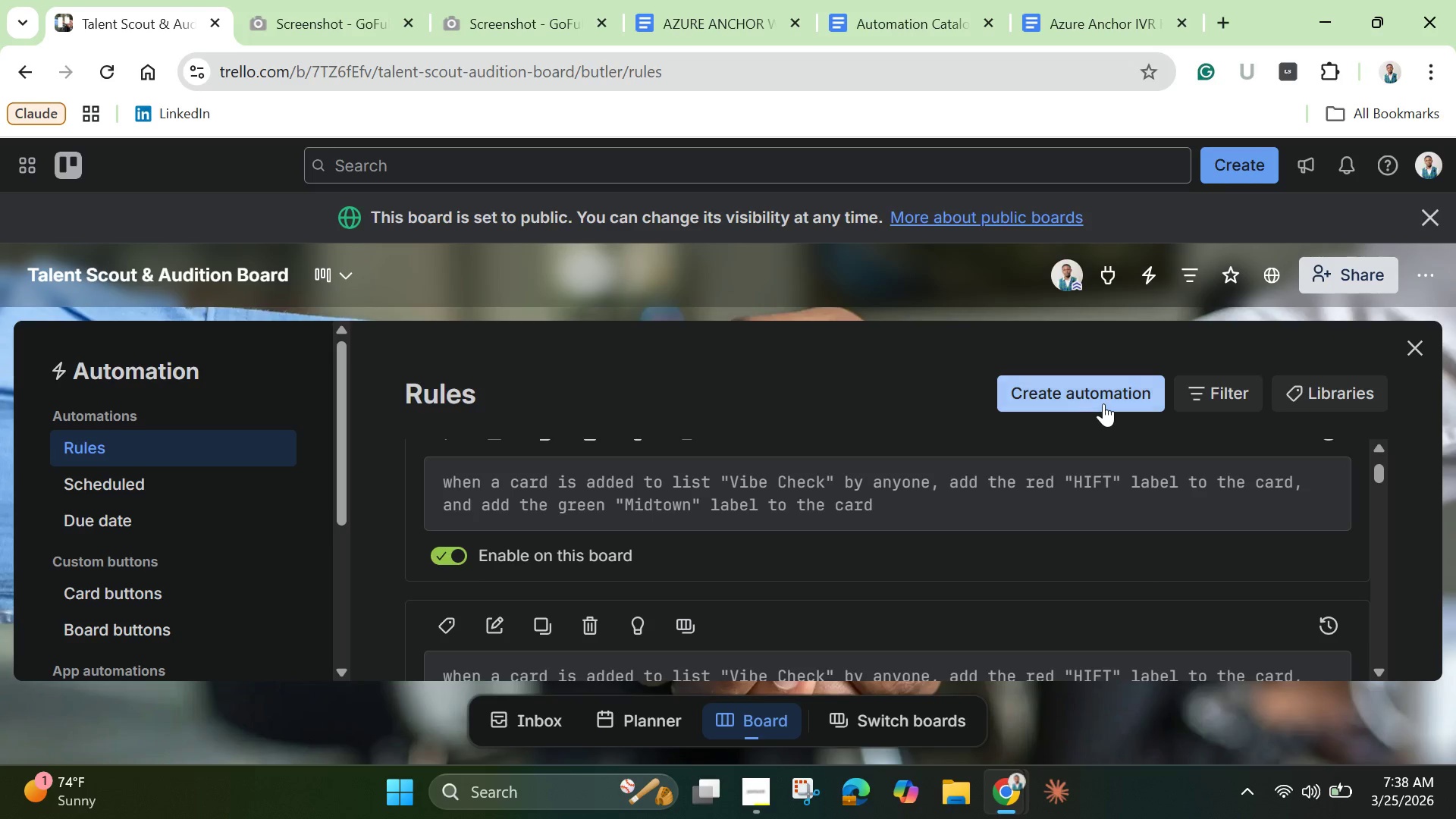 
left_click([1103, 403])
 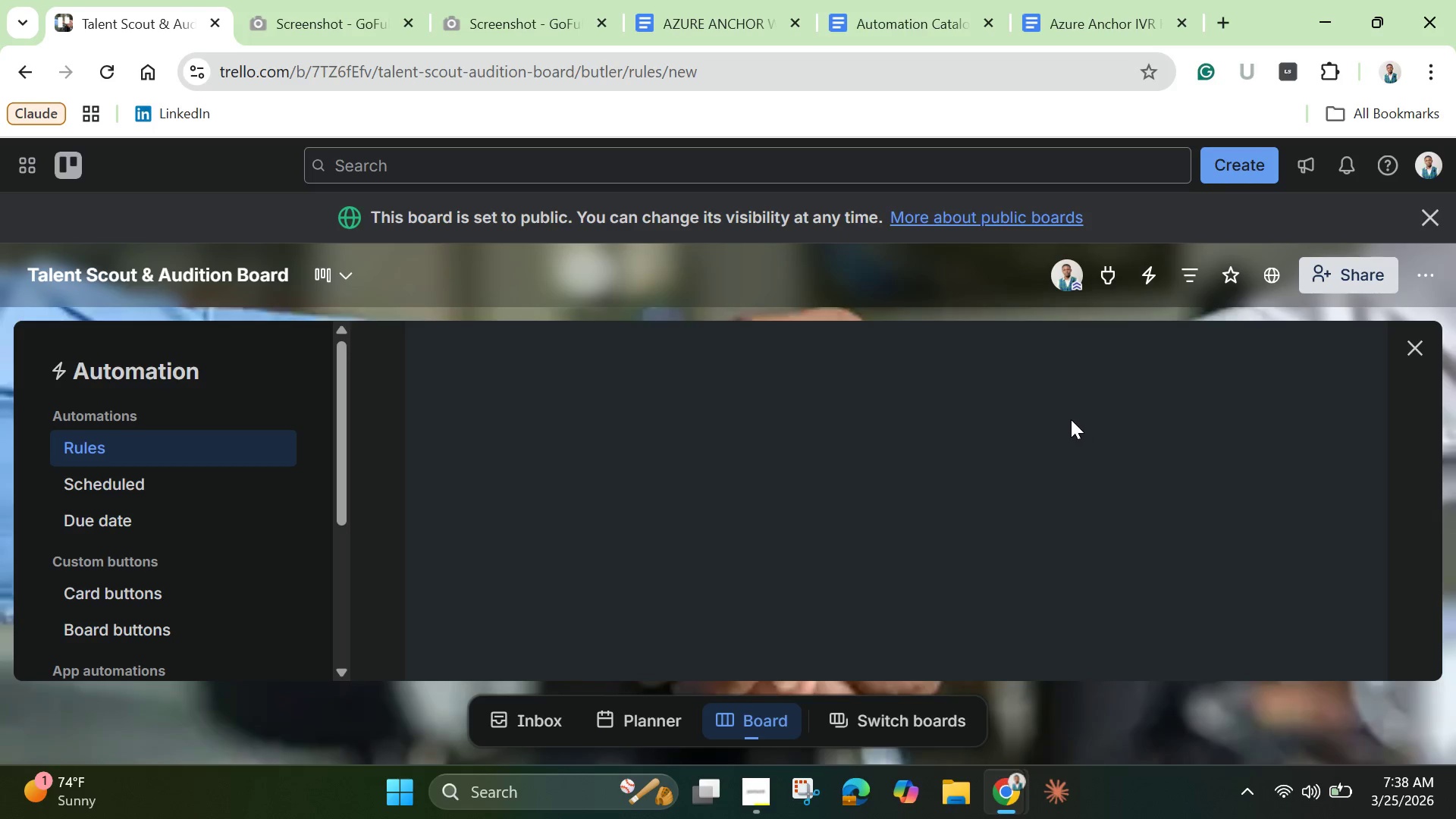 
mouse_move([1035, 409])
 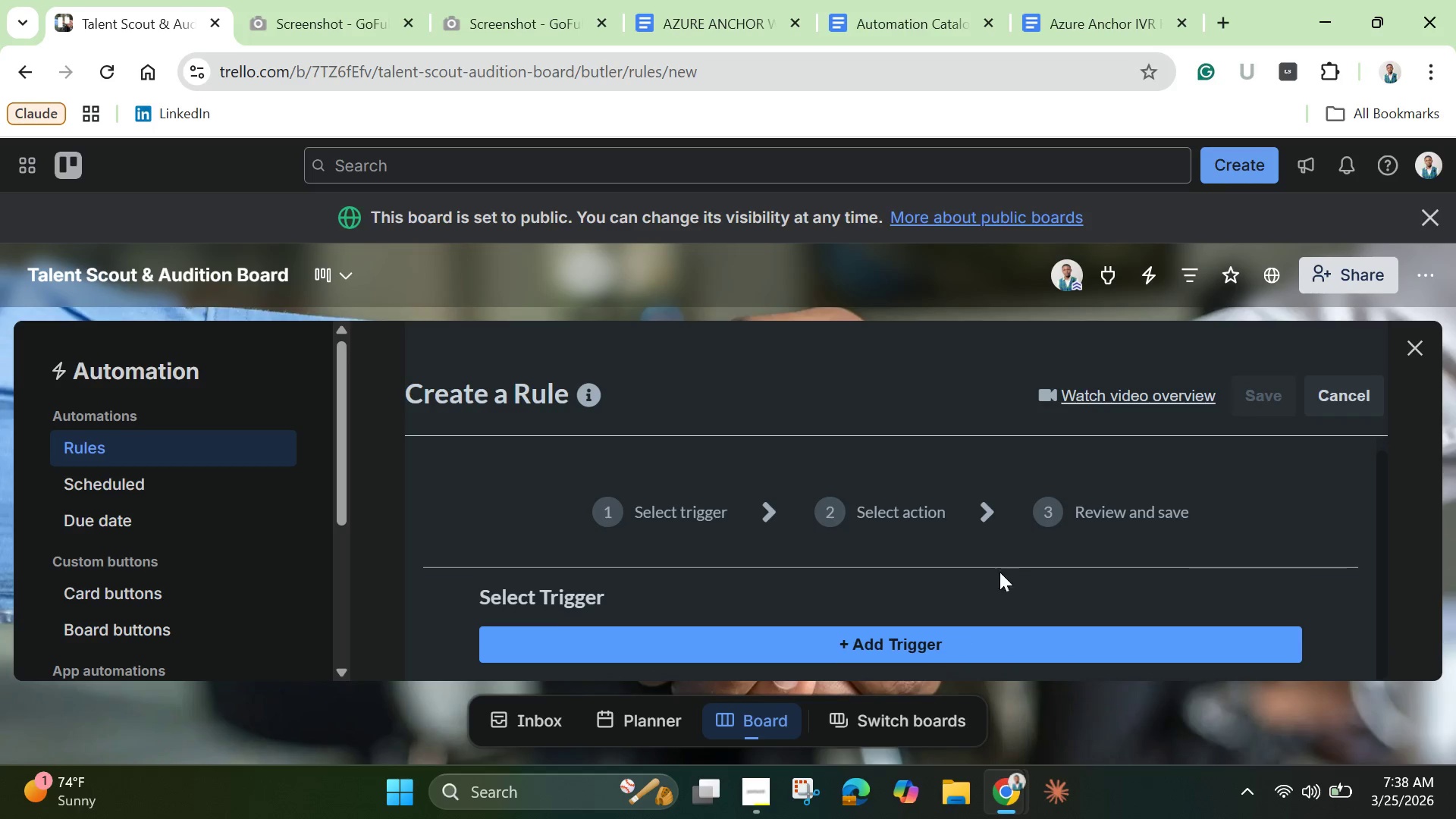 
scroll: coordinate [1011, 533], scroll_direction: down, amount: 1.0
 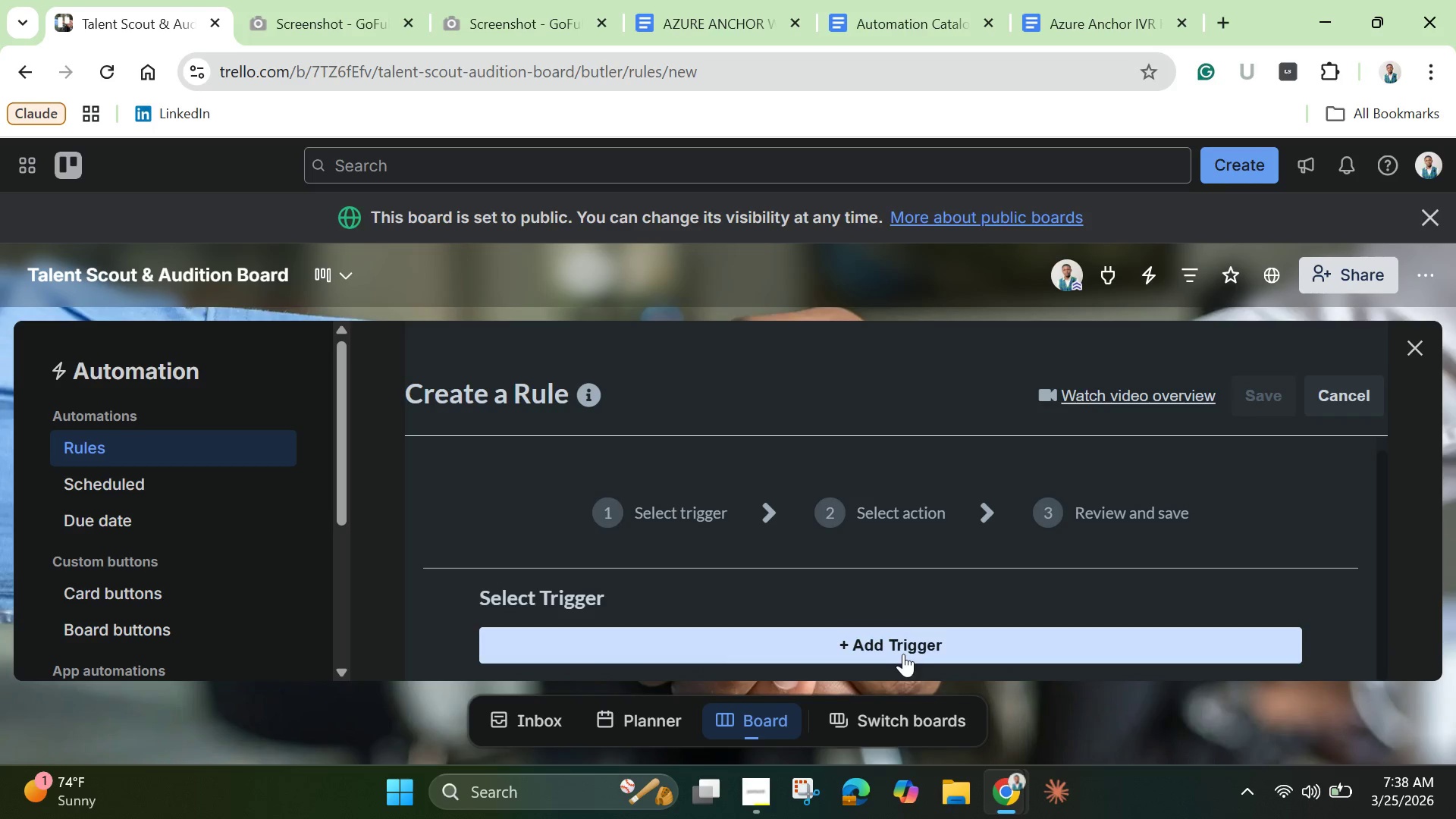 
left_click([903, 654])
 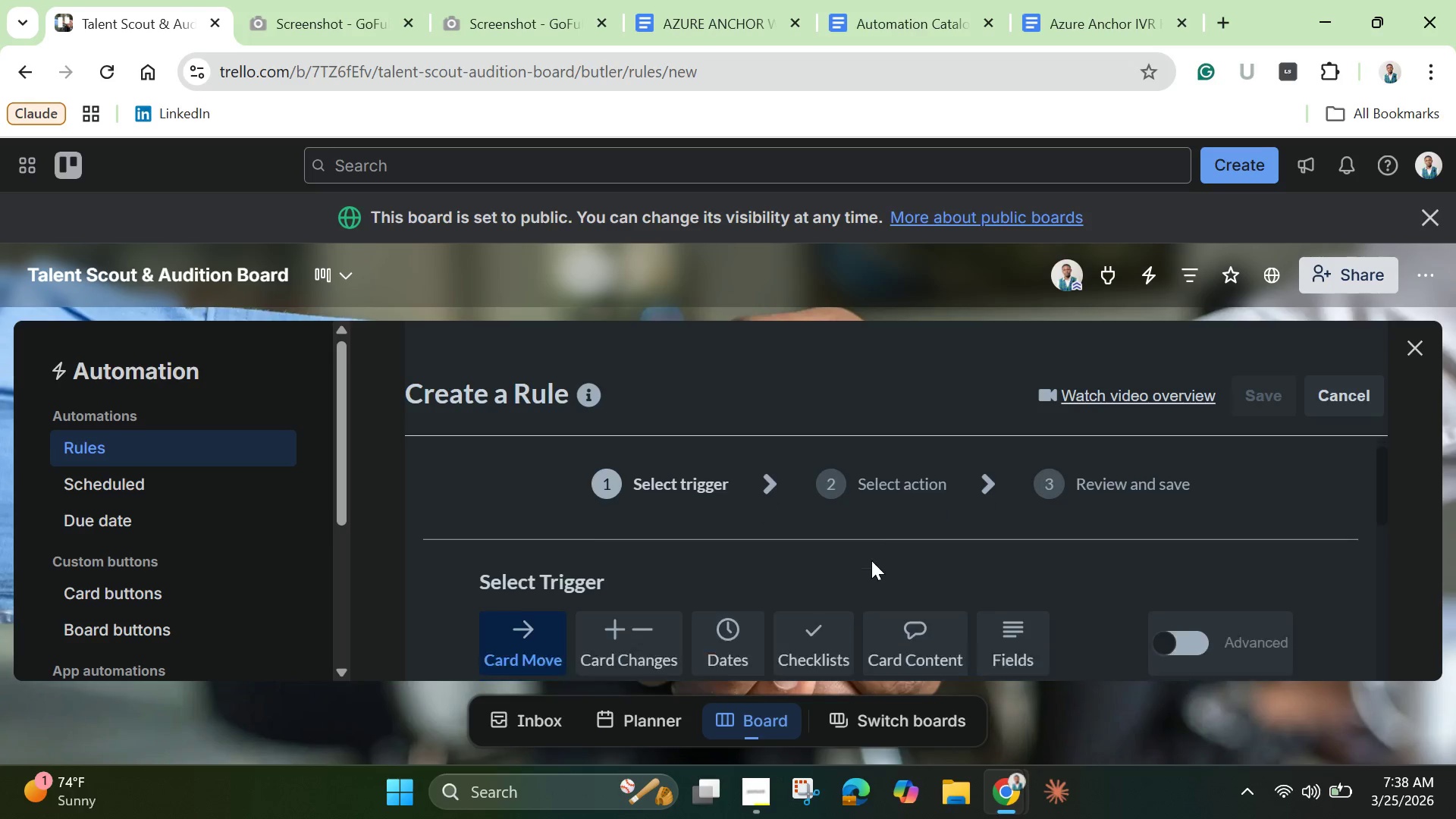 
scroll: coordinate [872, 560], scroll_direction: down, amount: 2.0
 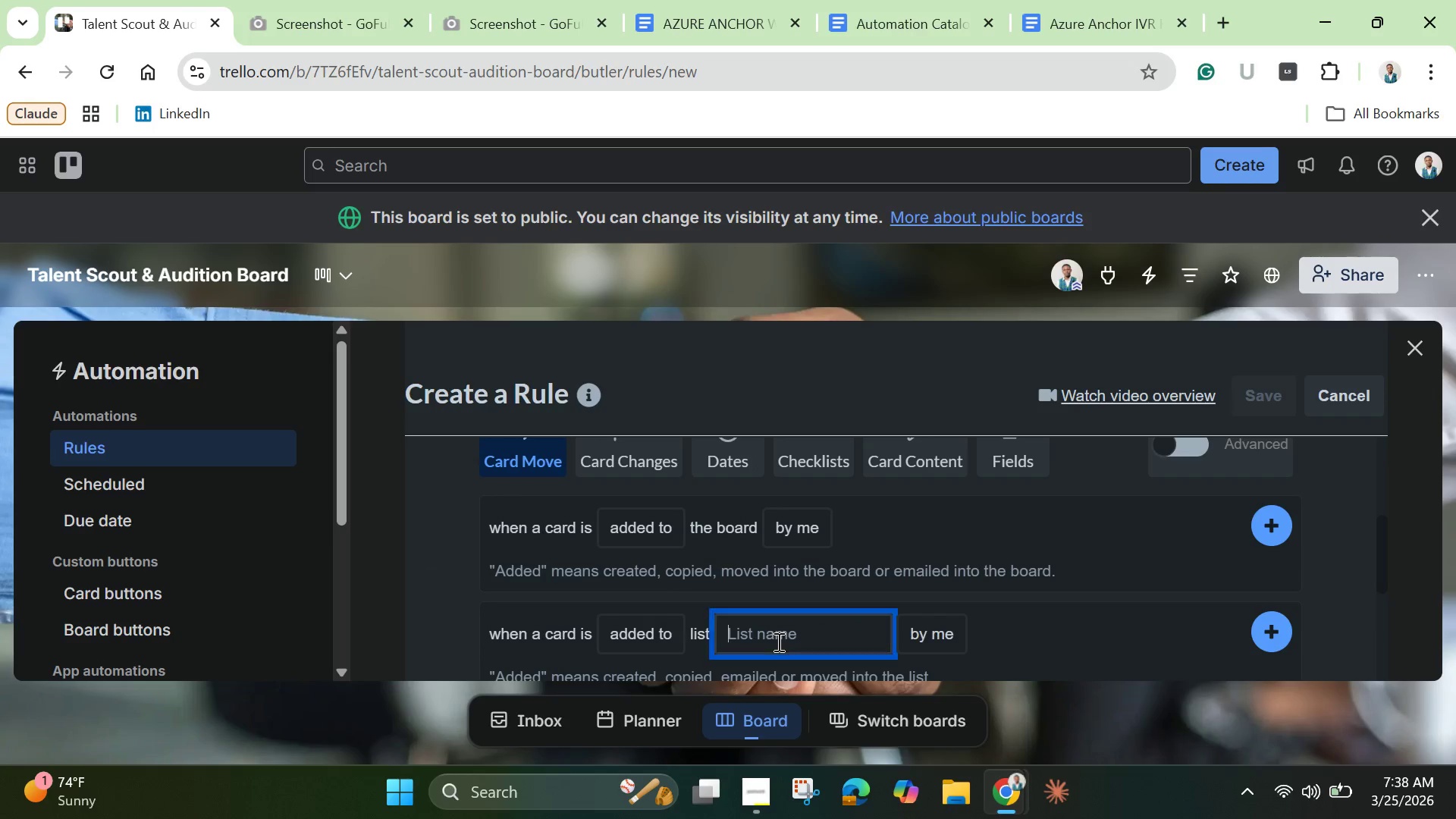 
left_click([777, 642])
 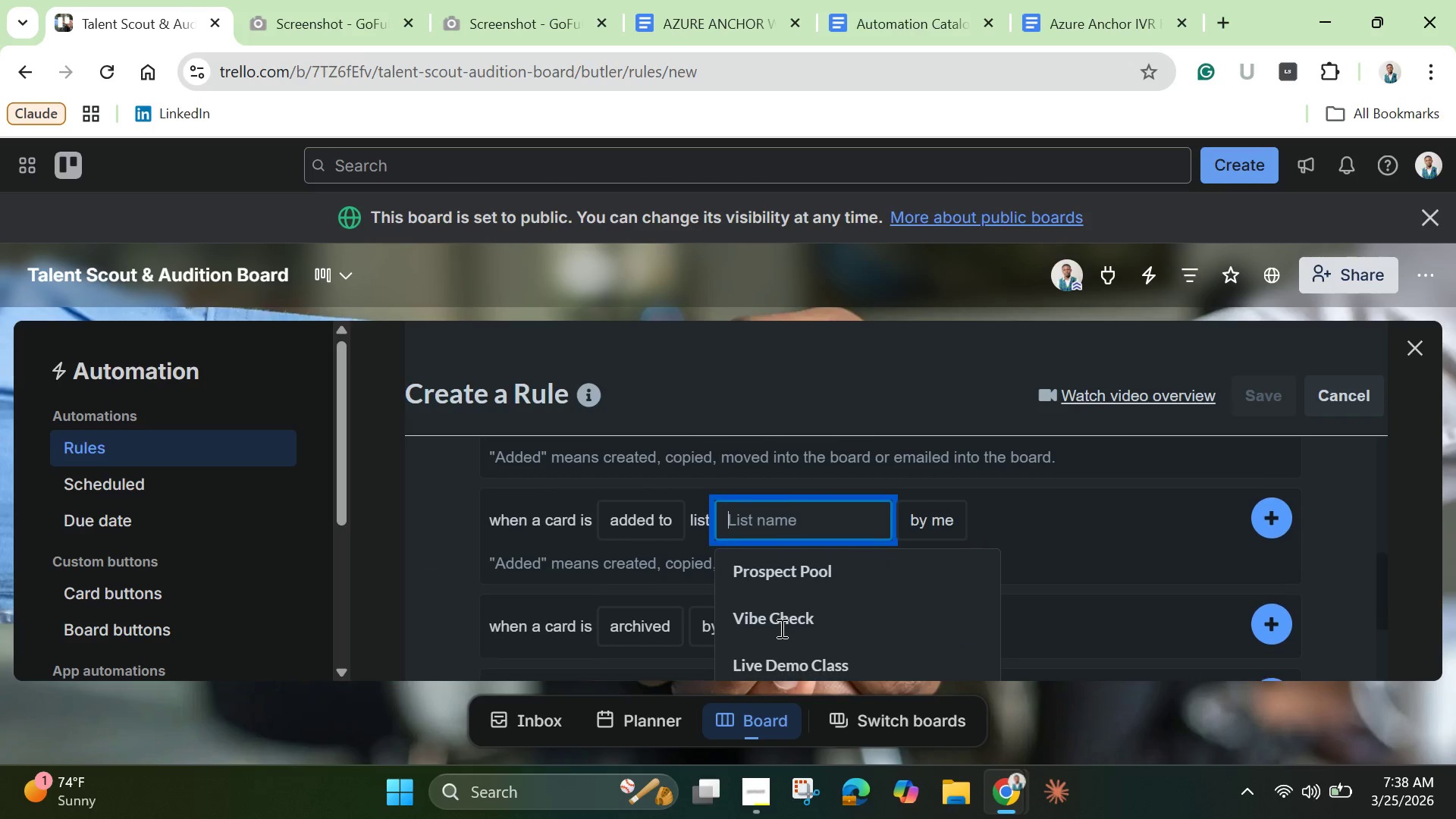 
scroll: coordinate [779, 626], scroll_direction: down, amount: 1.0
 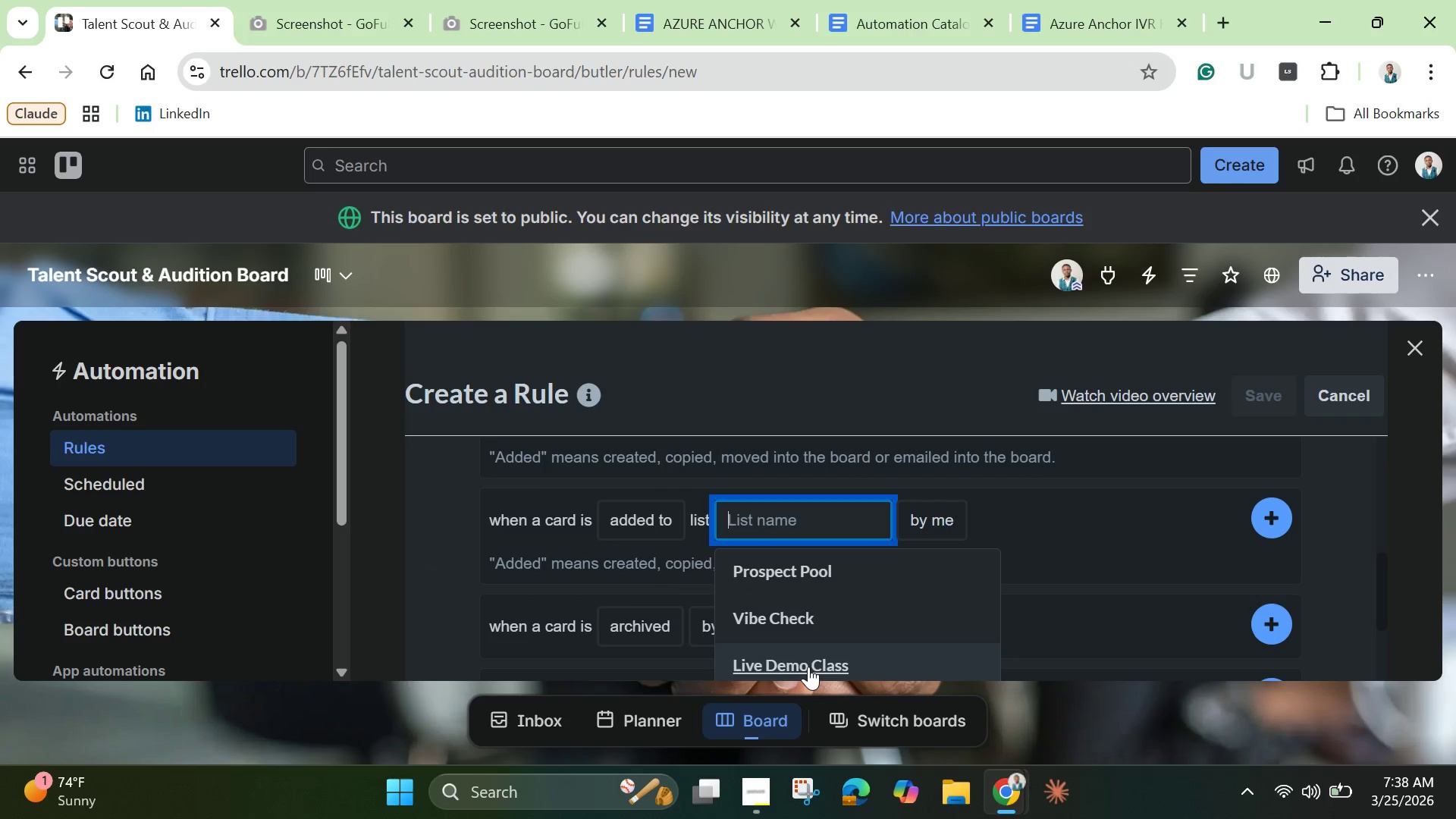 
left_click([808, 667])
 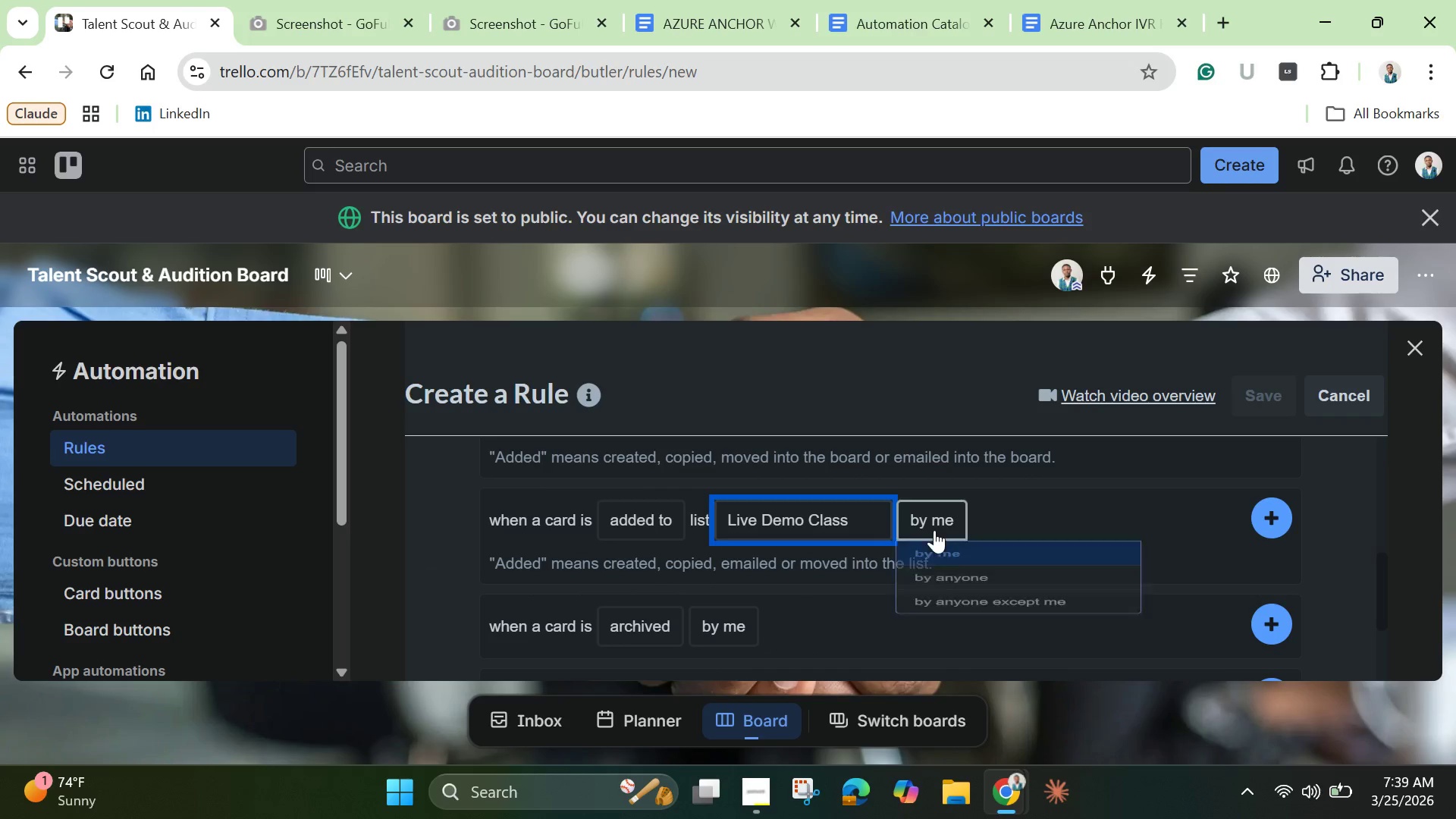 
left_click([934, 530])
 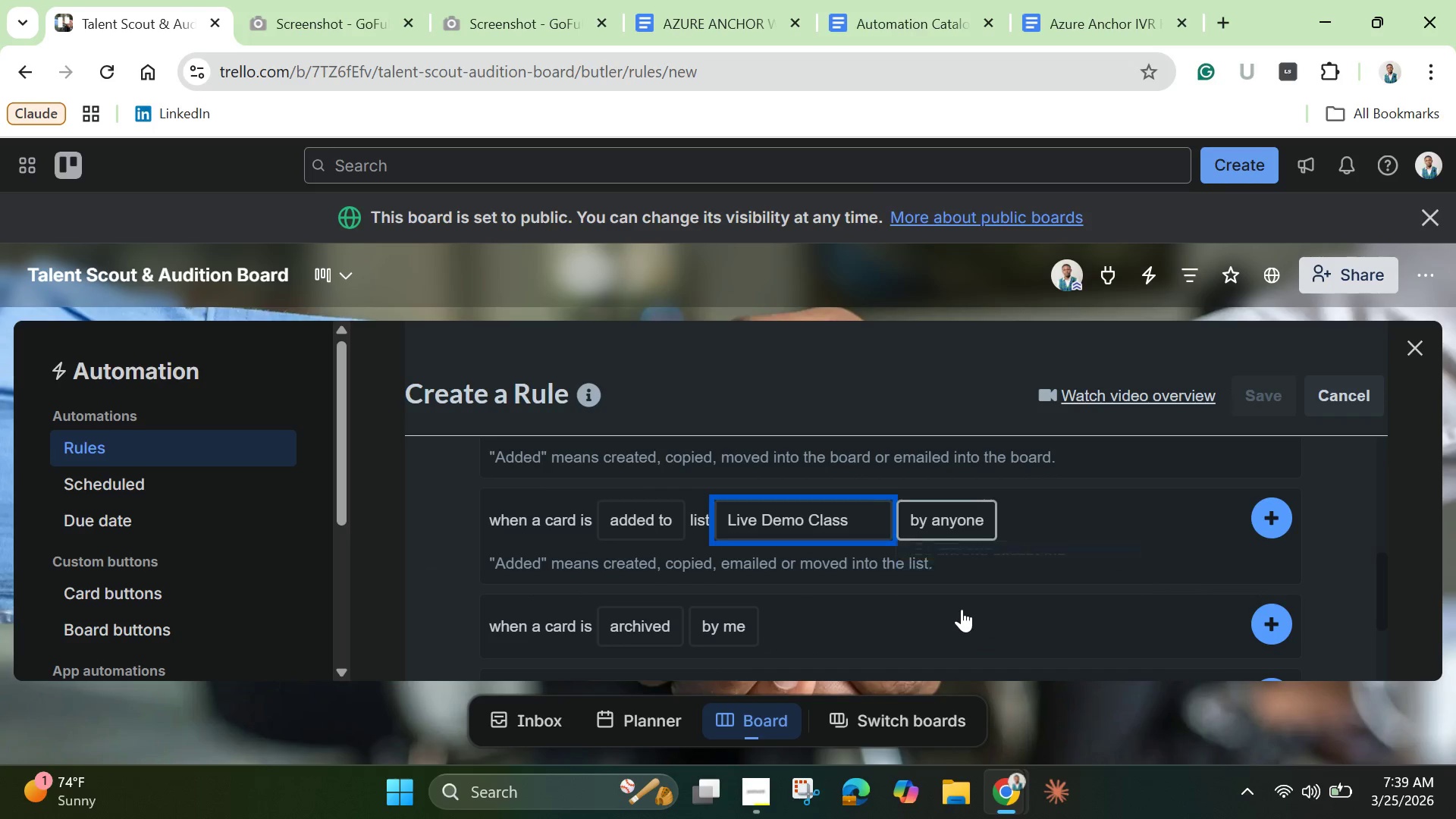 
left_click([962, 609])
 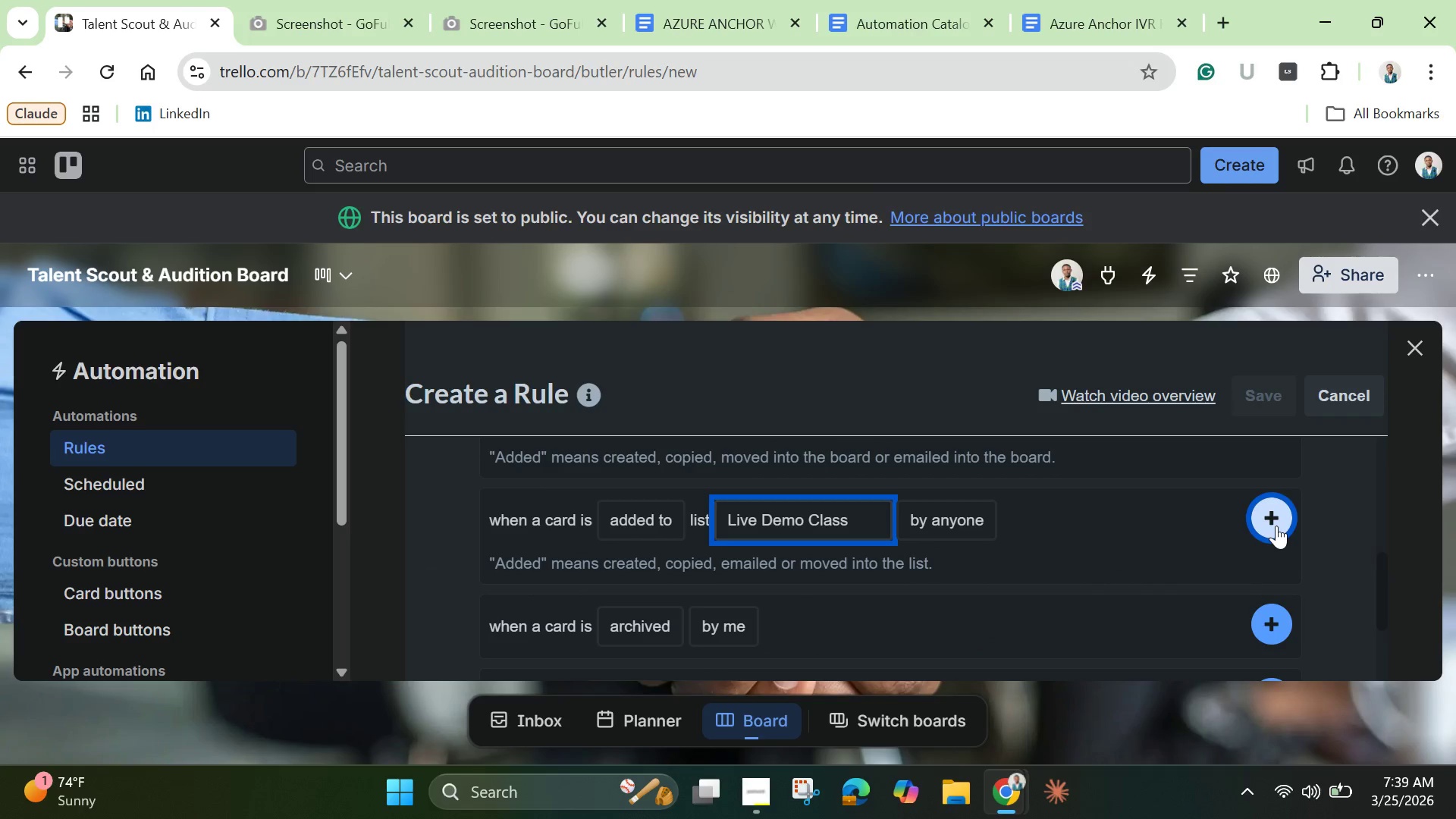 
left_click([1276, 526])
 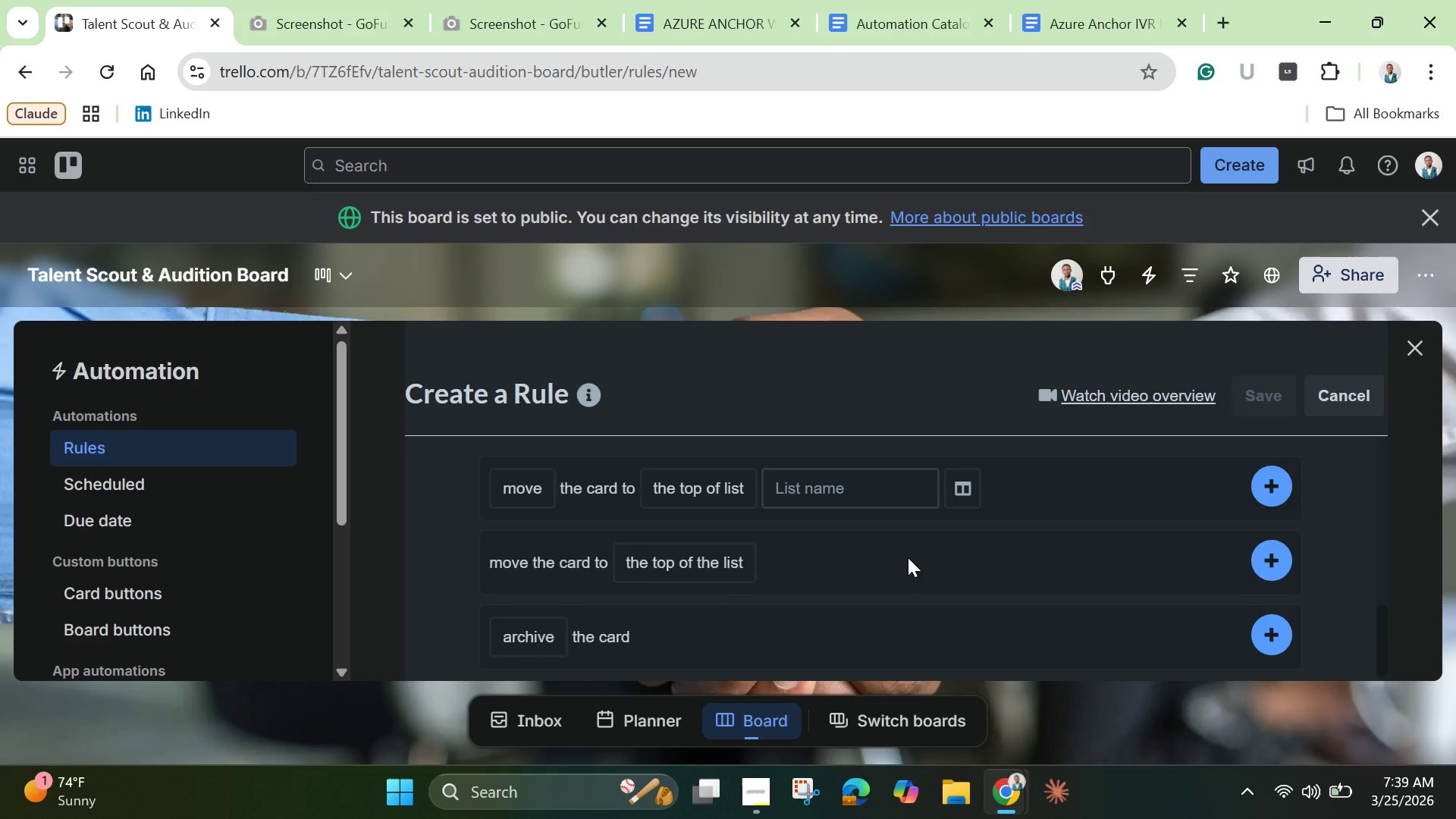 
scroll: coordinate [908, 557], scroll_direction: up, amount: 2.0
 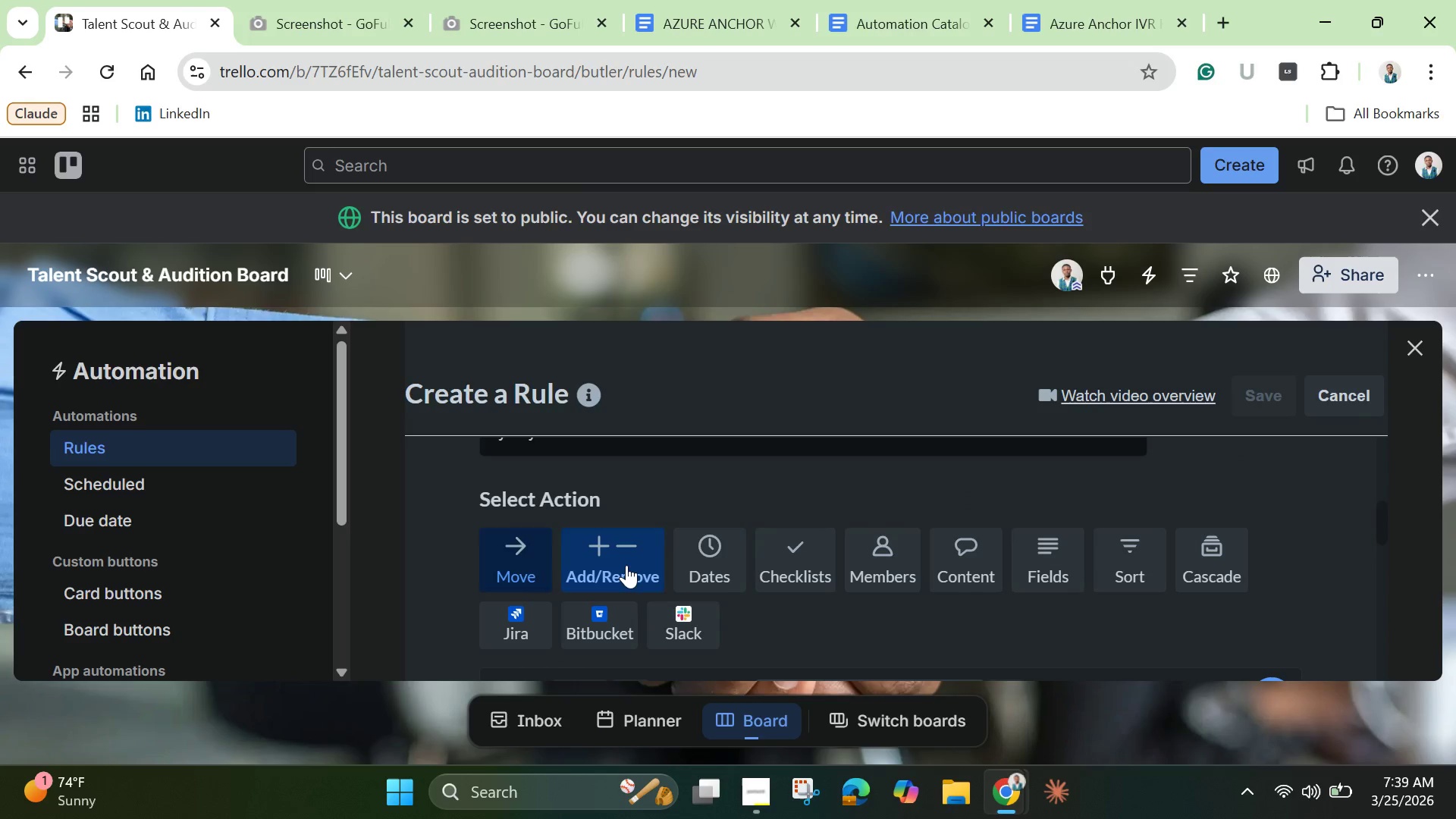 
left_click([628, 565])
 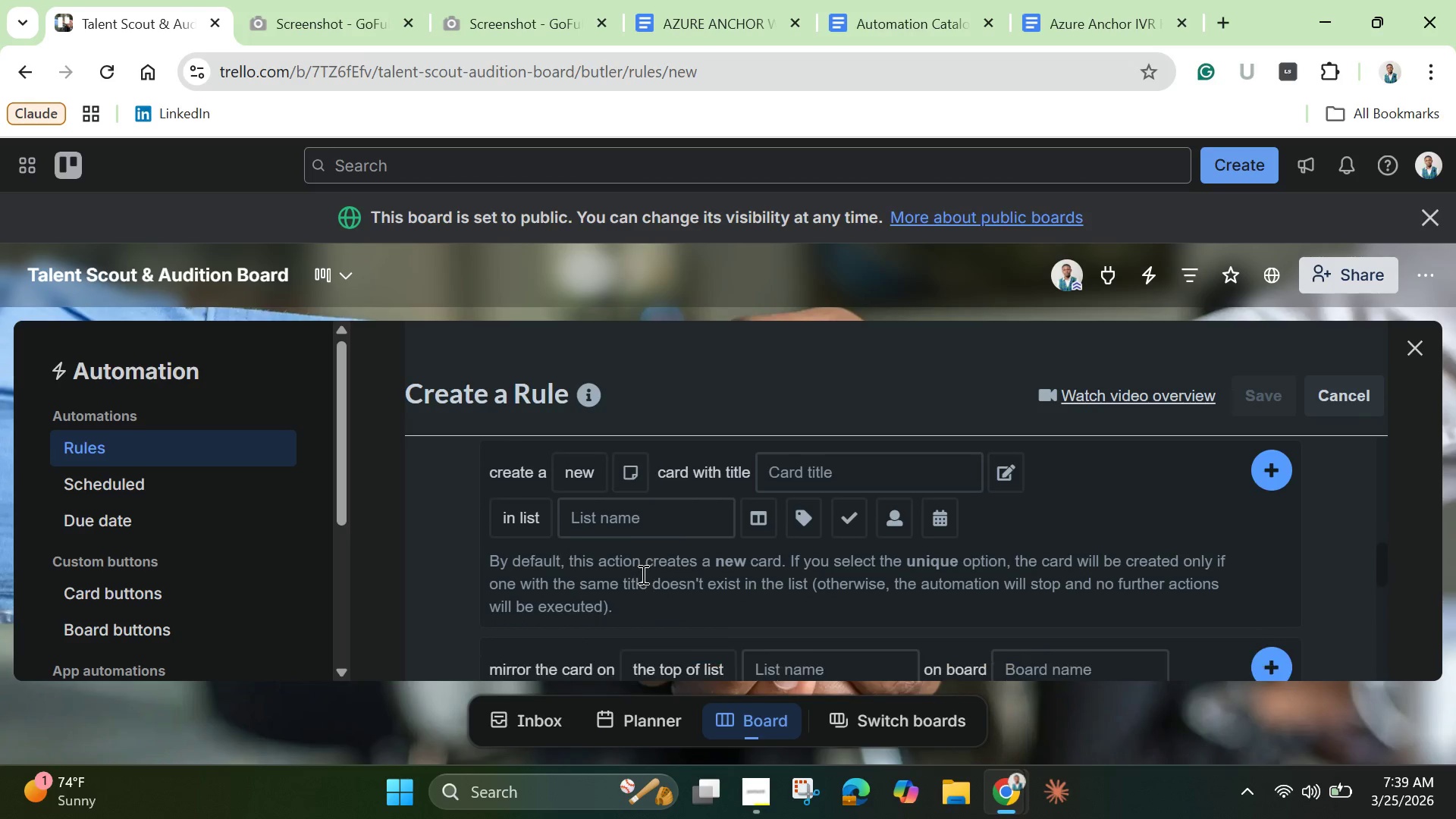 
scroll: coordinate [676, 586], scroll_direction: down, amount: 4.0
 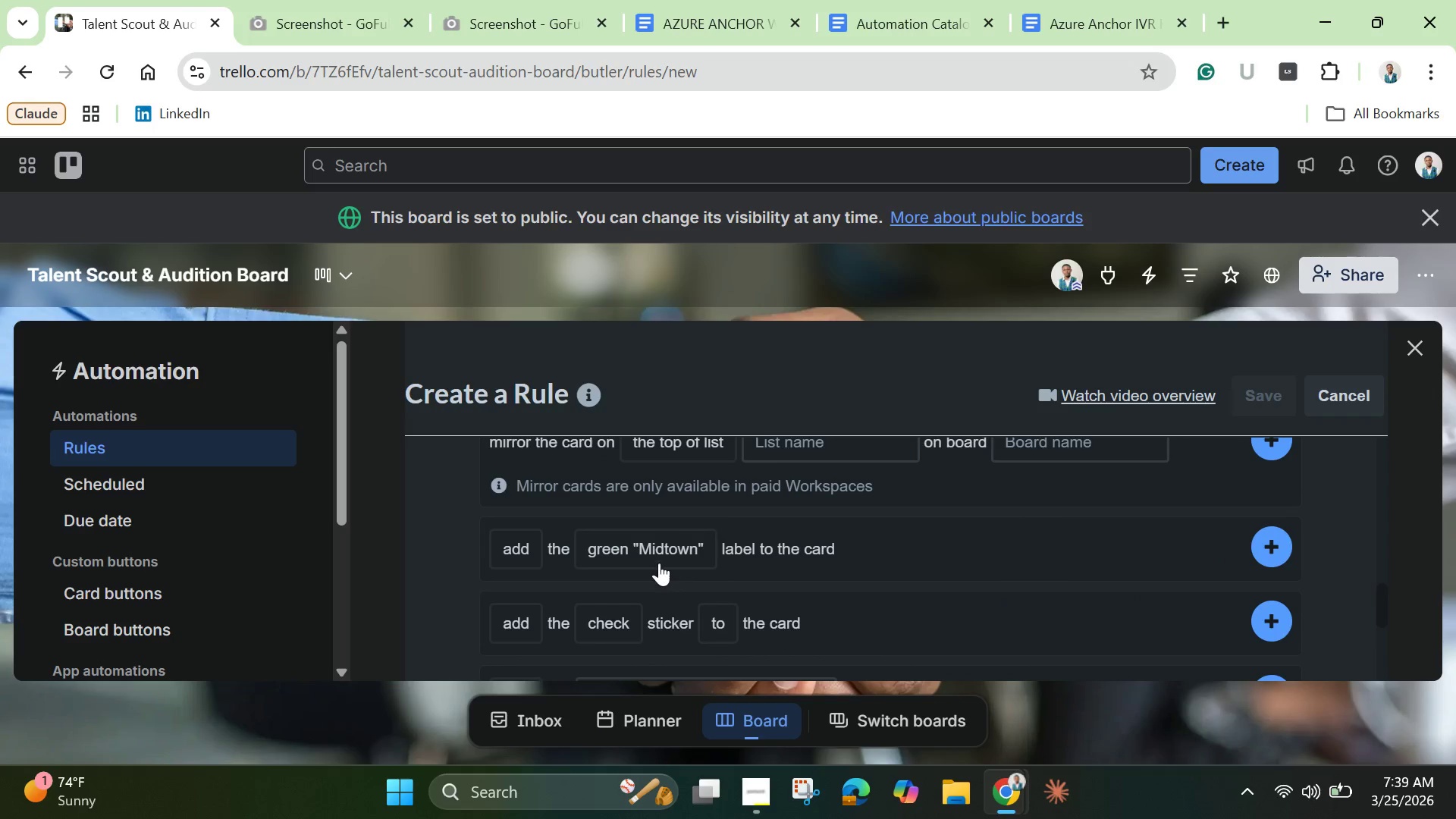 
mouse_move([664, 582])
 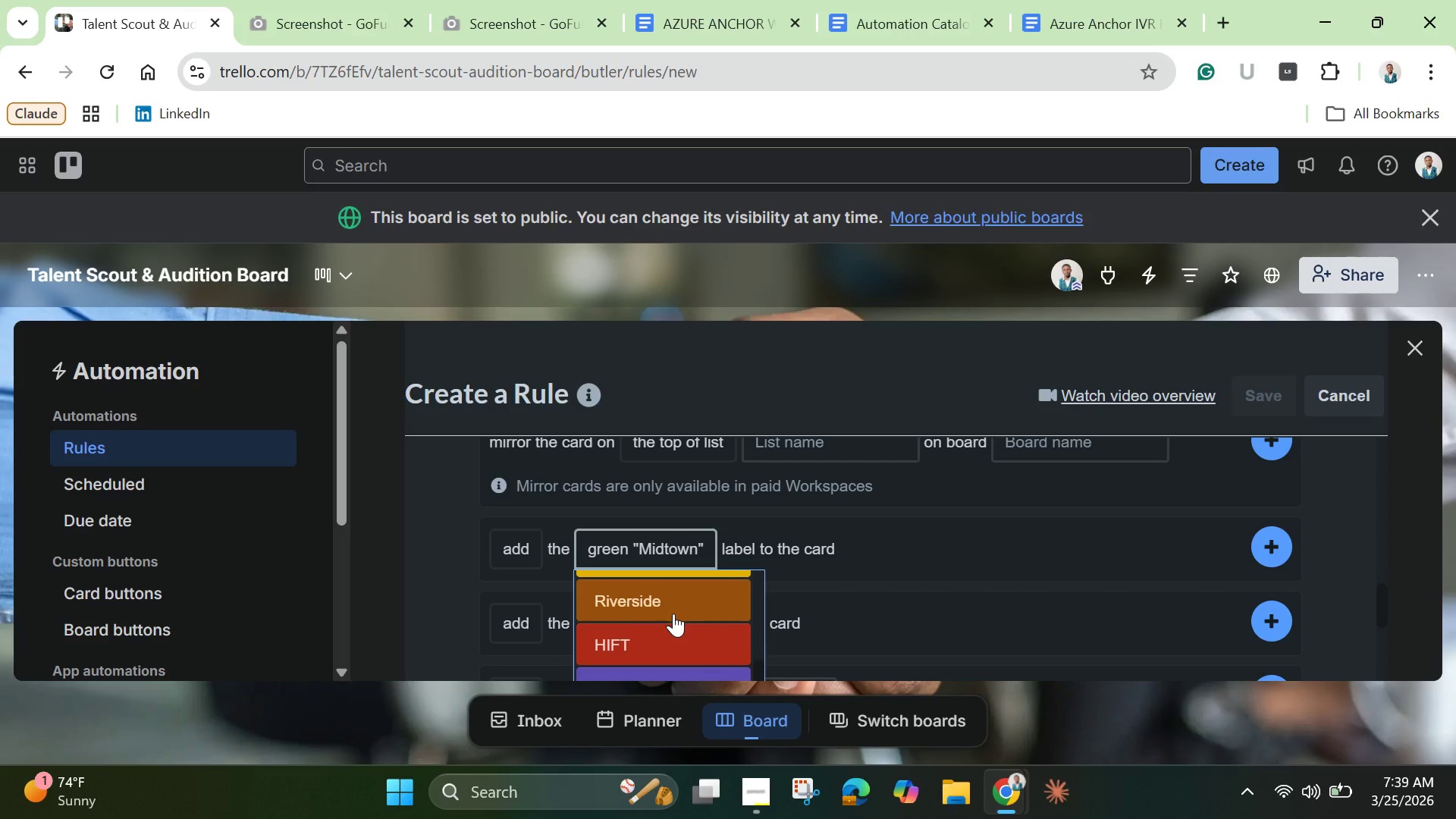 
scroll: coordinate [675, 621], scroll_direction: none, amount: 0.0
 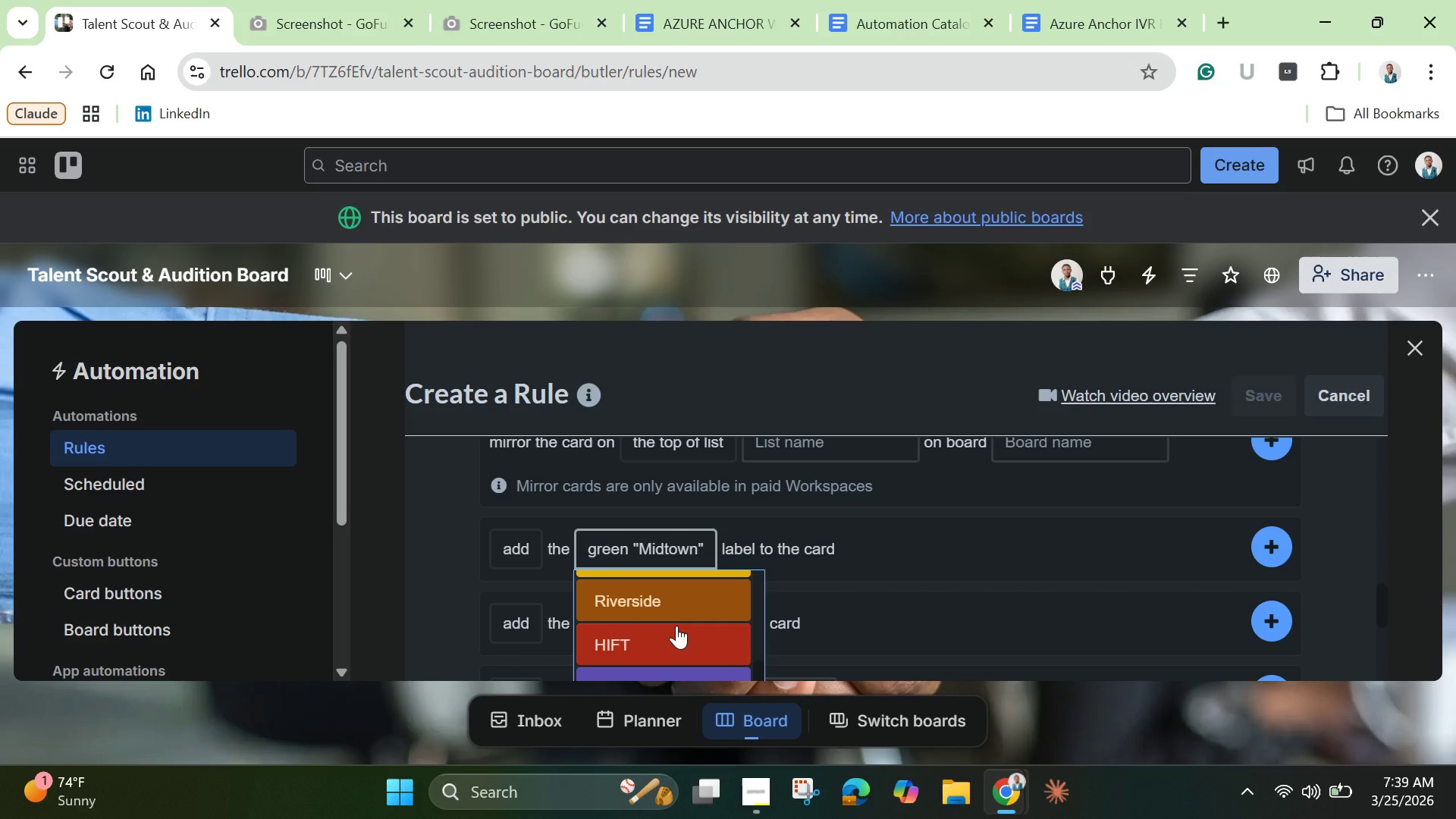 
scroll: coordinate [676, 630], scroll_direction: down, amount: 5.0
 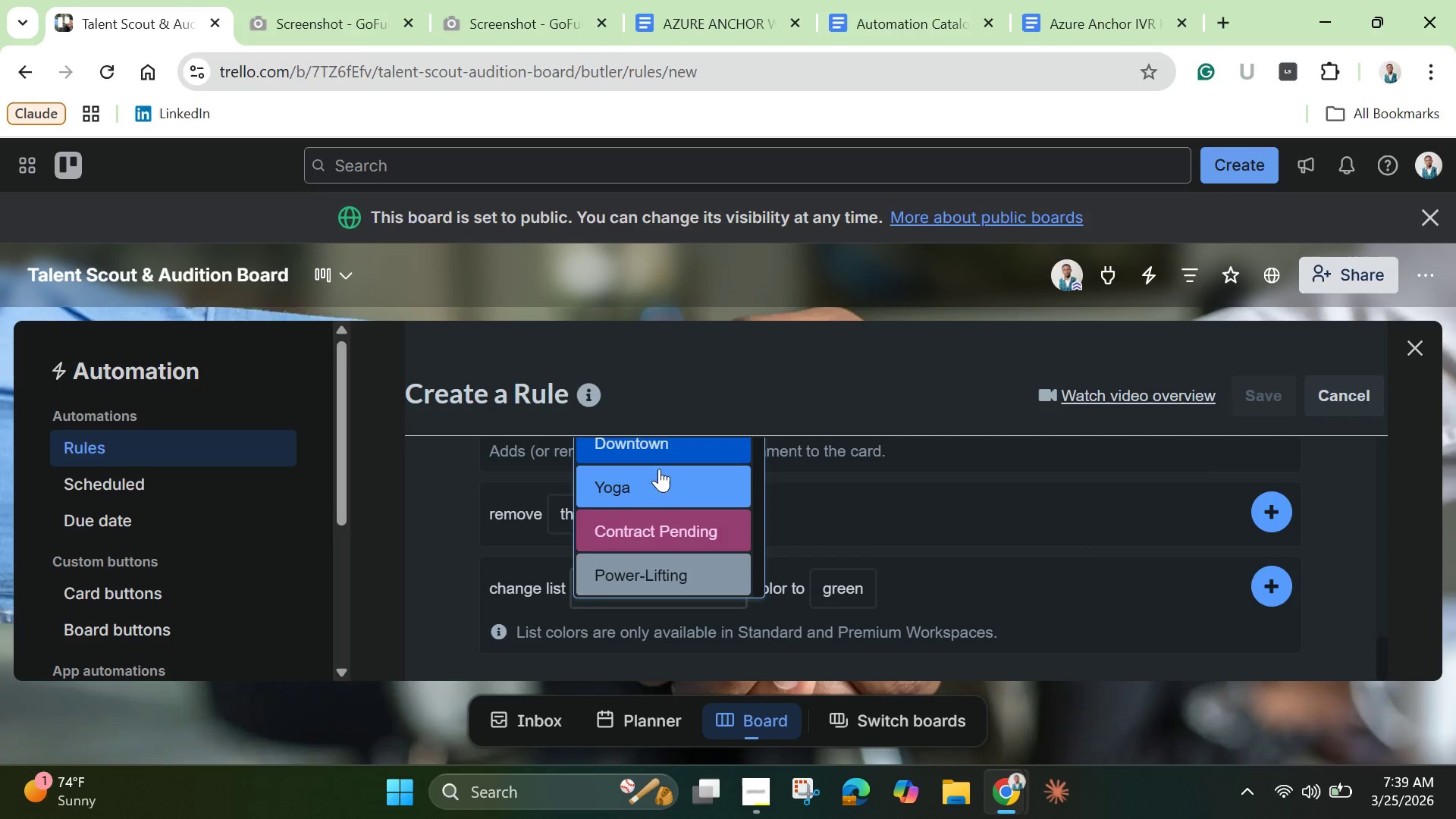 
left_click([659, 469])
 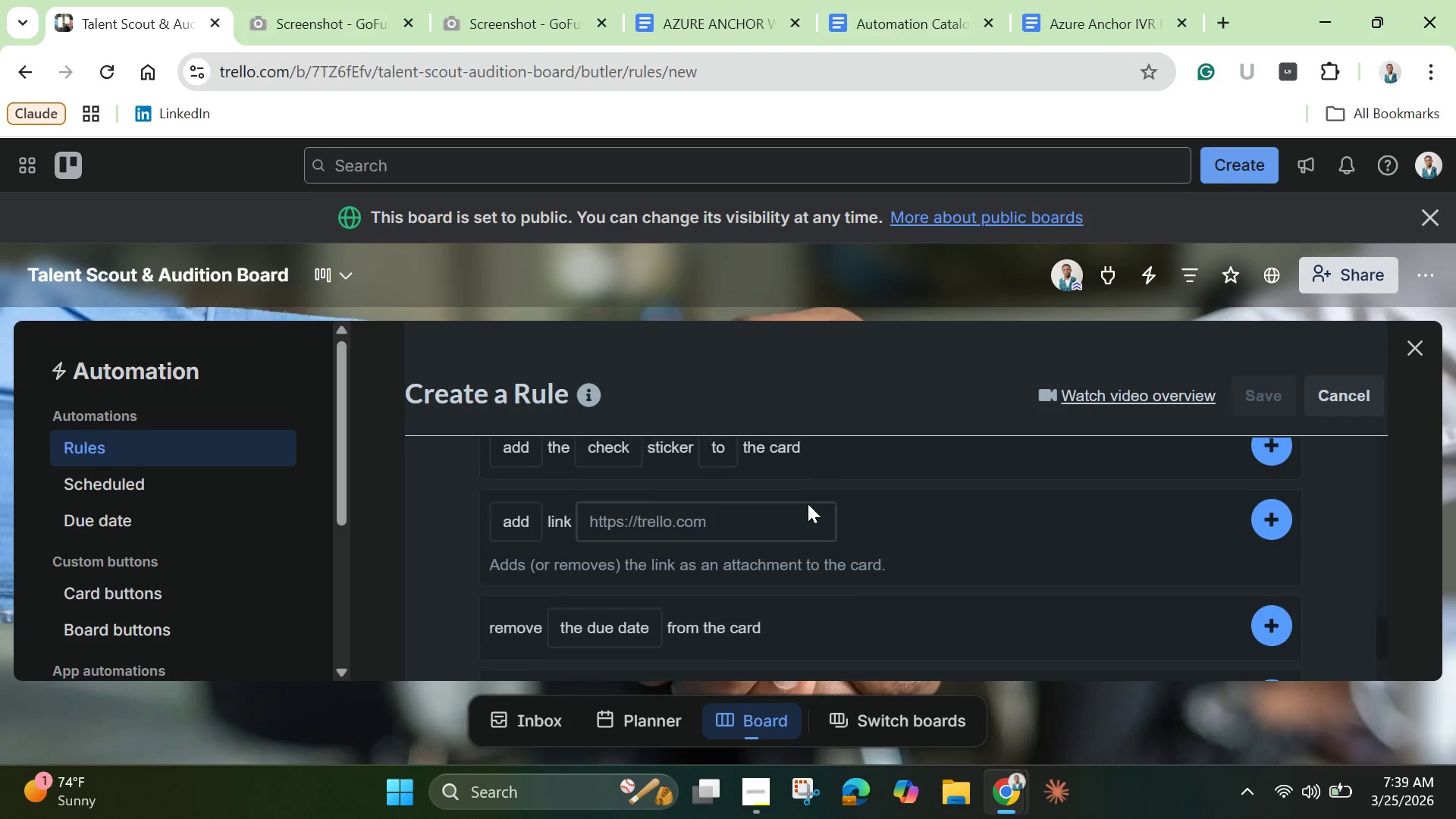 
scroll: coordinate [808, 504], scroll_direction: up, amount: 1.0
 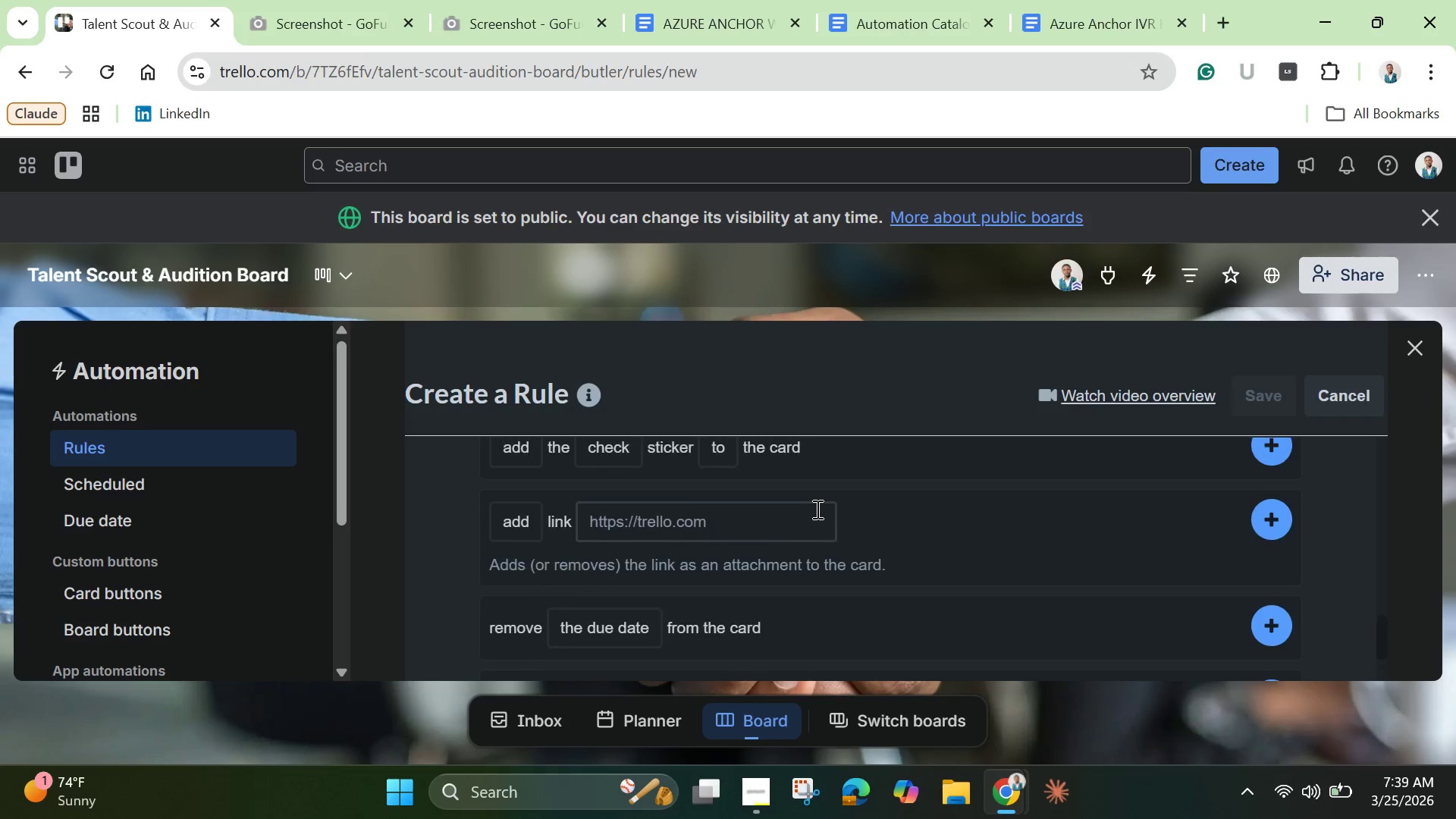 
scroll: coordinate [816, 509], scroll_direction: none, amount: 0.0
 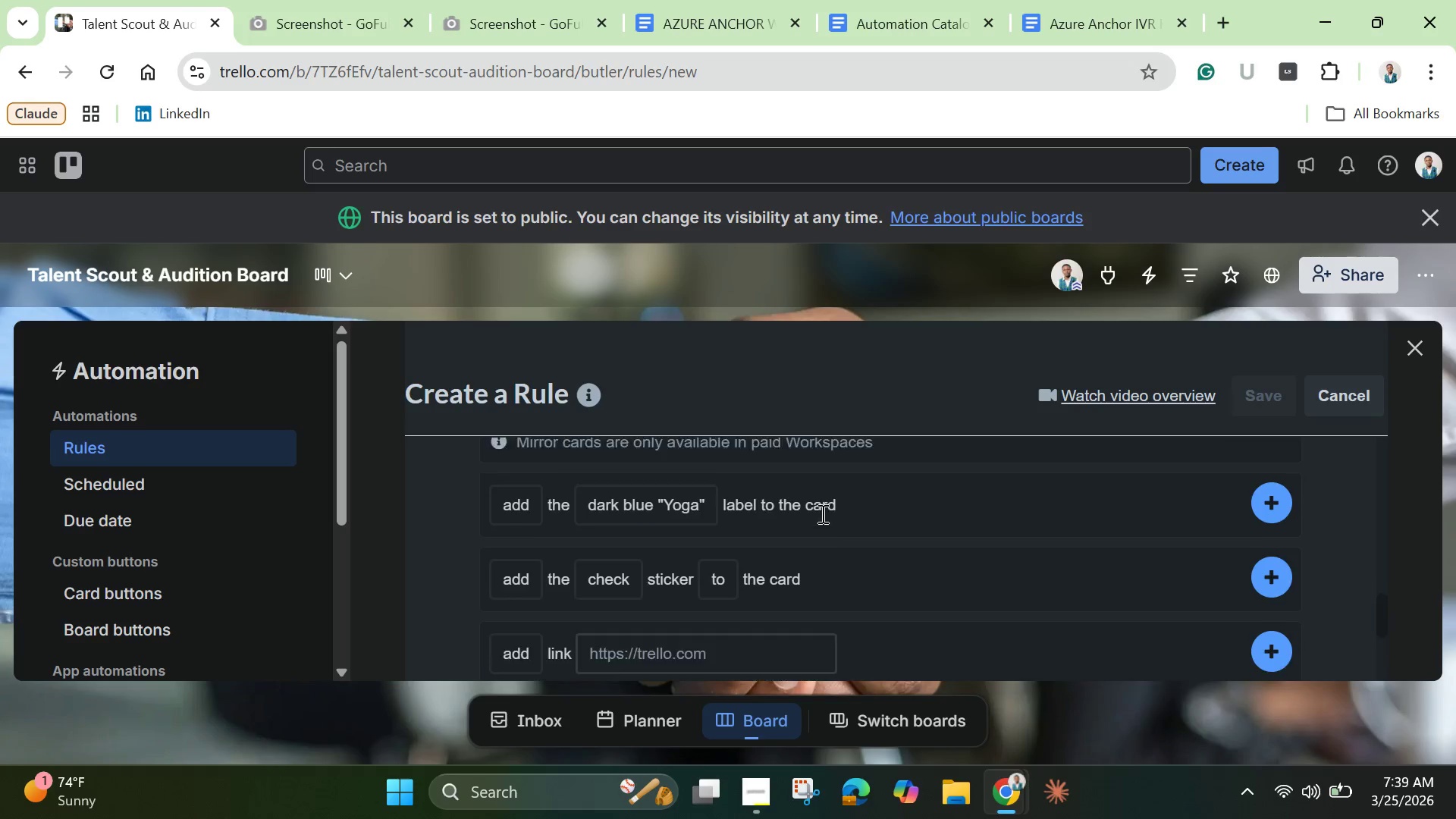 
scroll: coordinate [821, 513], scroll_direction: up, amount: 4.0
 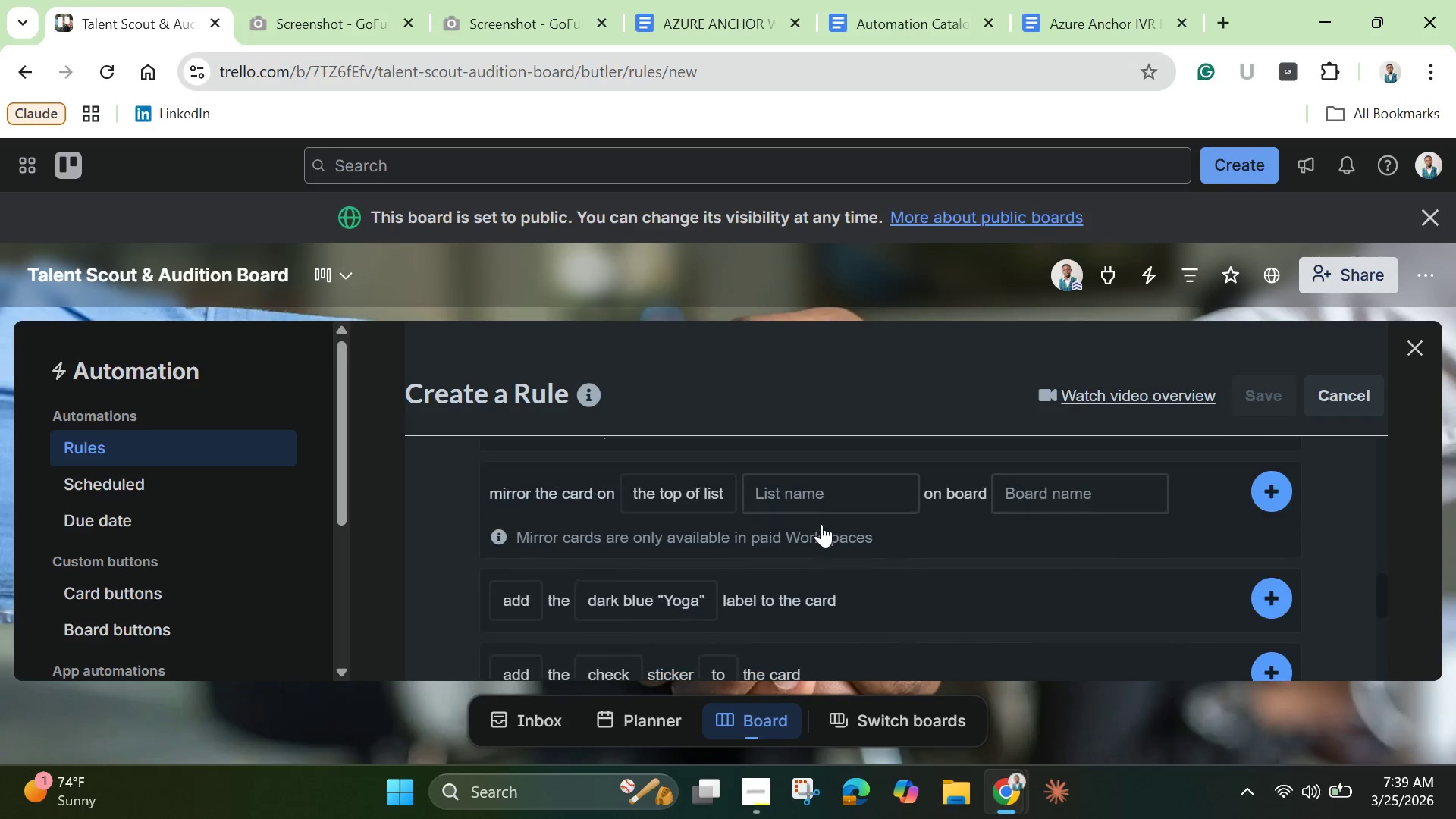 
scroll: coordinate [821, 524], scroll_direction: down, amount: 2.0
 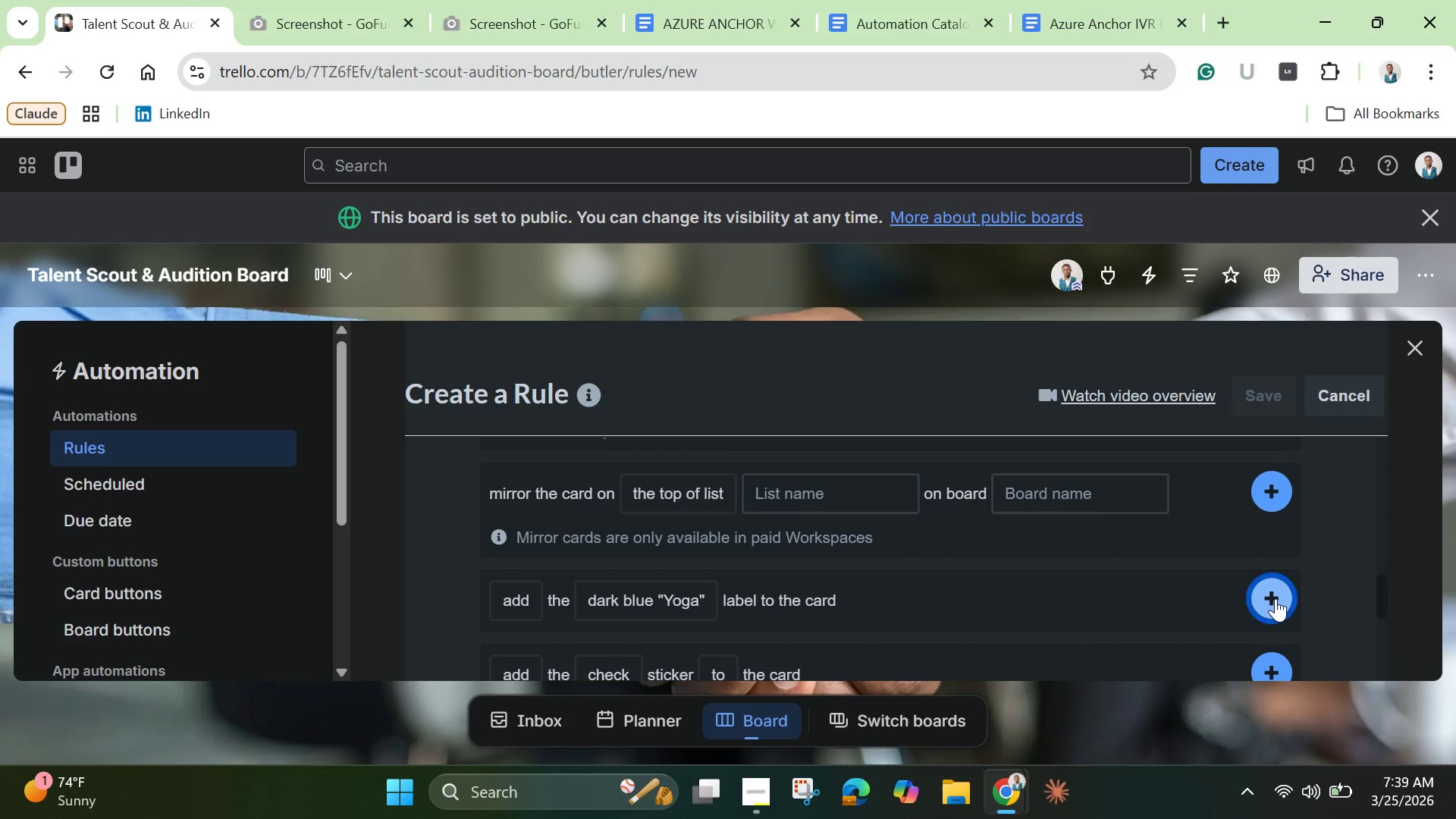 
left_click([1276, 598])
 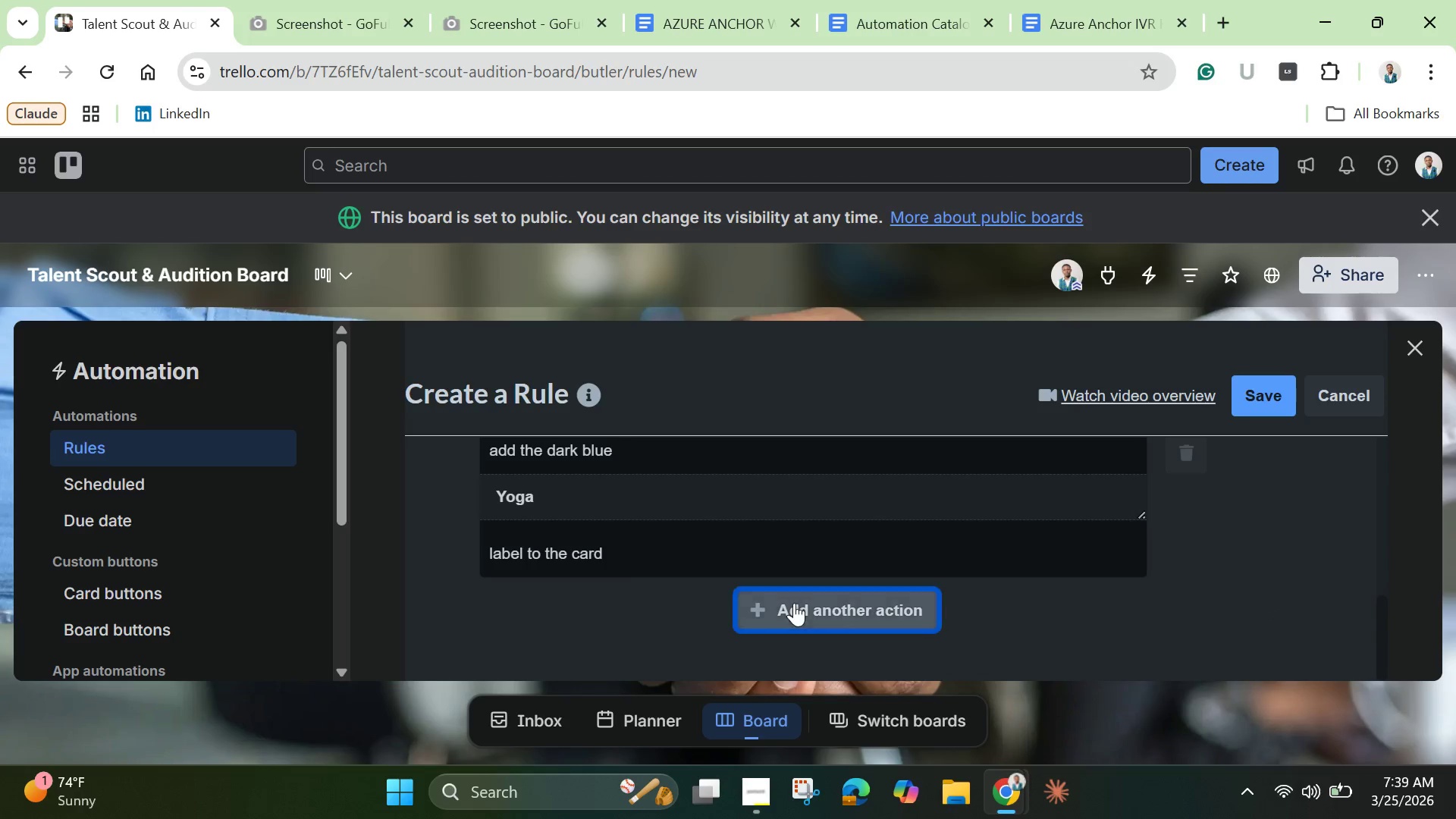 
left_click([794, 603])
 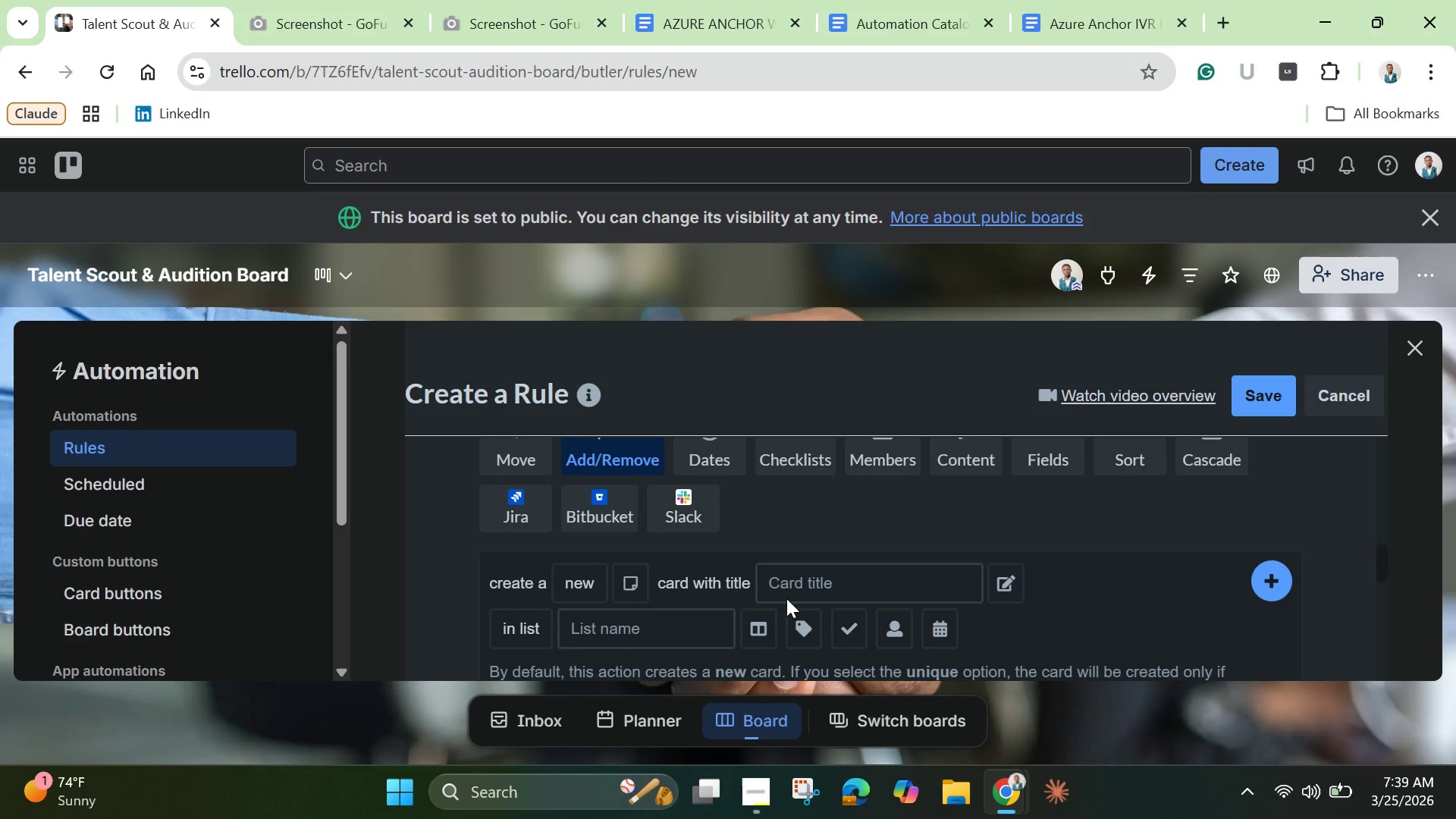 
scroll: coordinate [782, 595], scroll_direction: down, amount: 5.0
 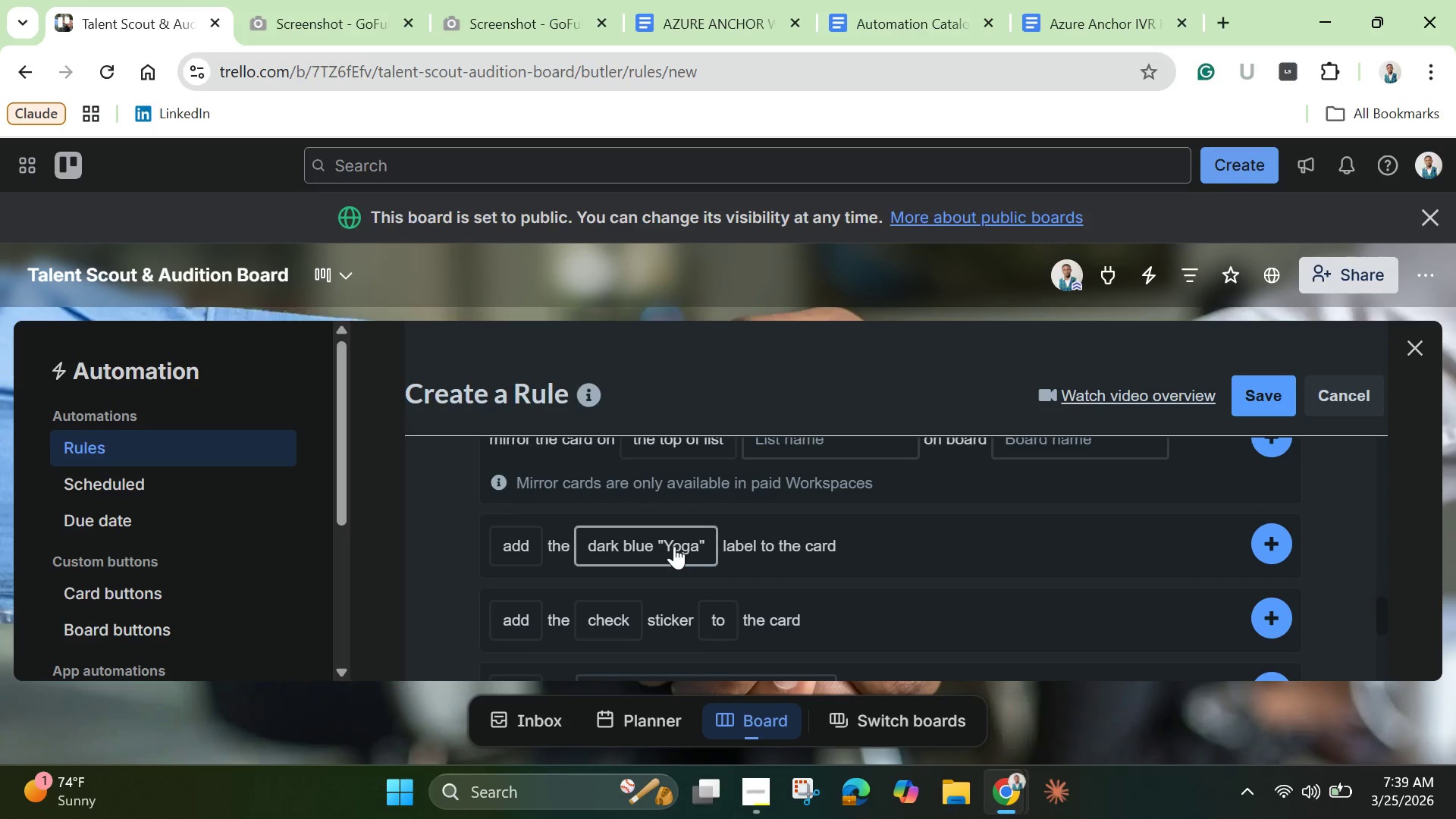 
mouse_move([686, 568])
 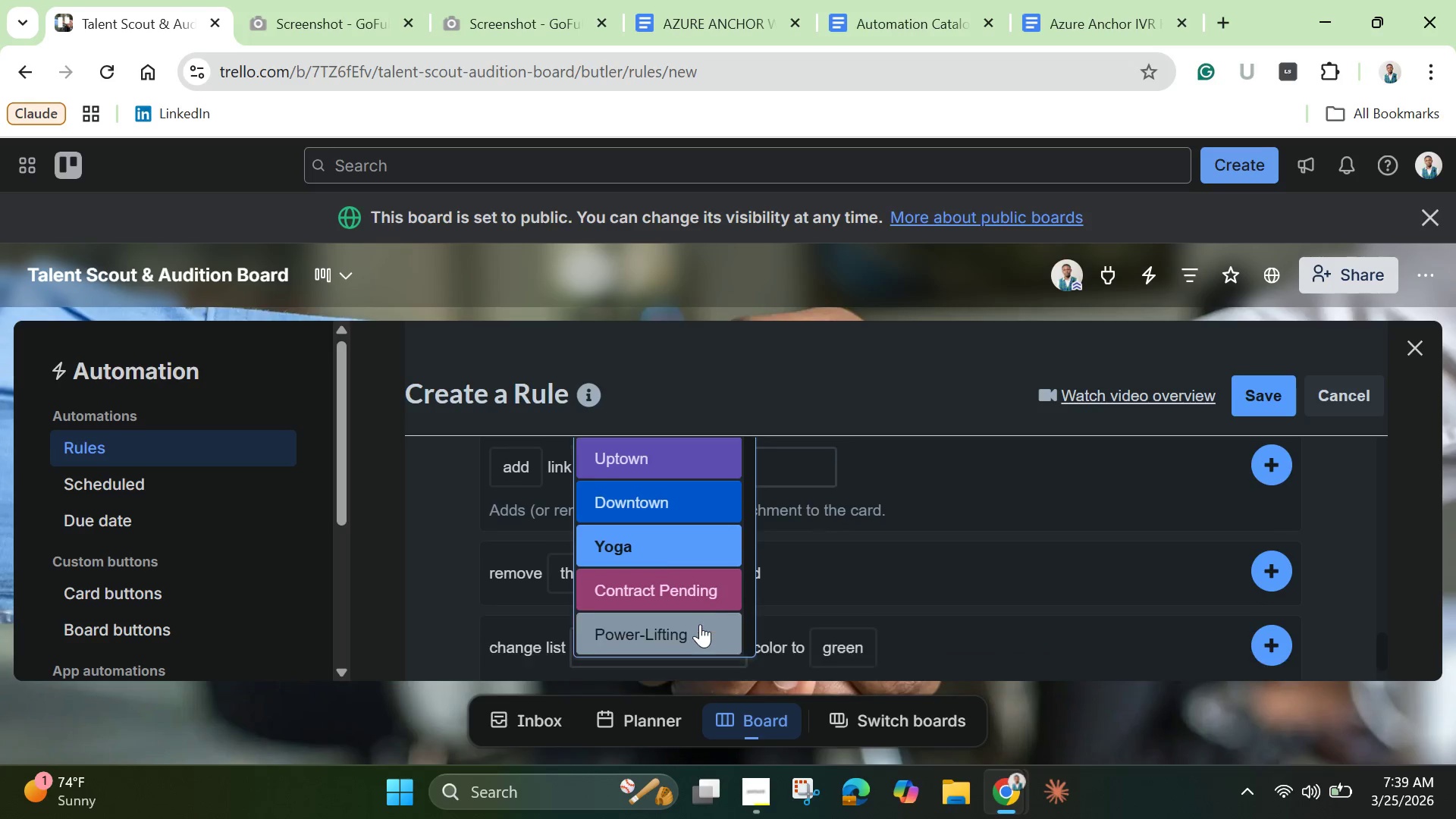 
scroll: coordinate [700, 624], scroll_direction: down, amount: 2.0
 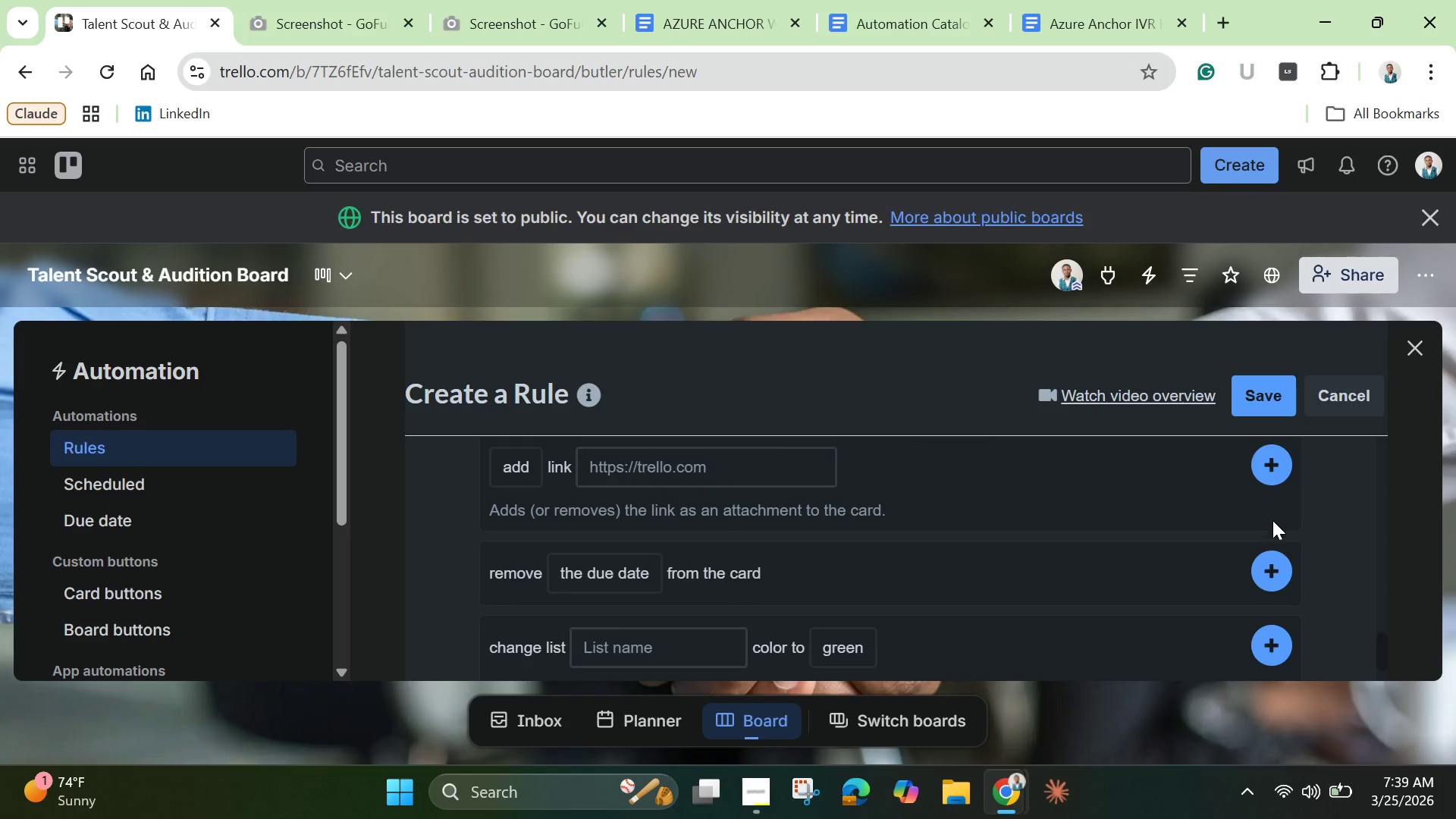 
scroll: coordinate [1247, 559], scroll_direction: up, amount: 4.0
 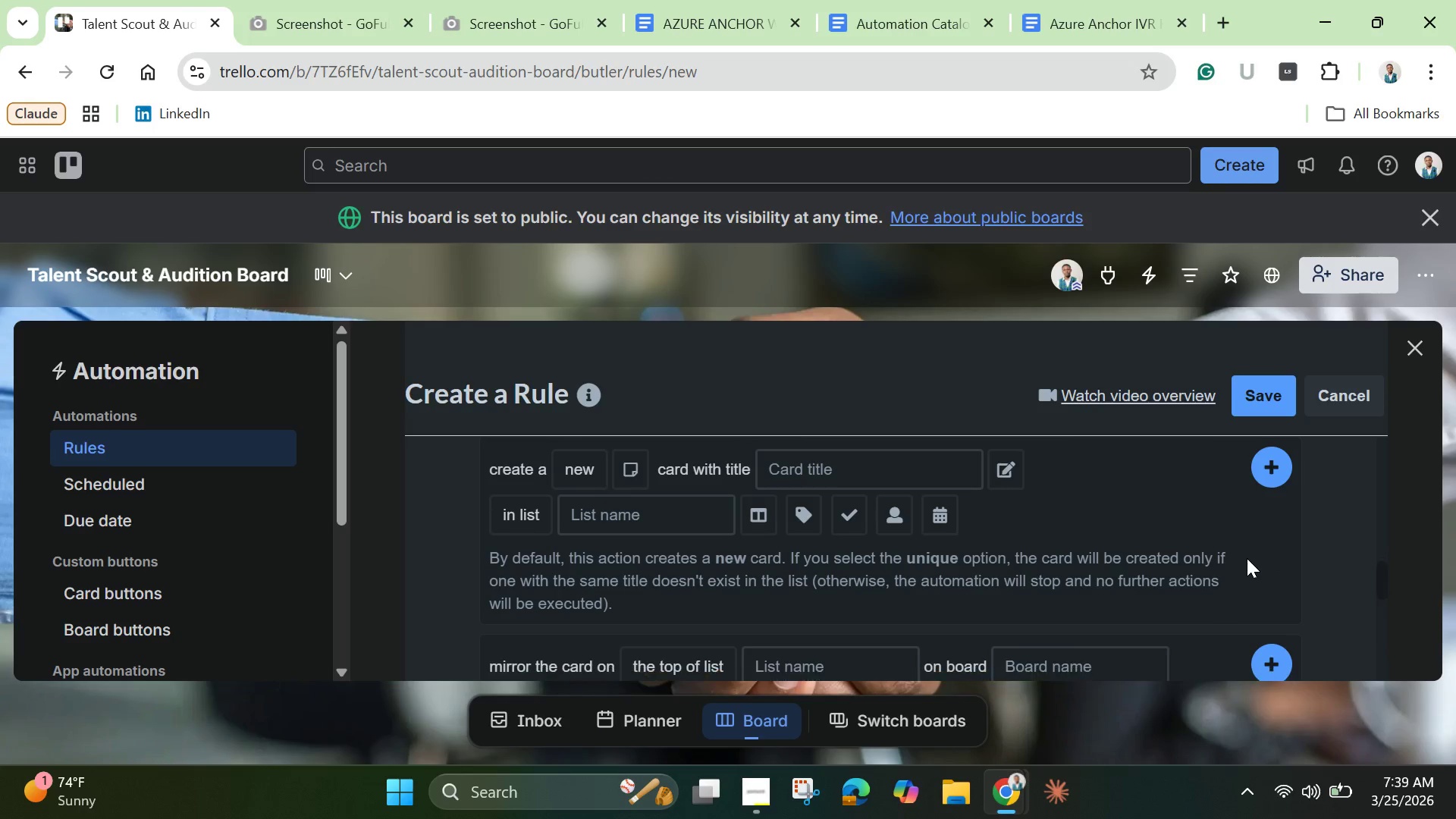 
scroll: coordinate [1247, 559], scroll_direction: down, amount: 2.0
 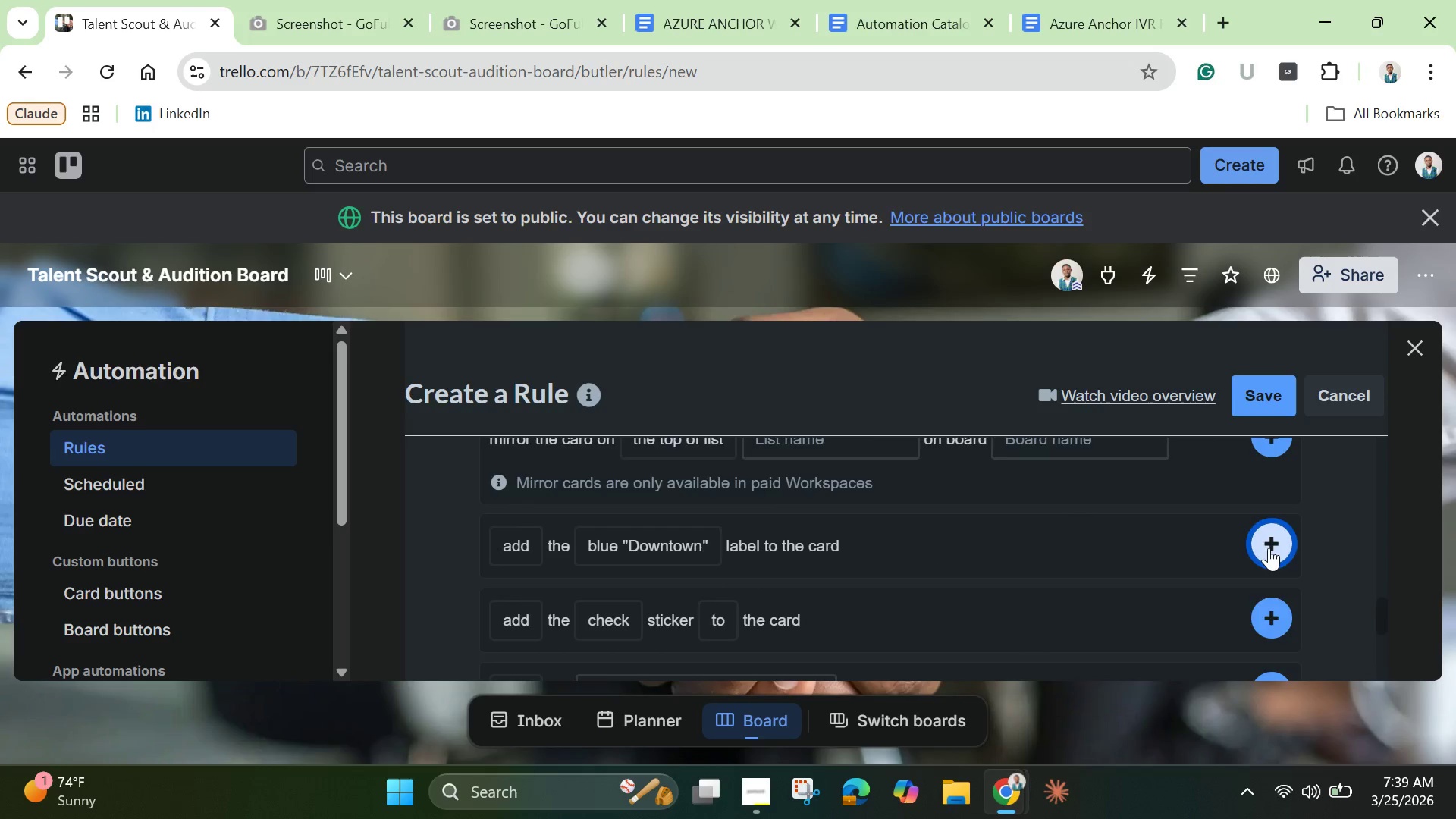 
left_click([1269, 548])
 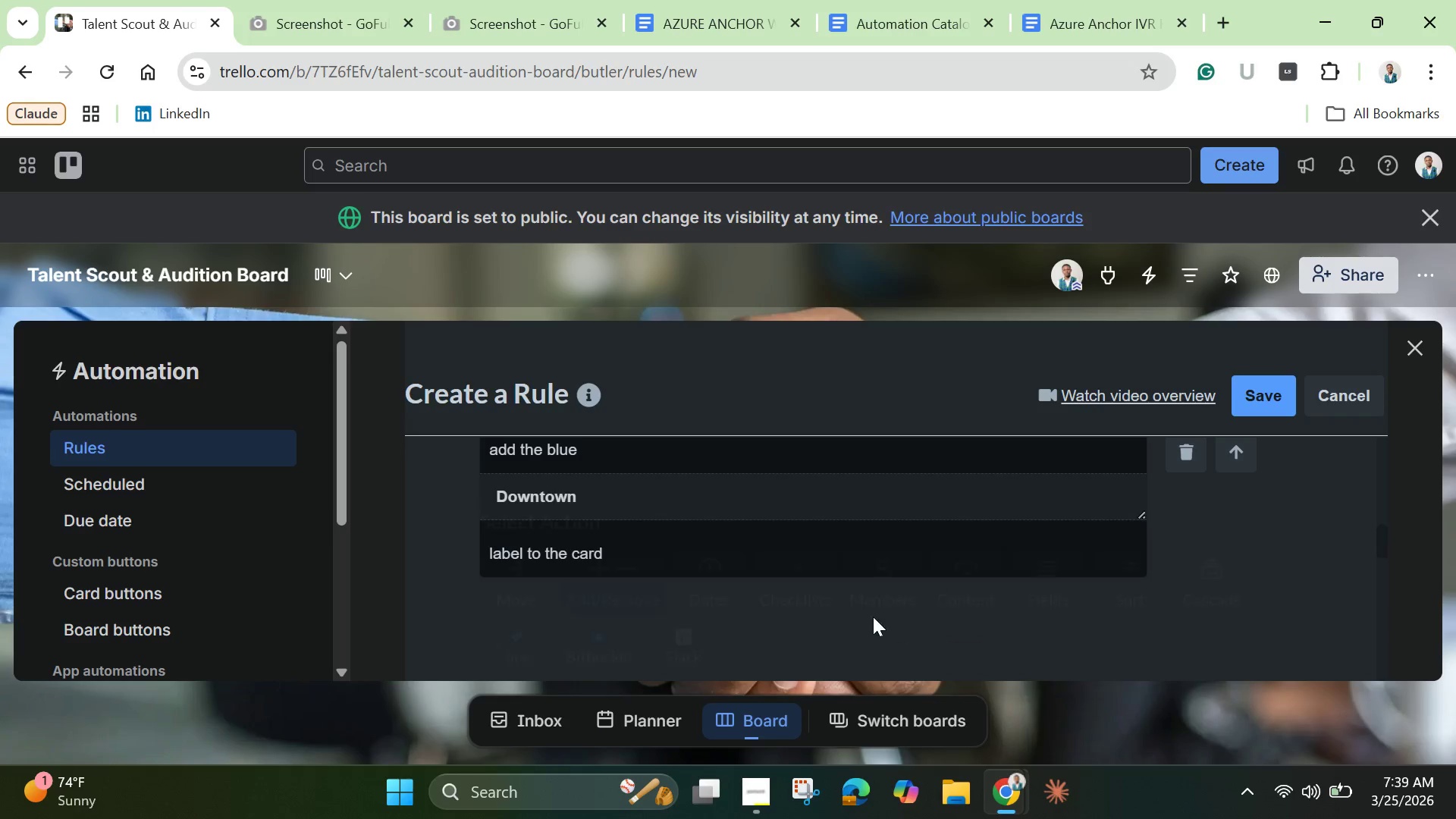 
left_click([873, 617])
 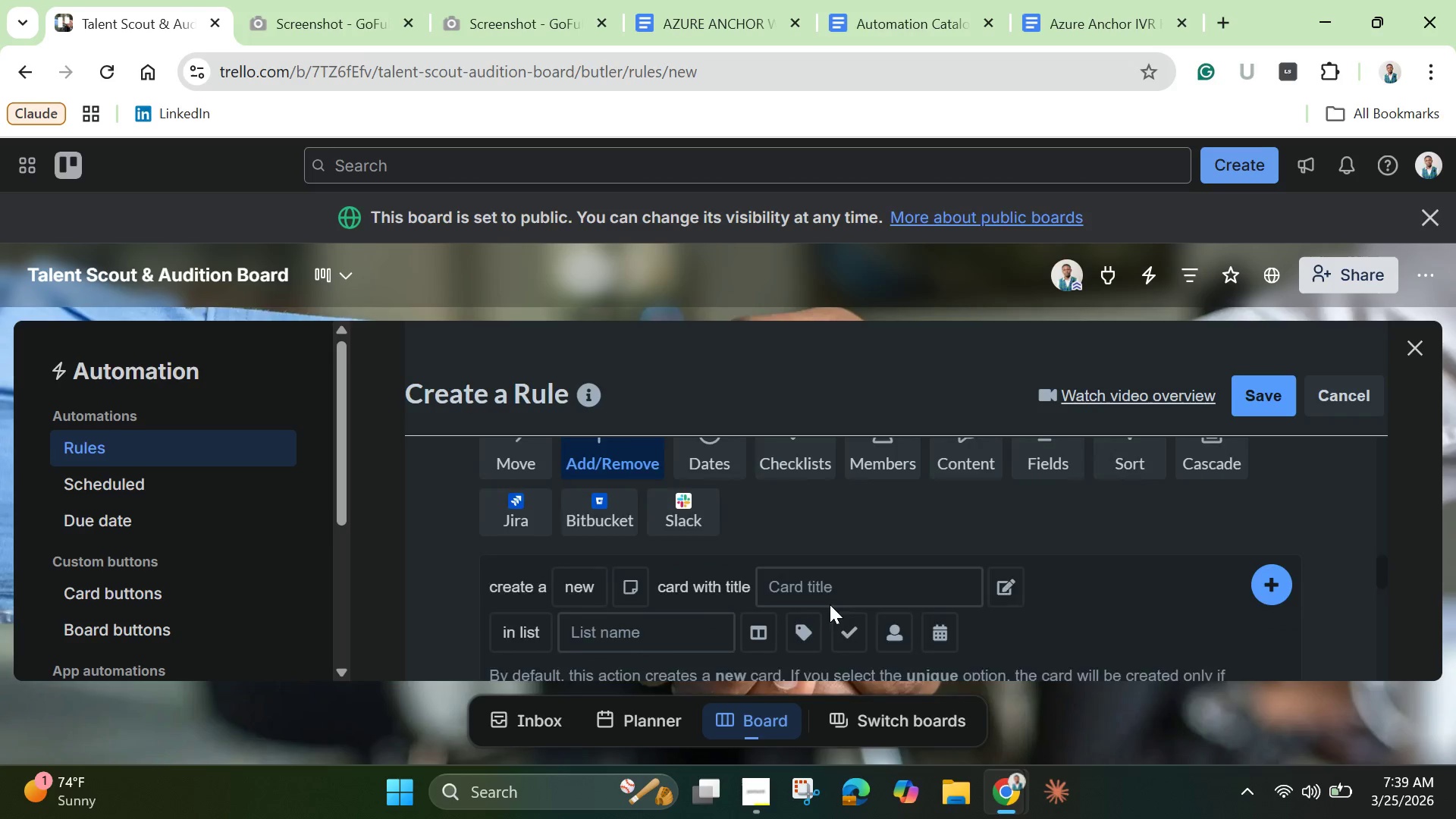 
scroll: coordinate [679, 561], scroll_direction: down, amount: 5.0
 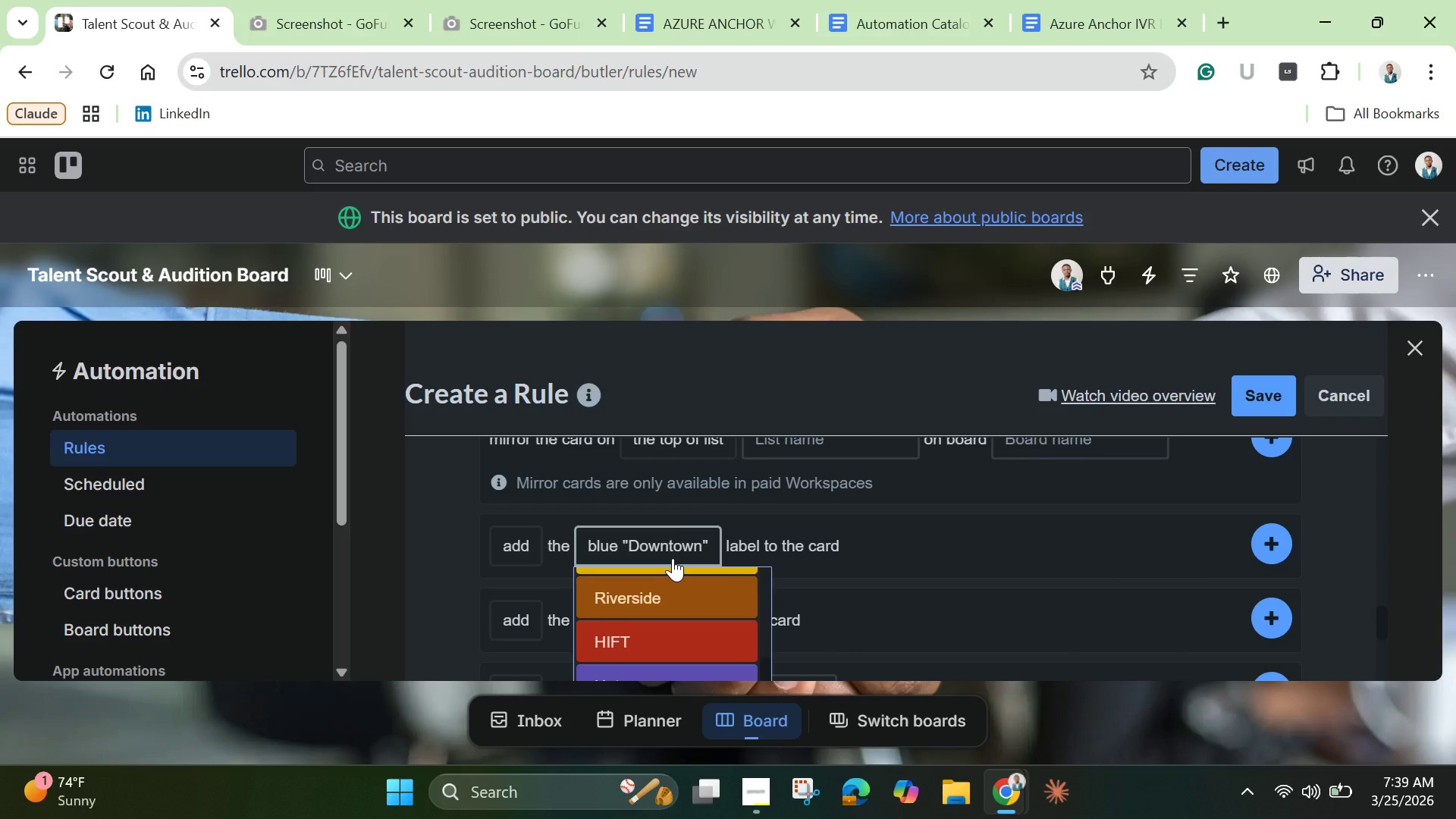 
left_click([673, 558])
 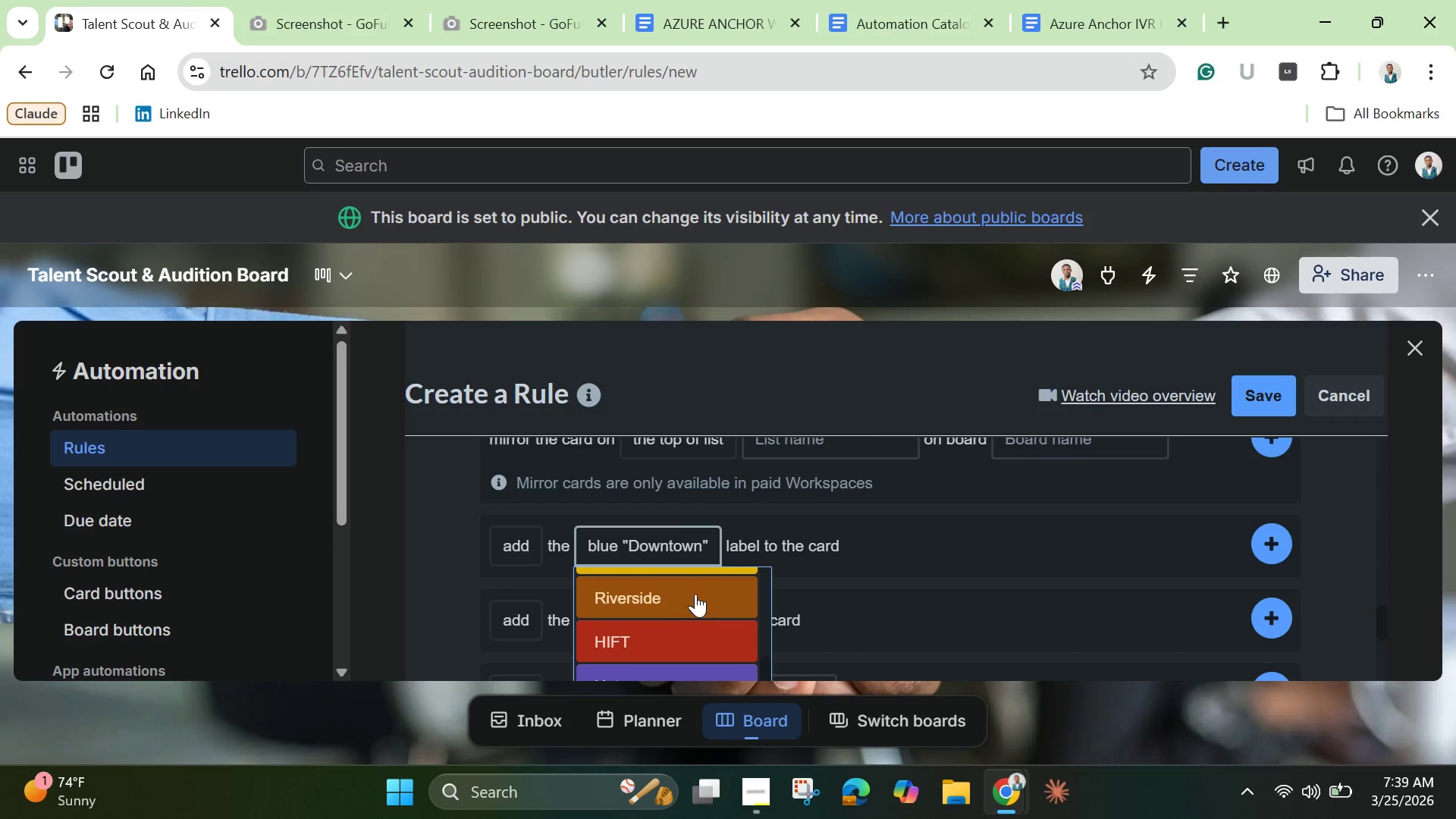 
scroll: coordinate [689, 586], scroll_direction: up, amount: 1.0
 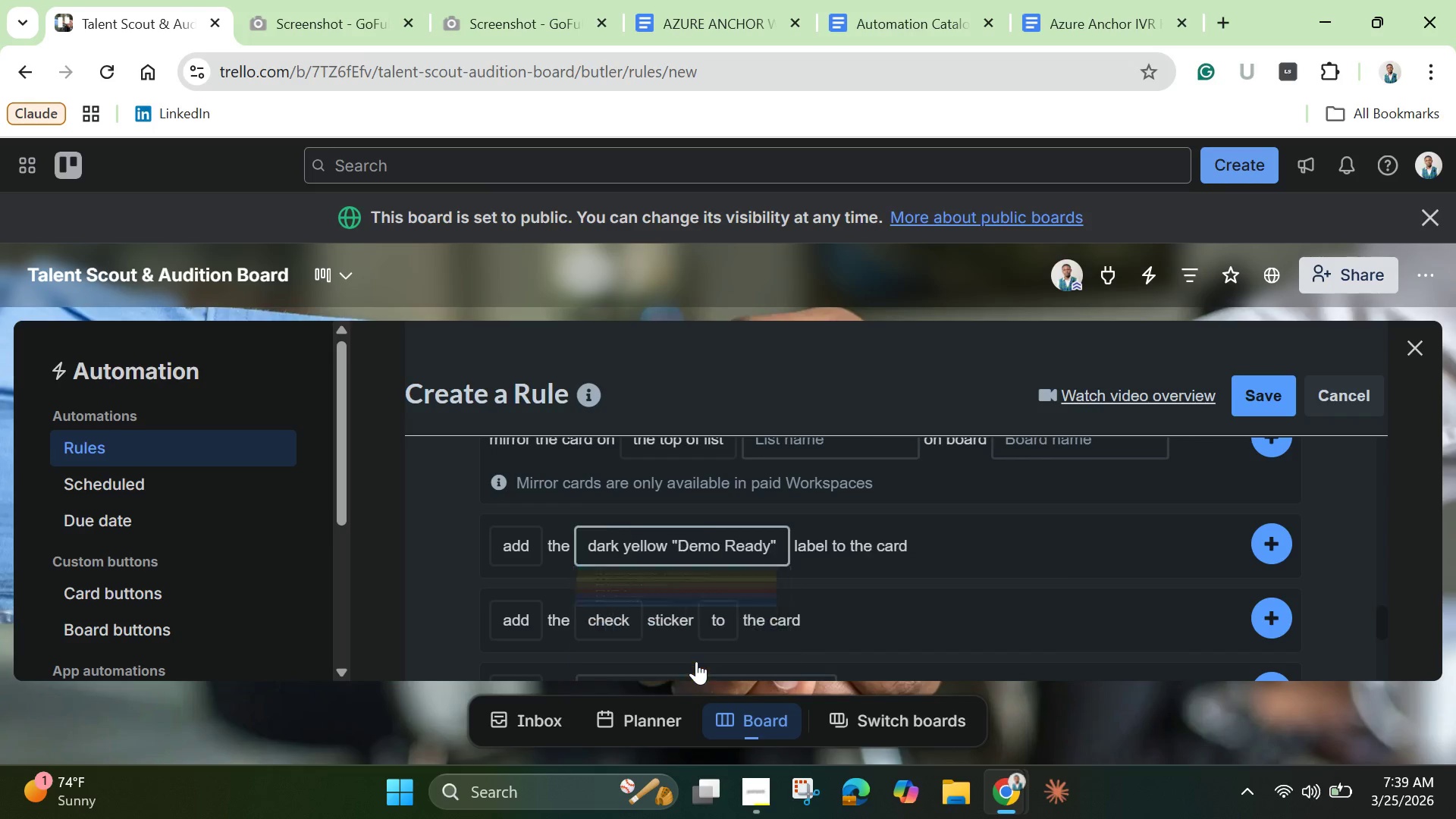 
left_click([696, 661])
 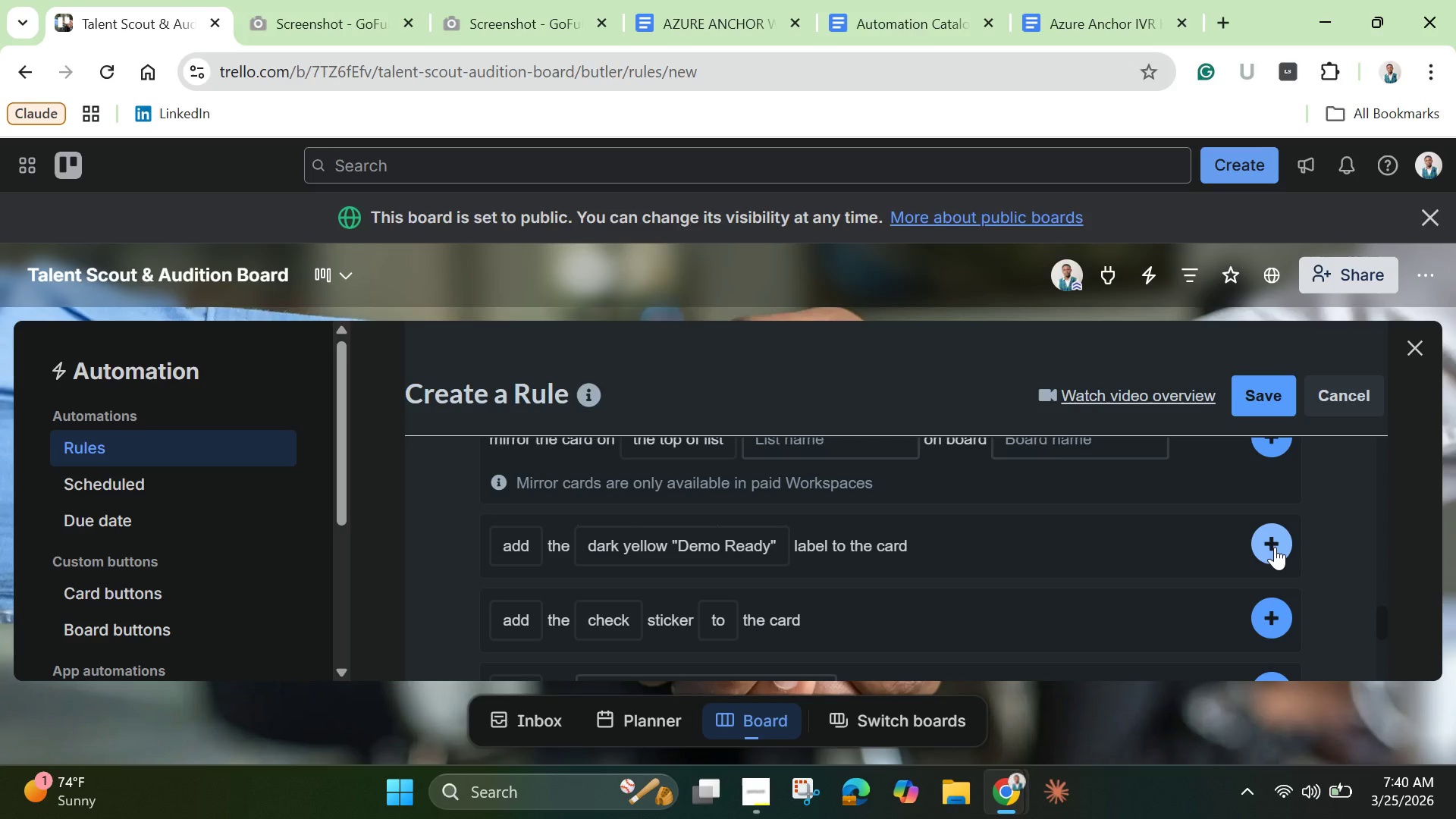 
wait(12.77)
 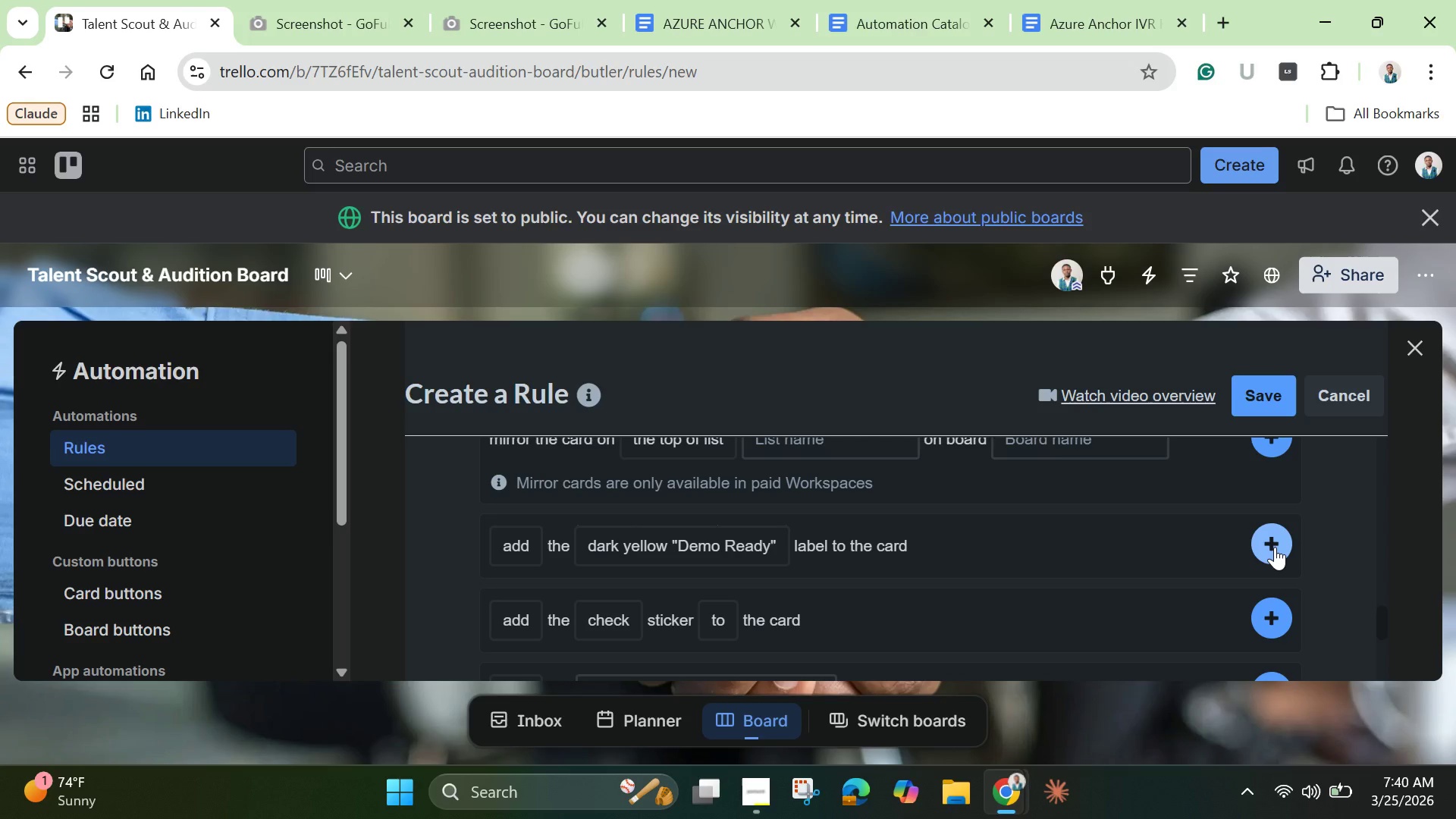 
left_click([1275, 547])
 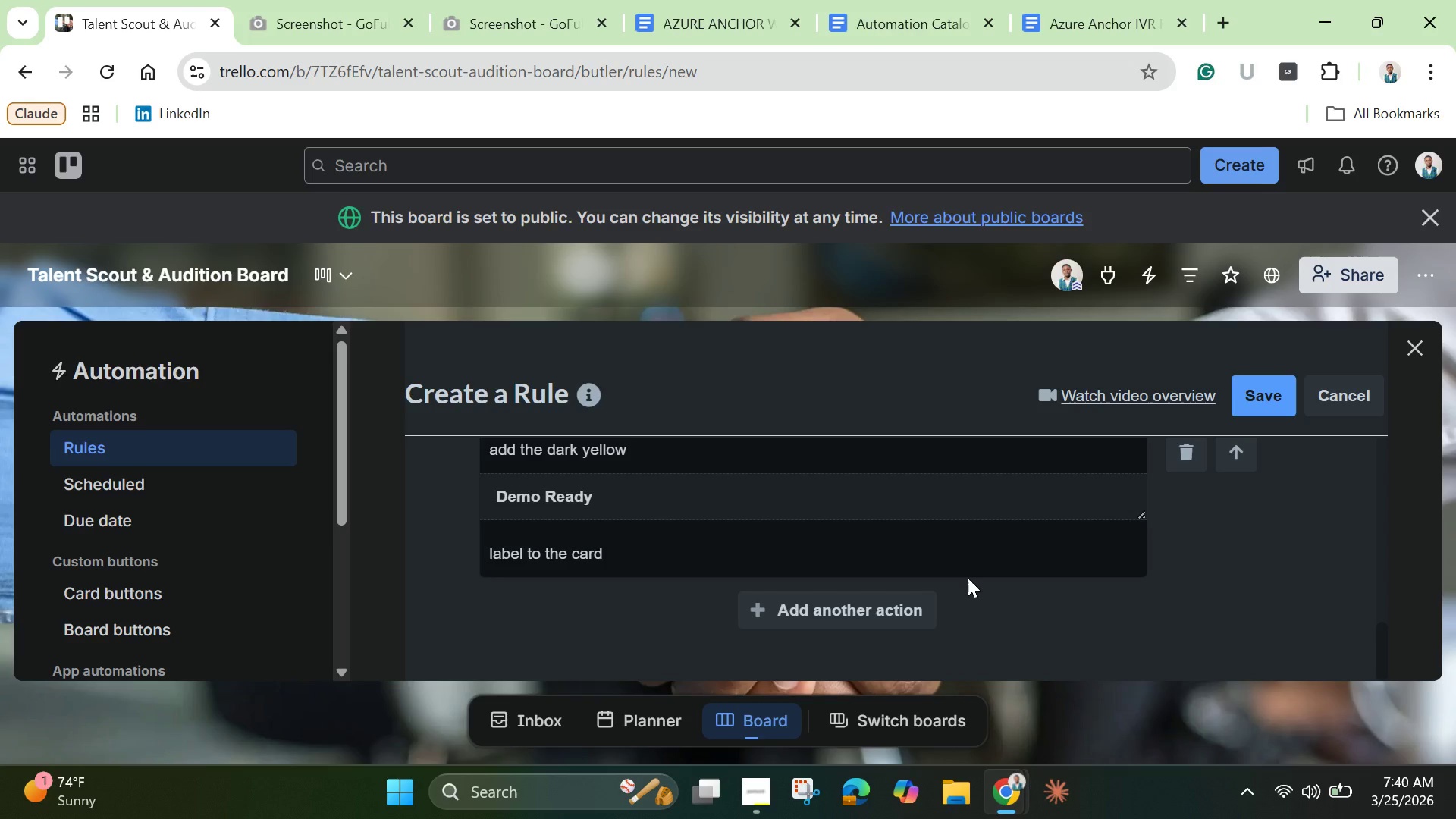 
scroll: coordinate [970, 578], scroll_direction: down, amount: 2.0
 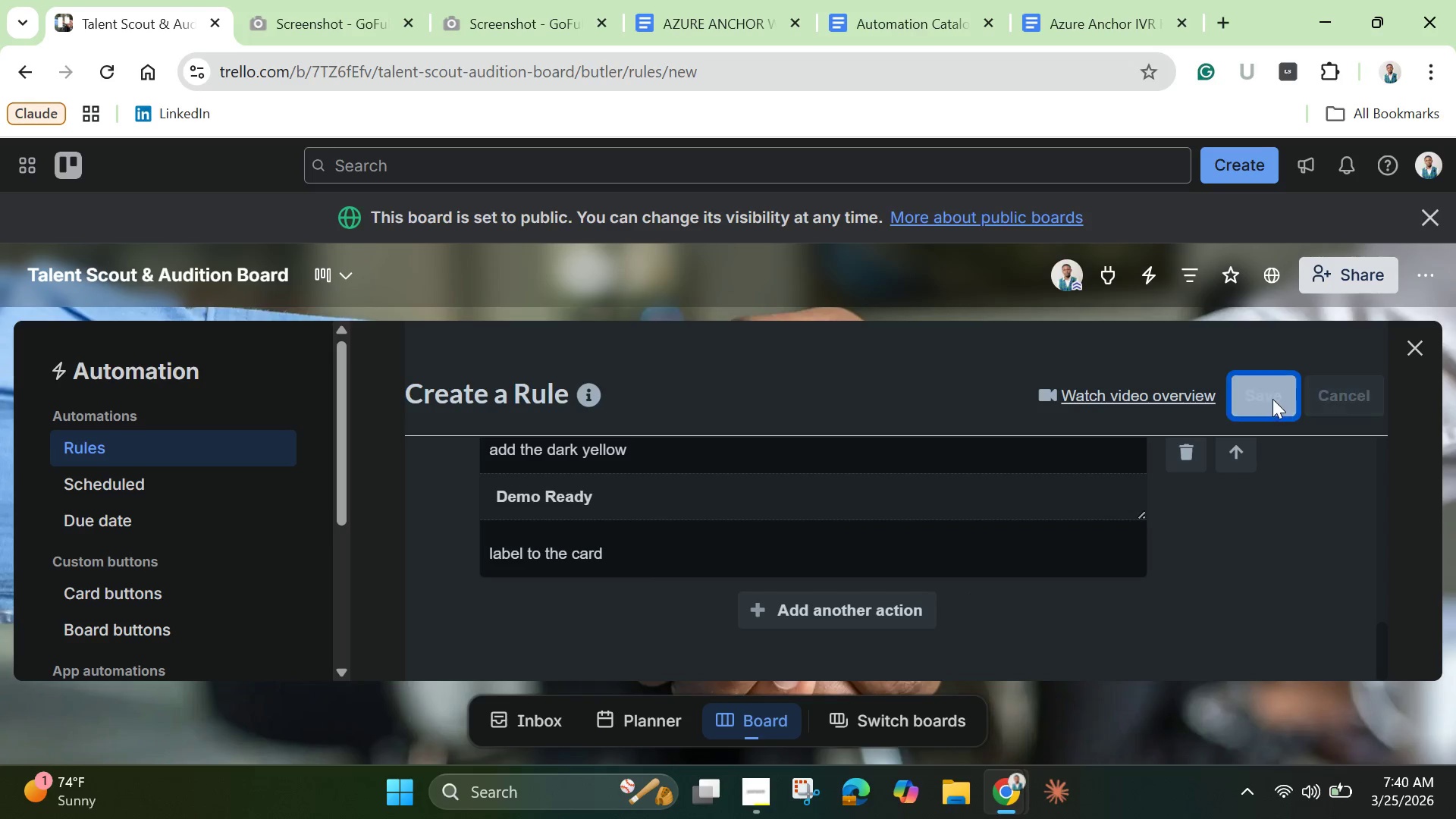 
left_click([1272, 399])
 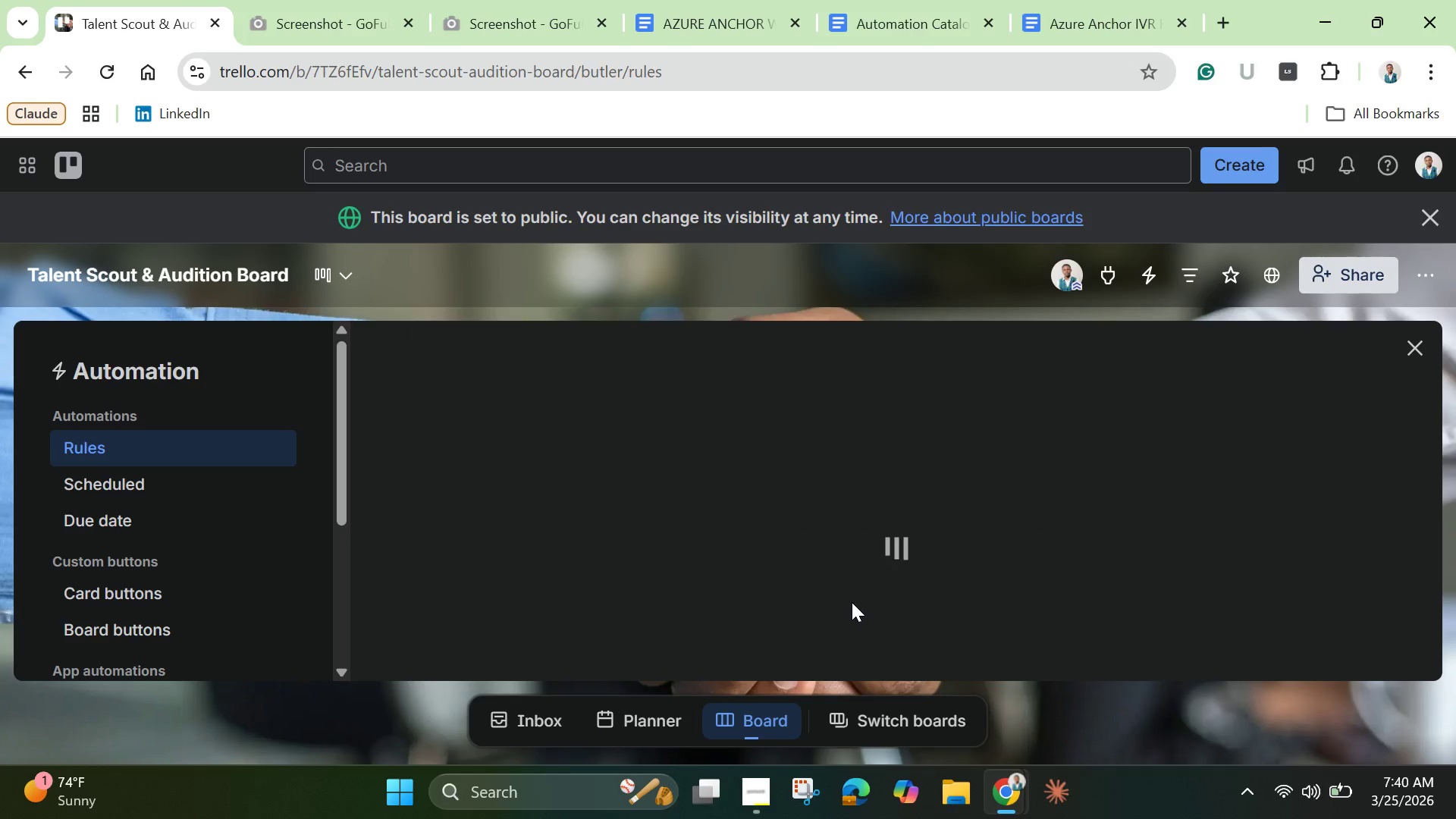 
mouse_move([861, 578])
 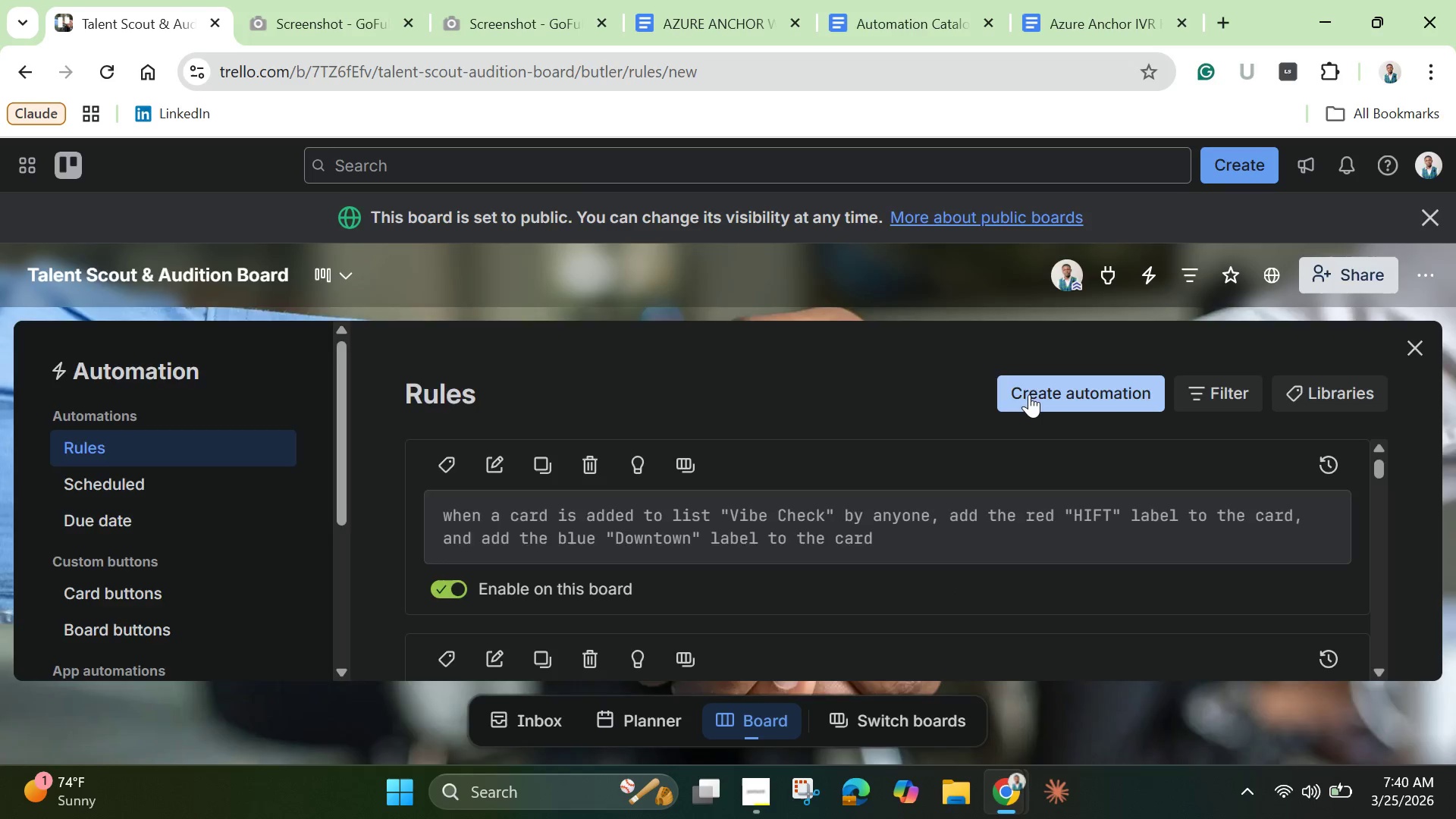 
left_click([1029, 394])
 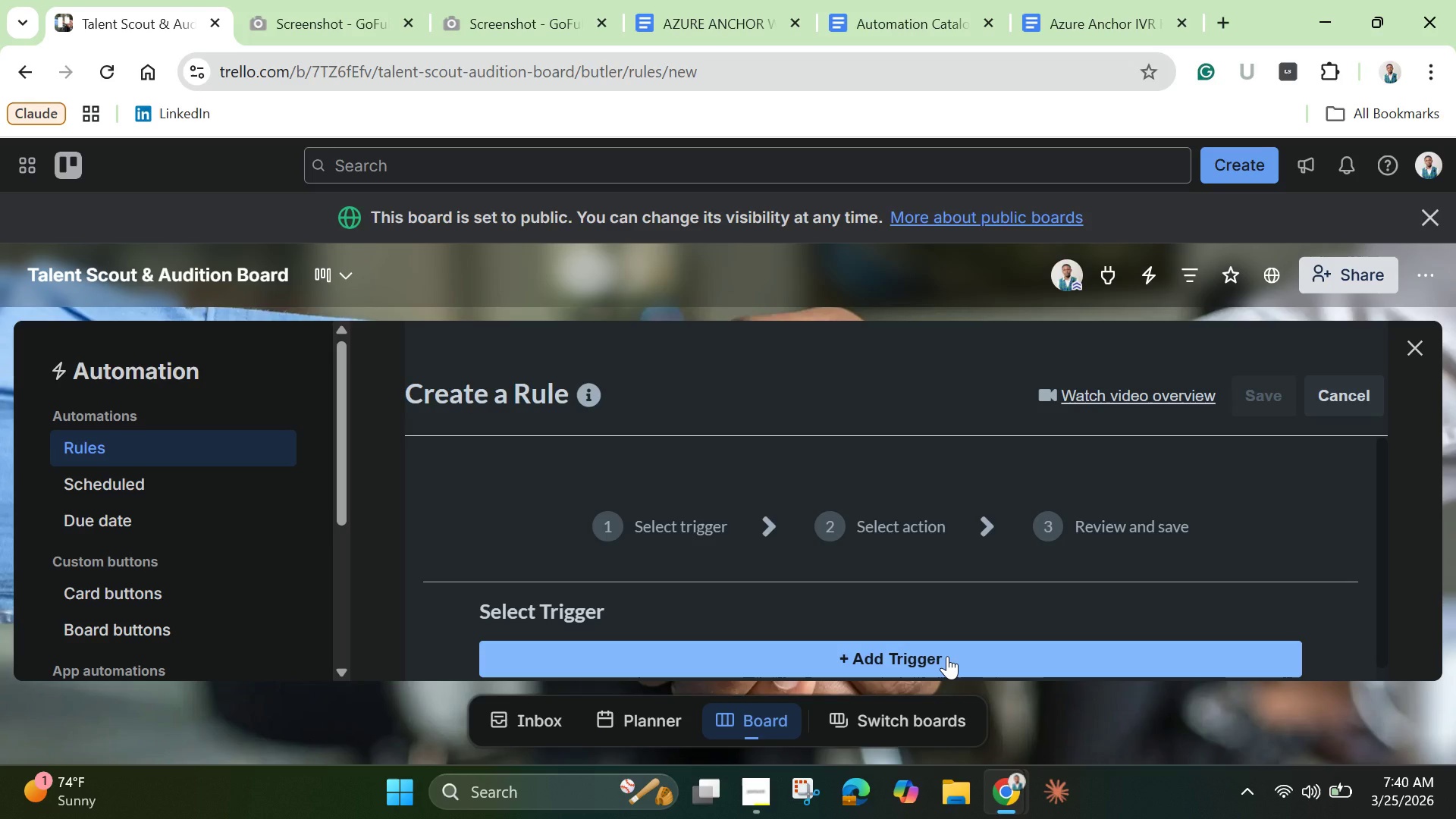 
wait(21.52)
 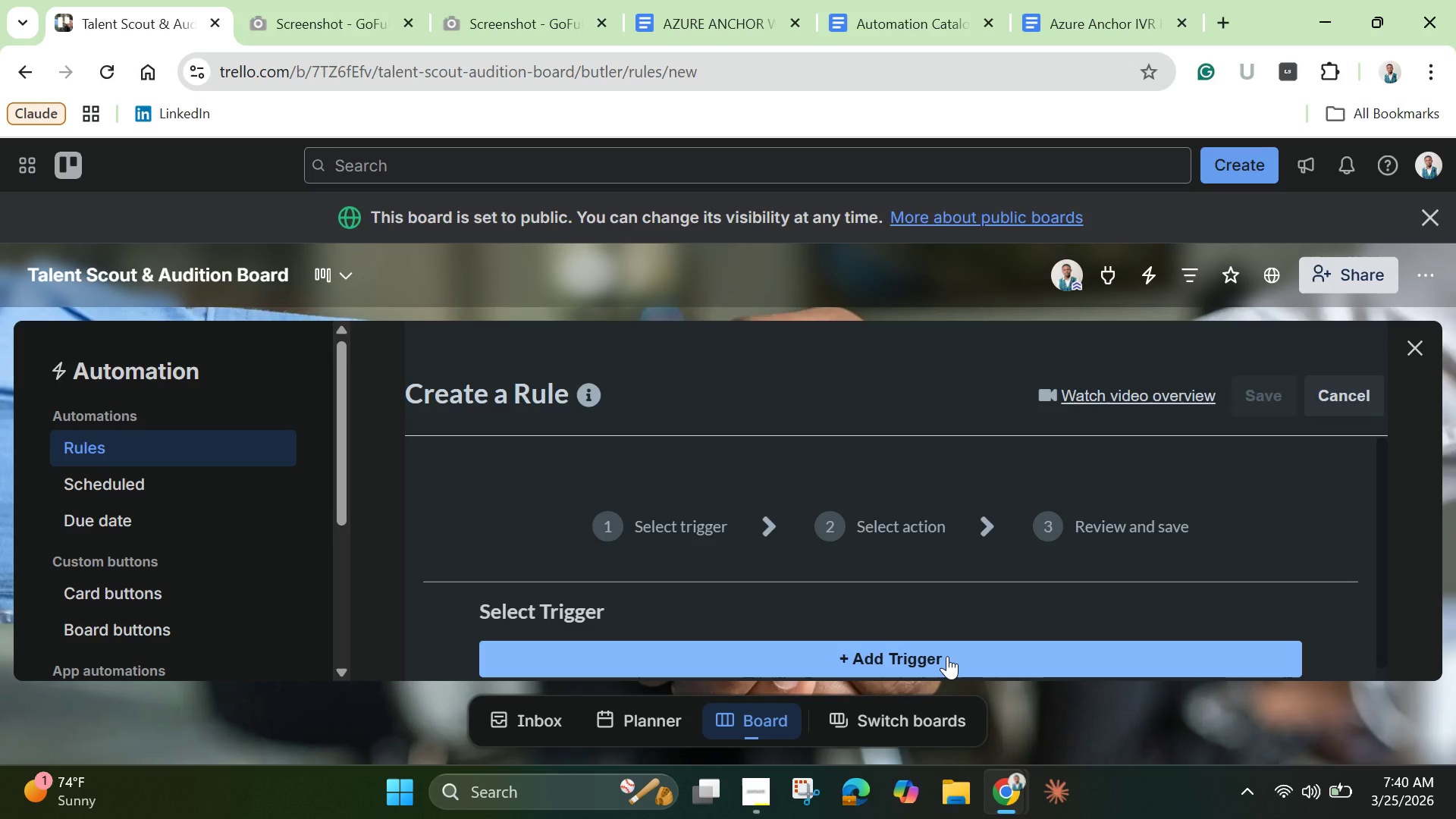 
left_click([916, 661])
 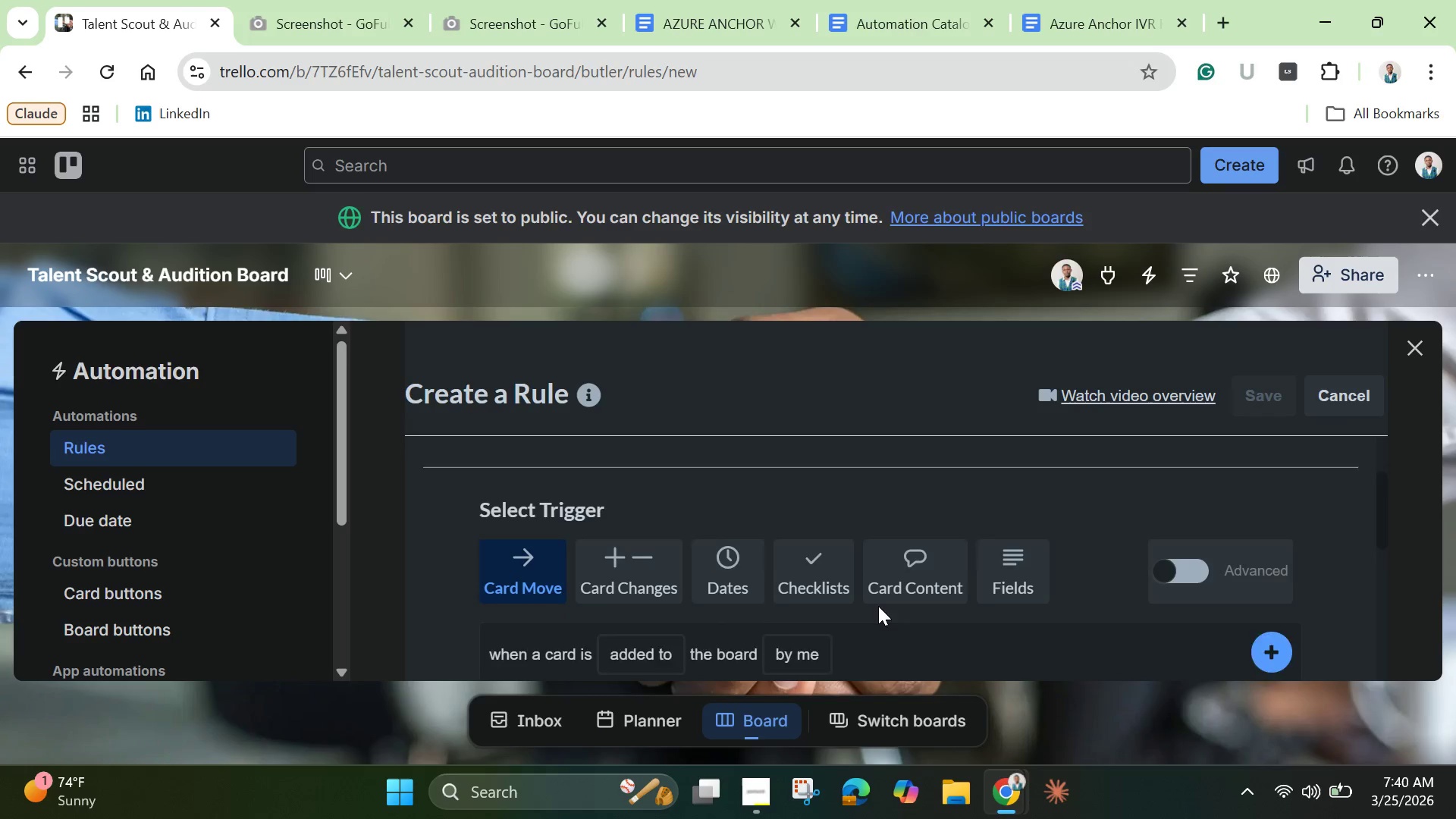 
scroll: coordinate [868, 612], scroll_direction: down, amount: 3.0
 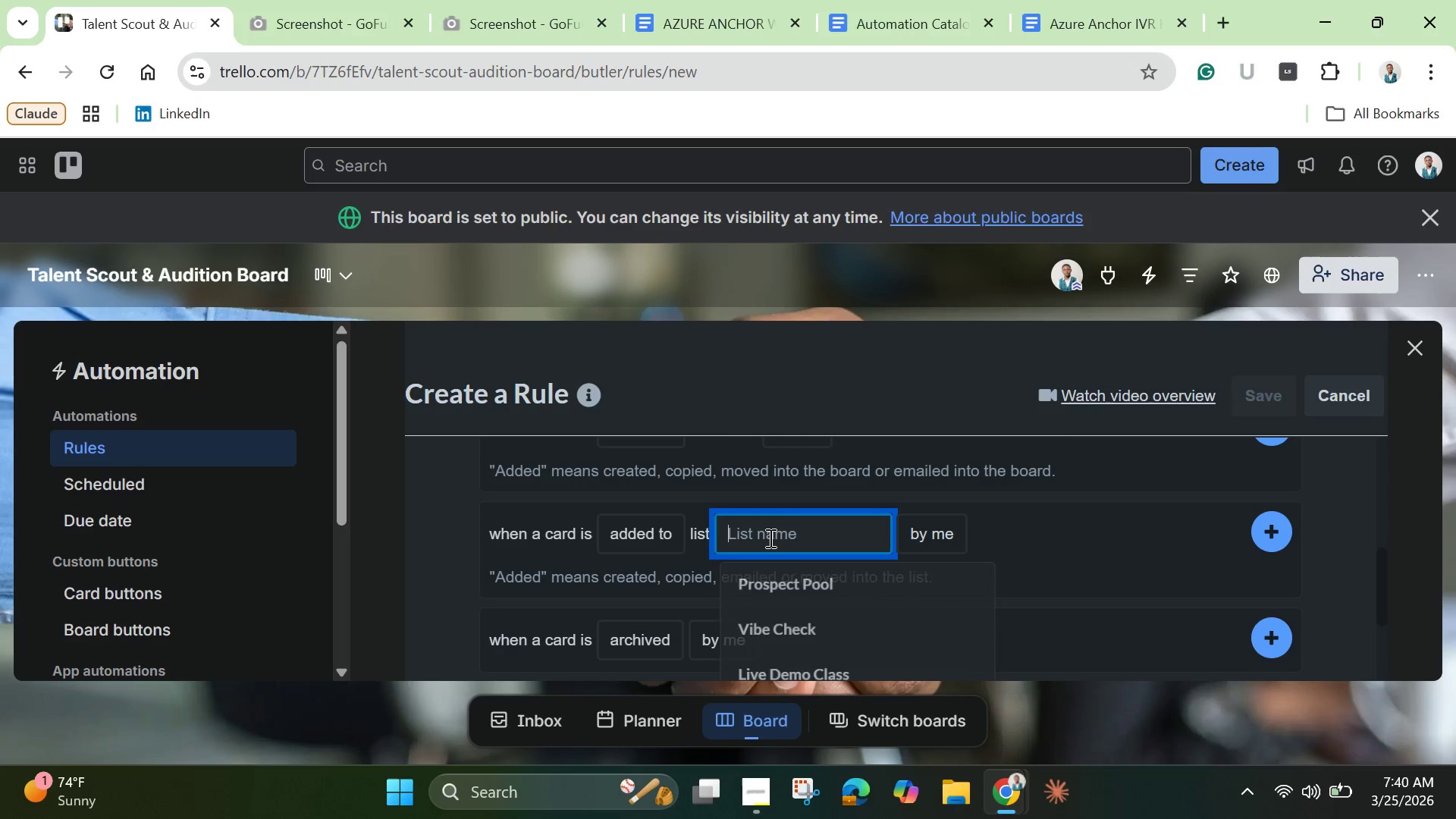 
left_click([769, 538])
 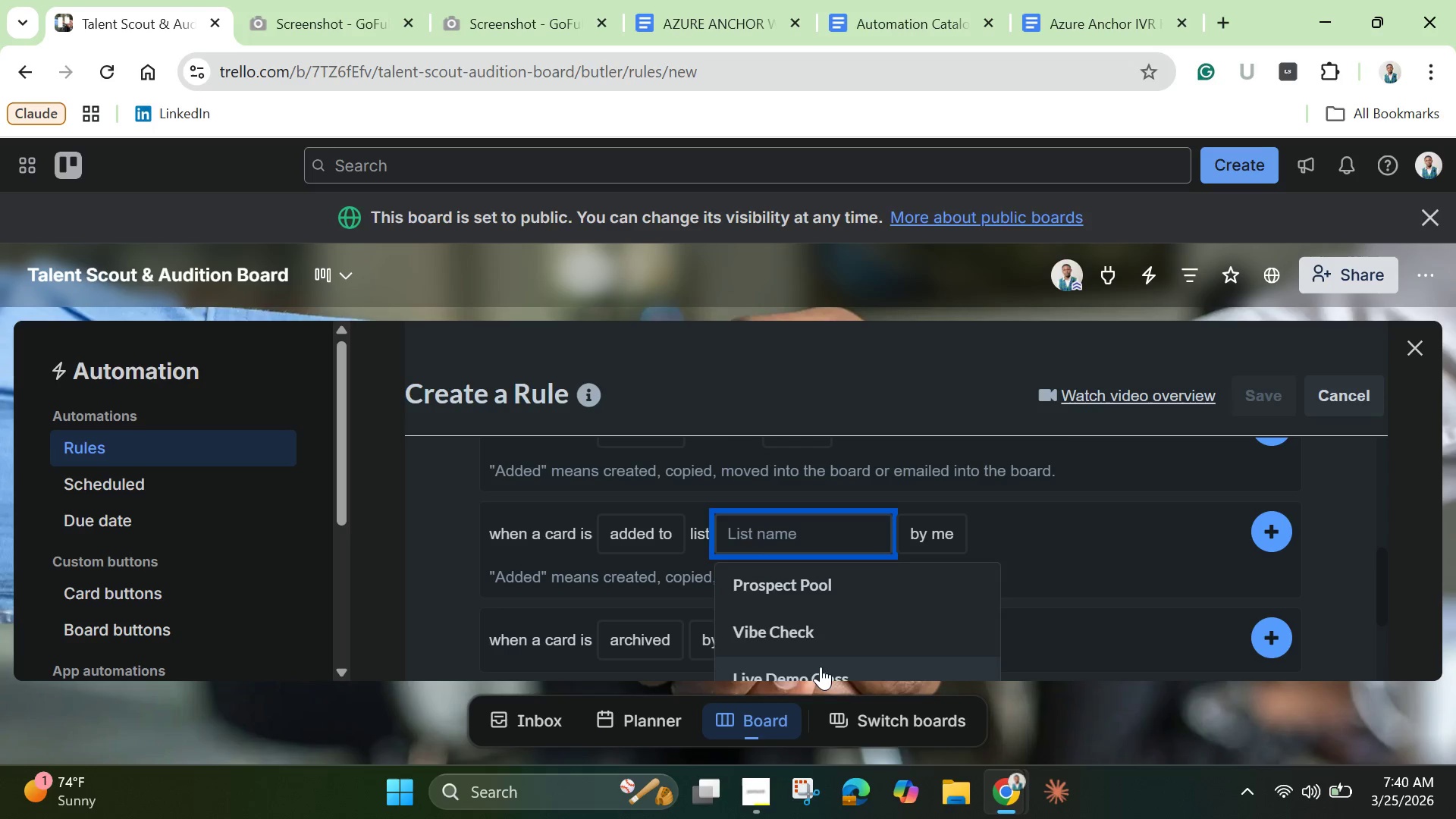 
left_click([821, 667])
 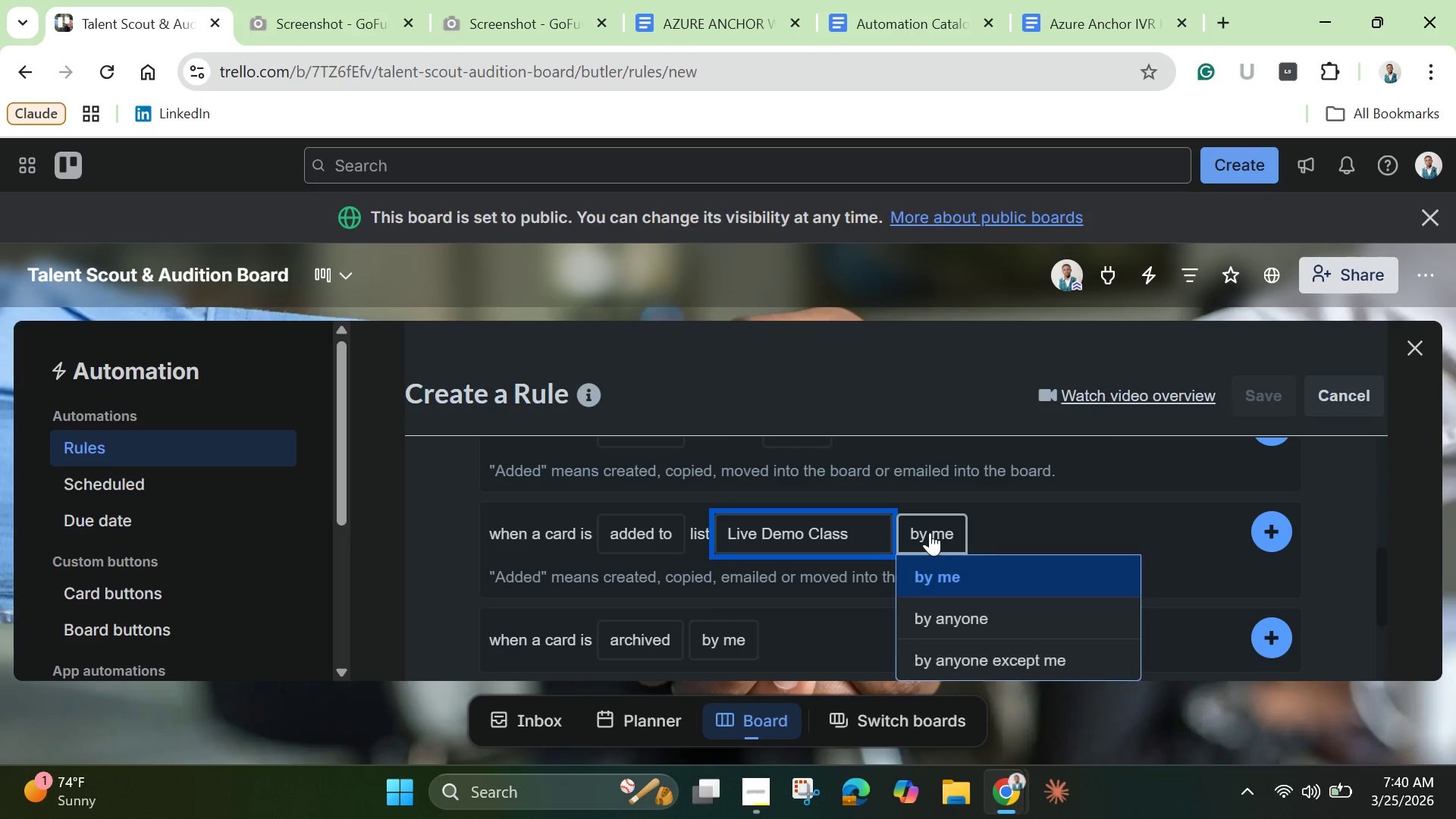 
left_click([930, 532])
 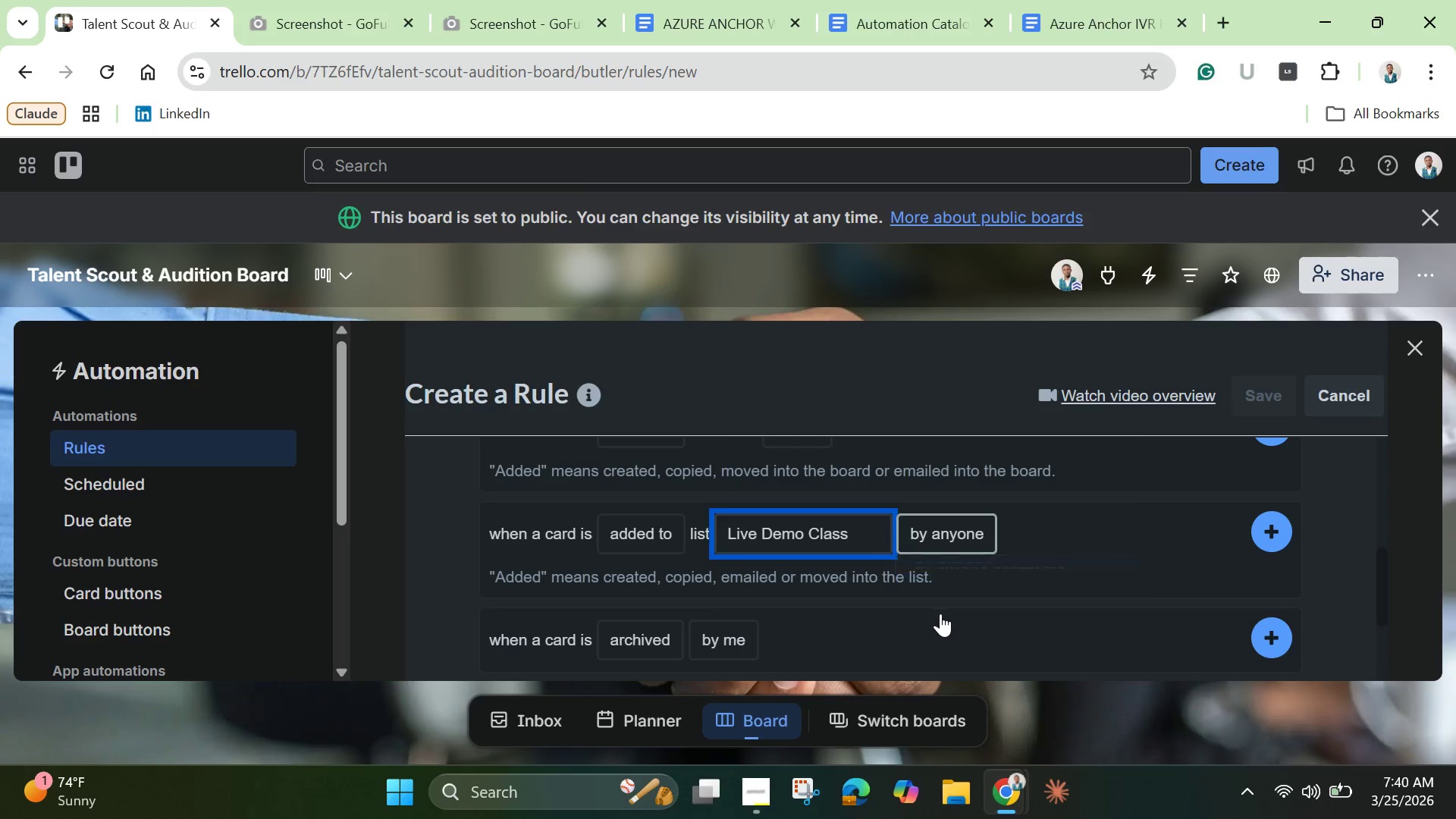 
left_click([940, 613])
 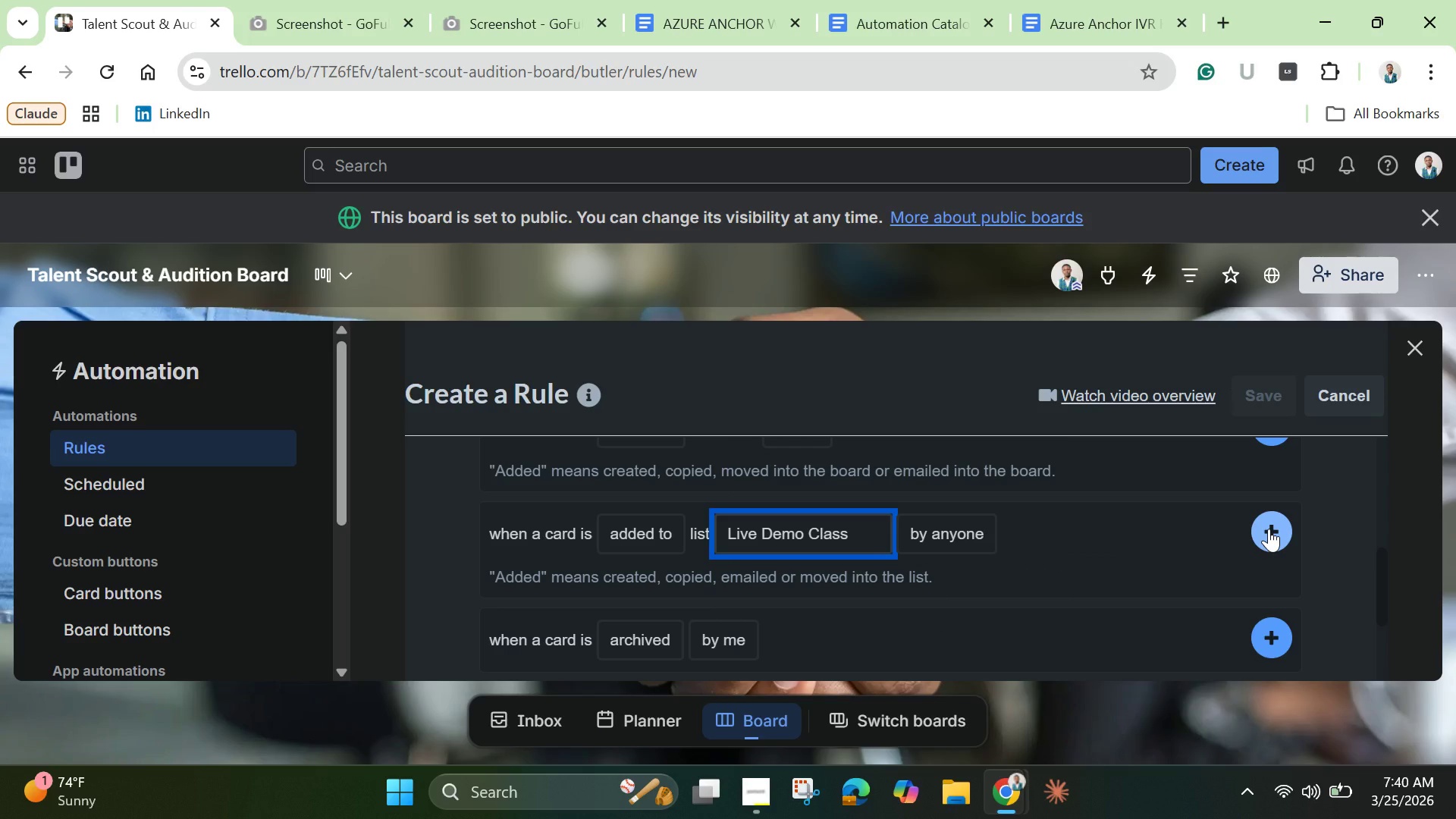 
wait(8.2)
 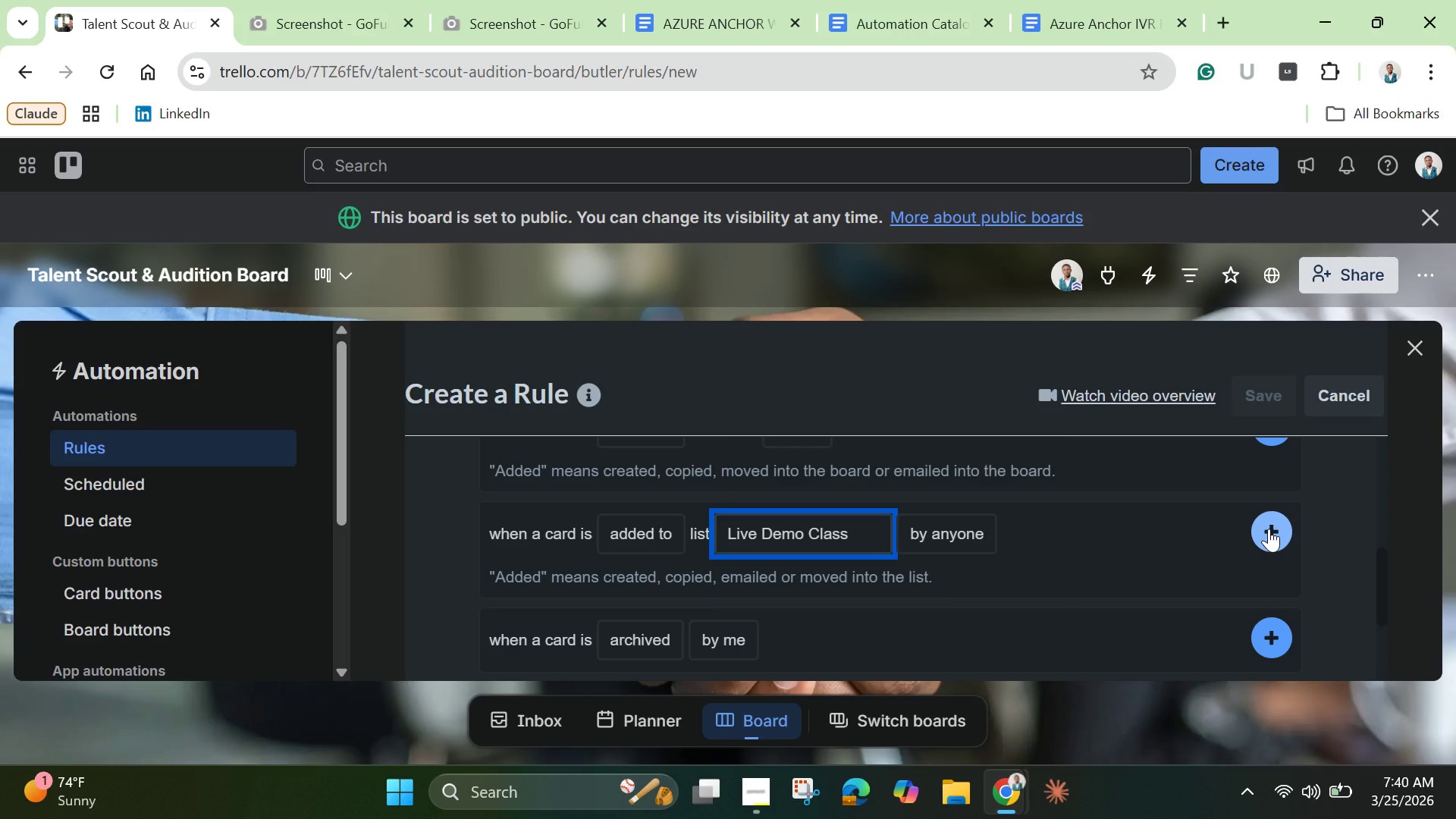 
left_click([1269, 529])
 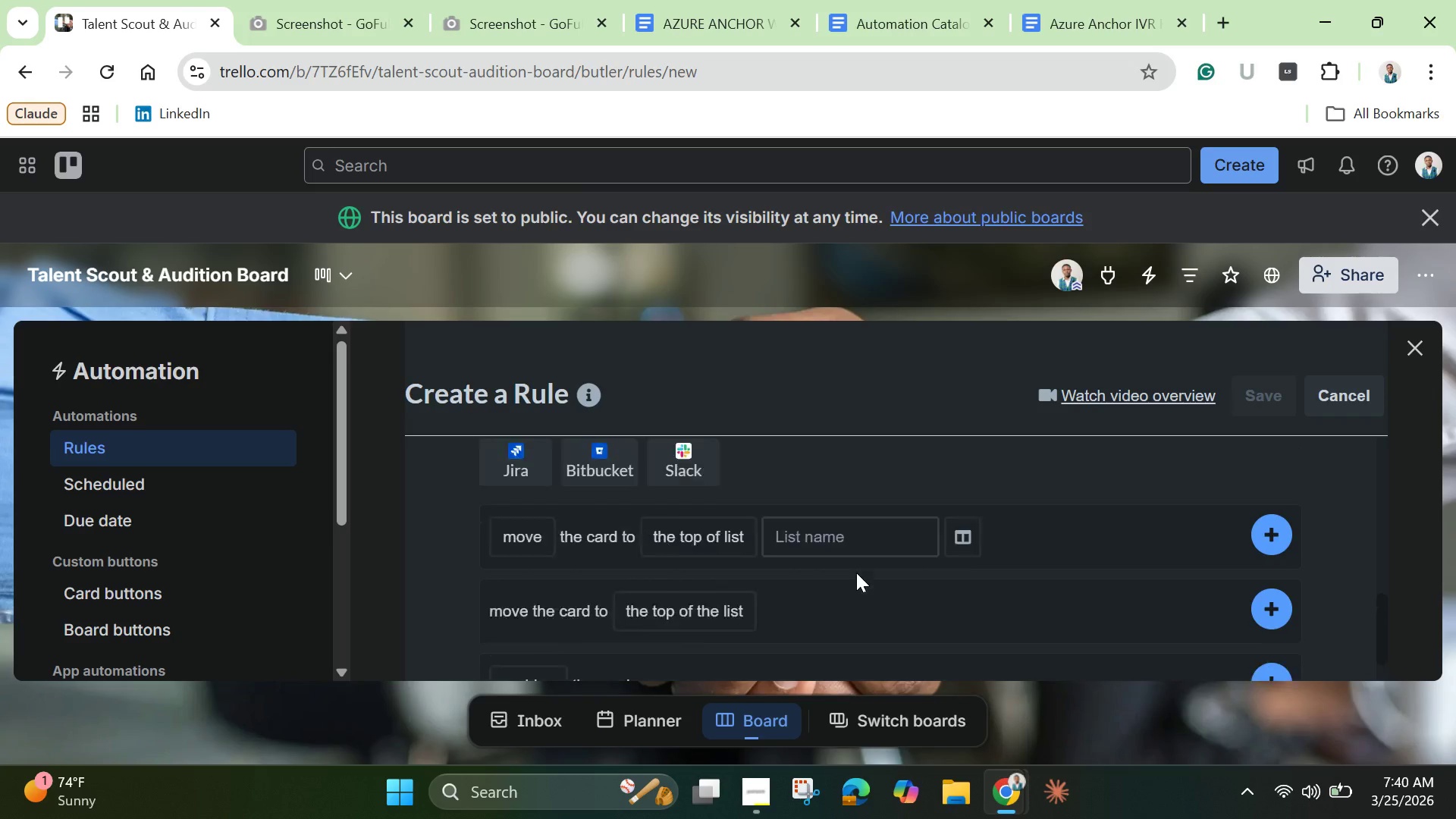 
scroll: coordinate [856, 573], scroll_direction: up, amount: 3.0
 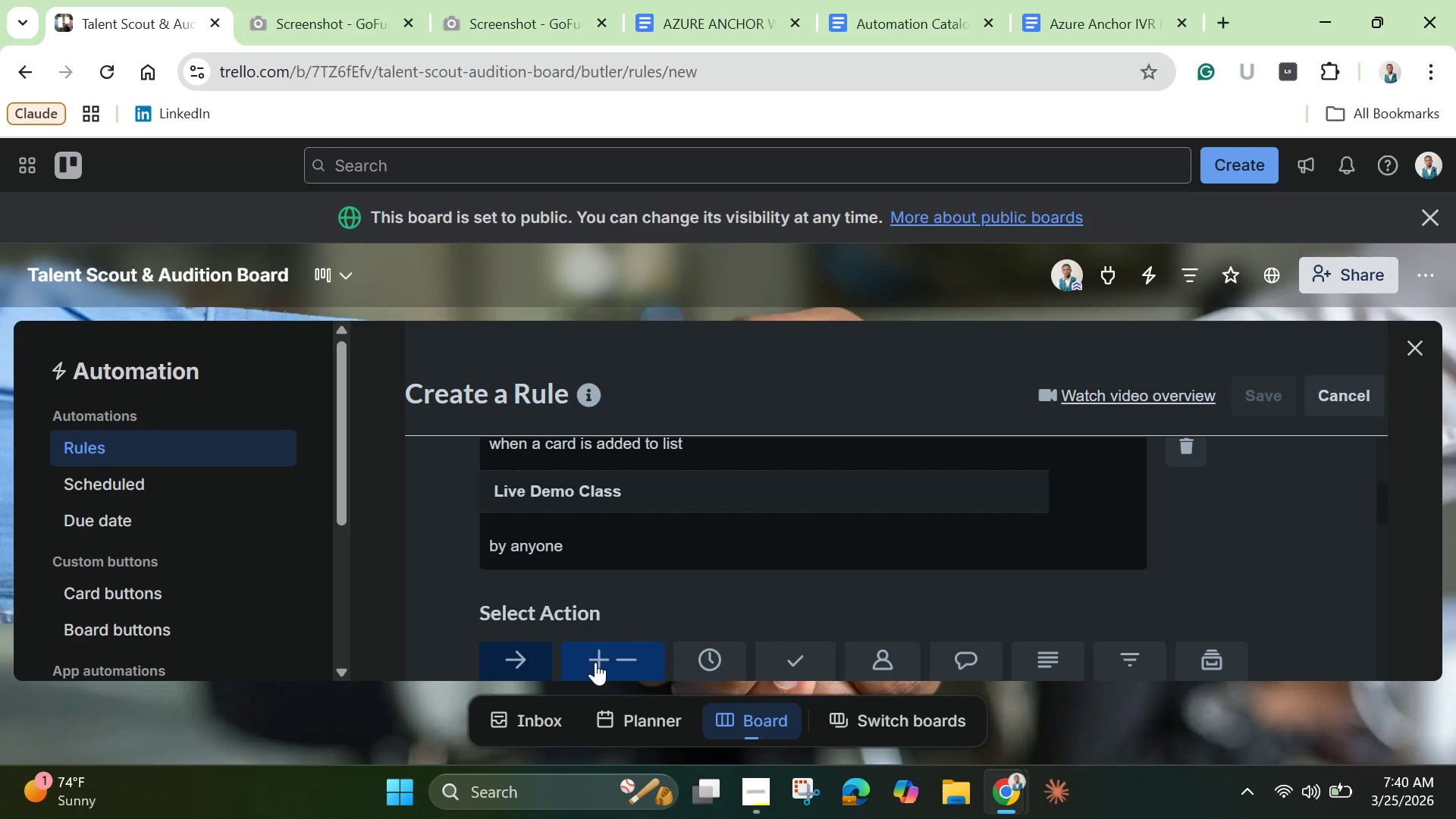 
left_click([595, 662])
 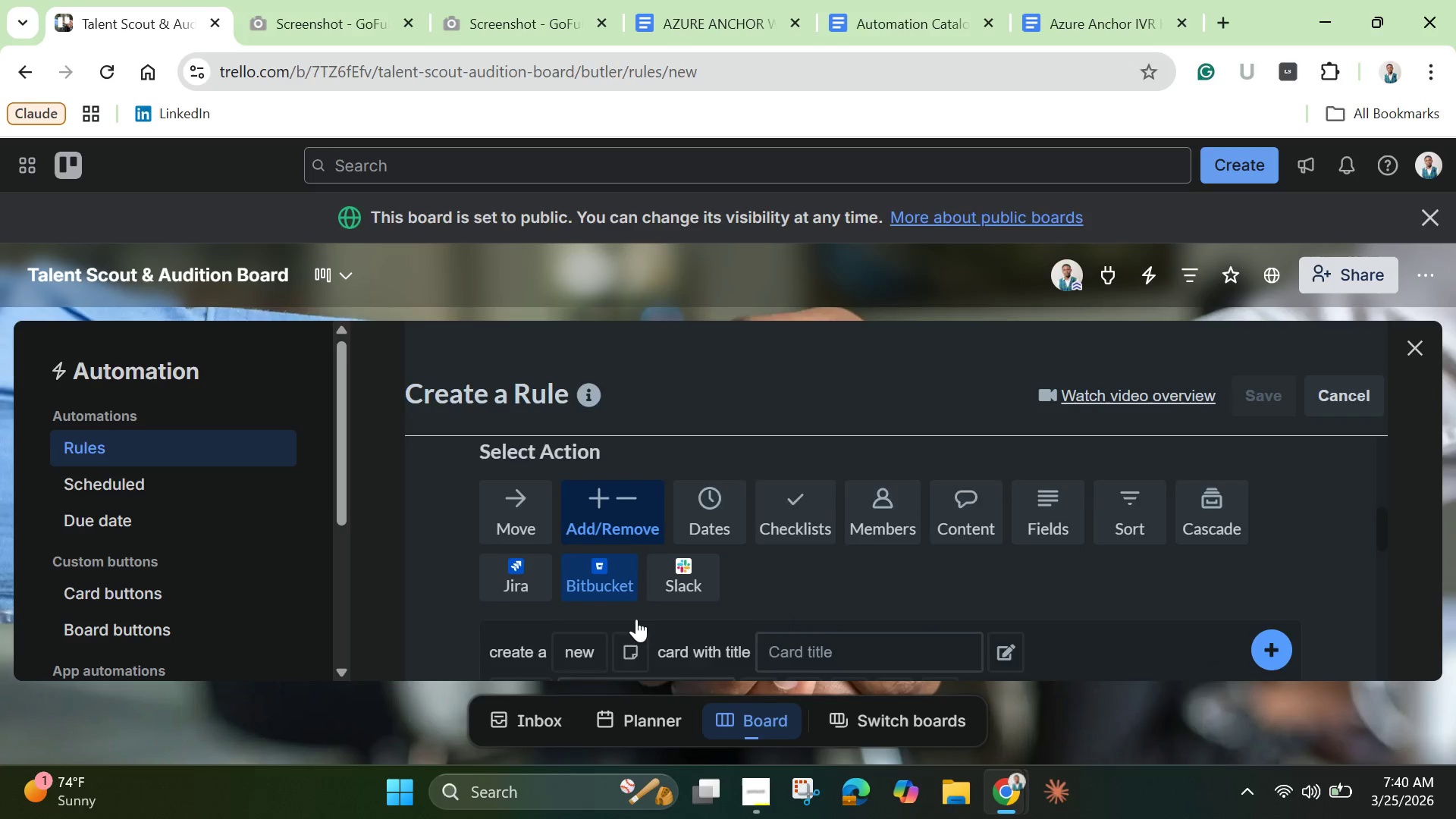 
scroll: coordinate [661, 601], scroll_direction: down, amount: 5.0
 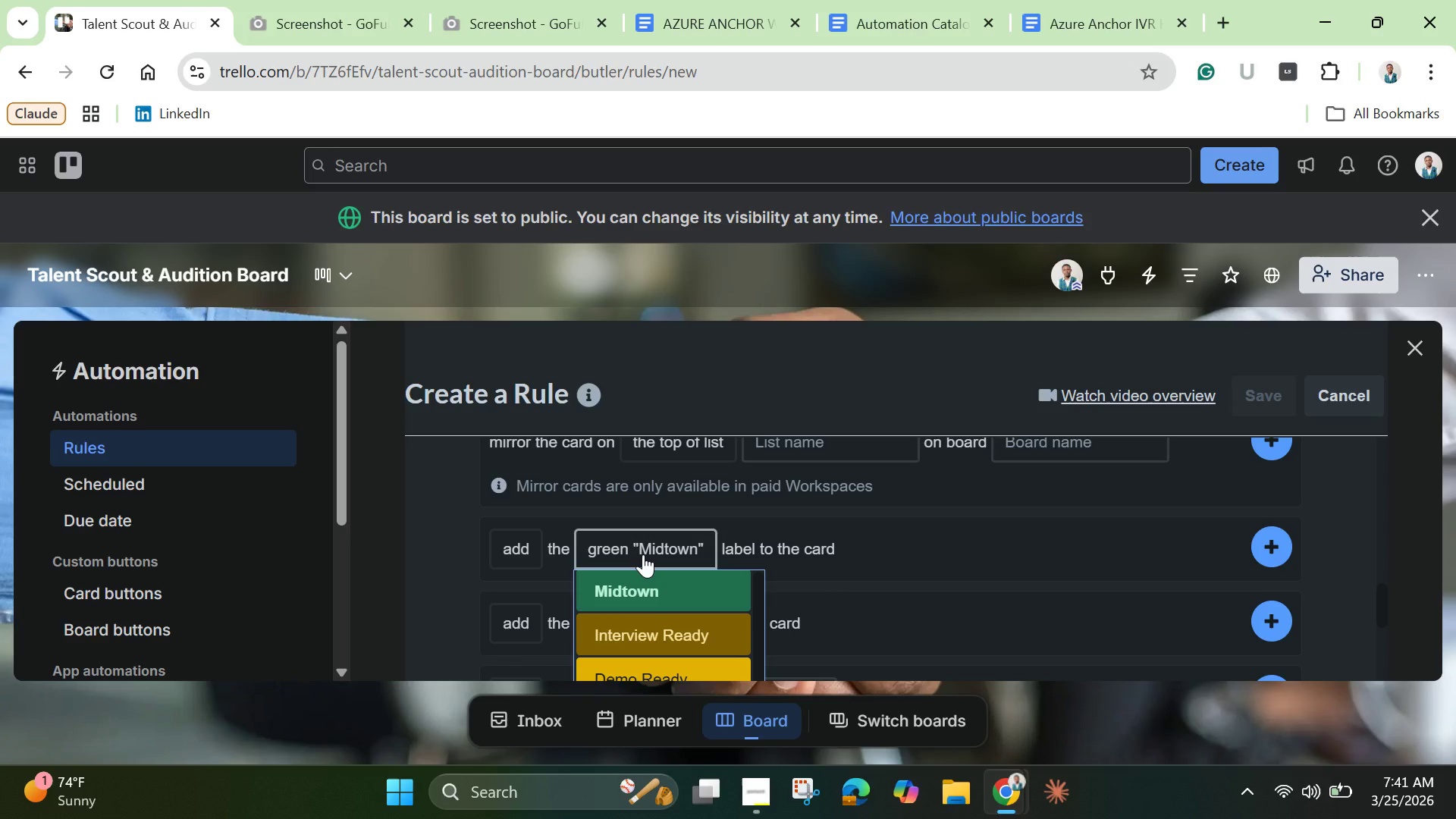 
wait(7.13)
 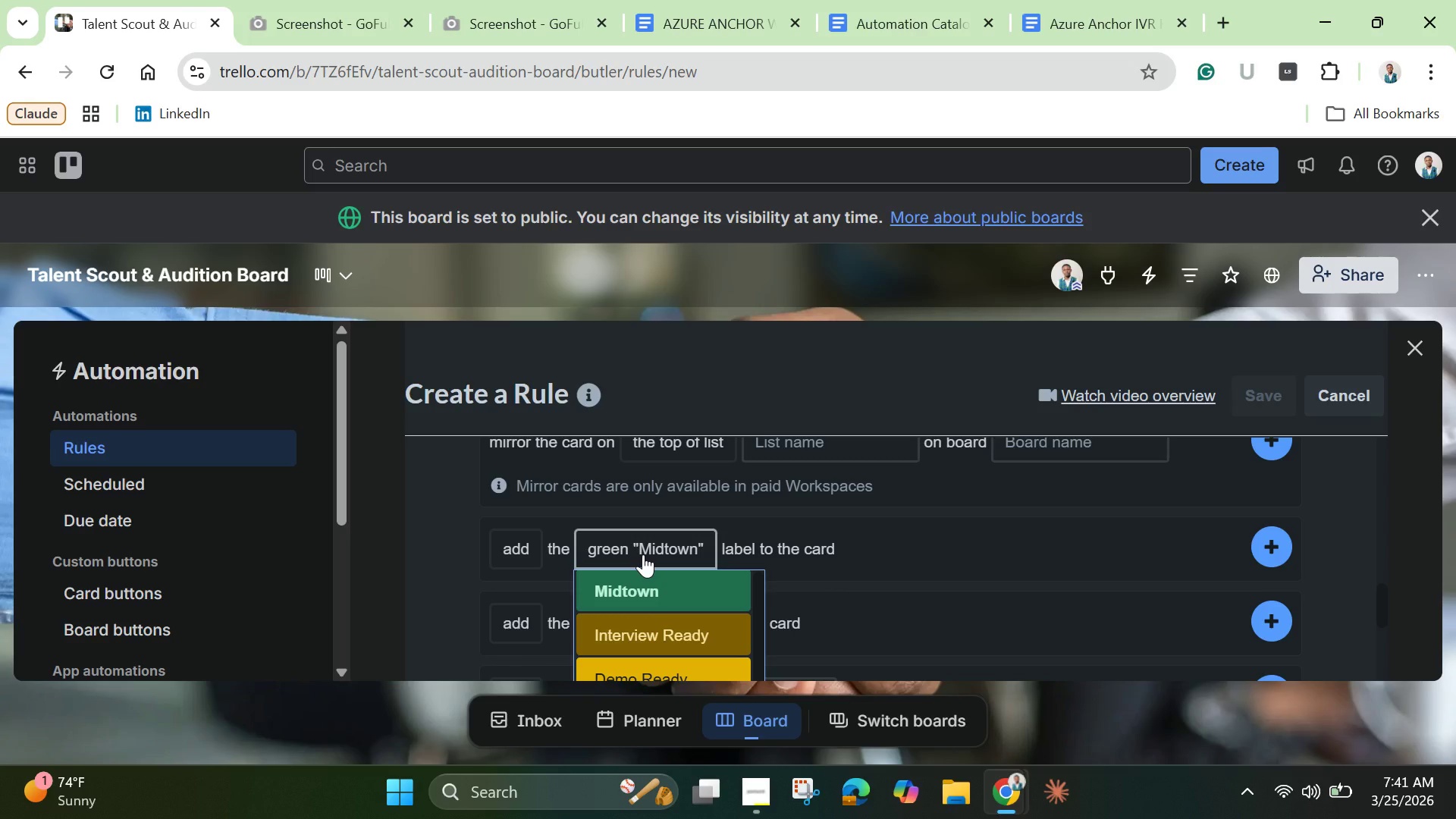 
scroll: coordinate [664, 615], scroll_direction: down, amount: 3.0
 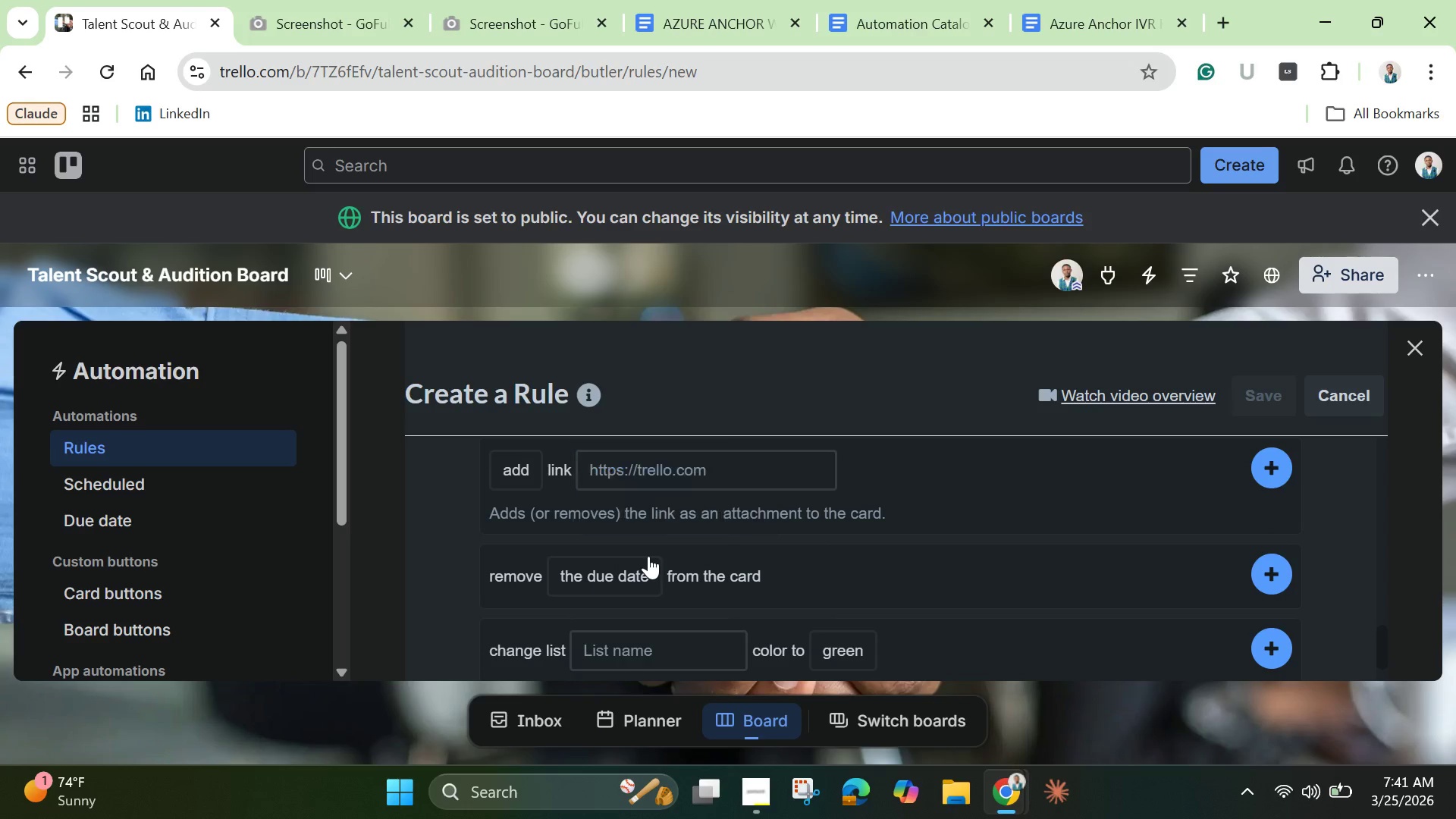 
left_click([648, 556])
 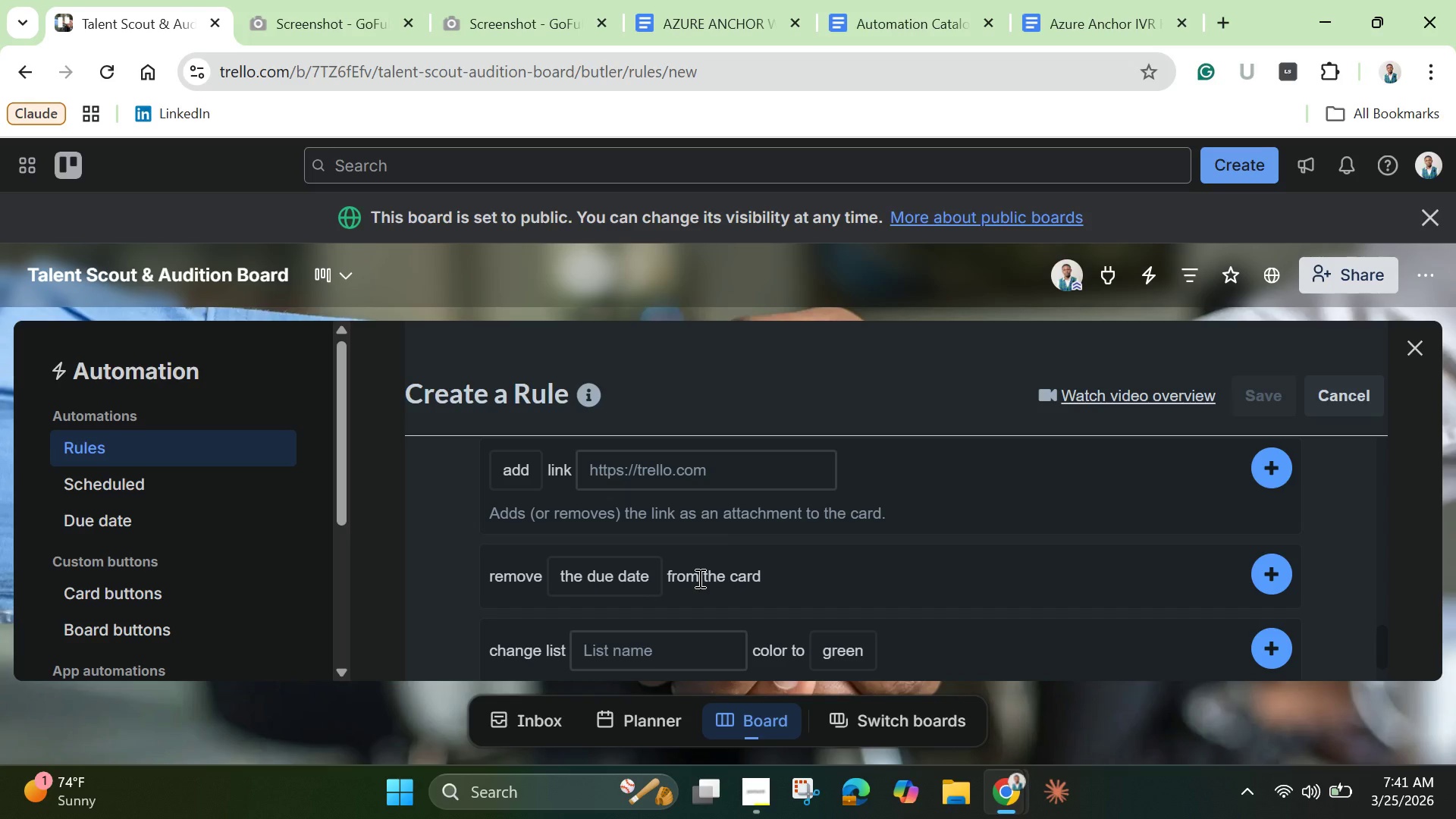 
scroll: coordinate [698, 576], scroll_direction: up, amount: 2.0
 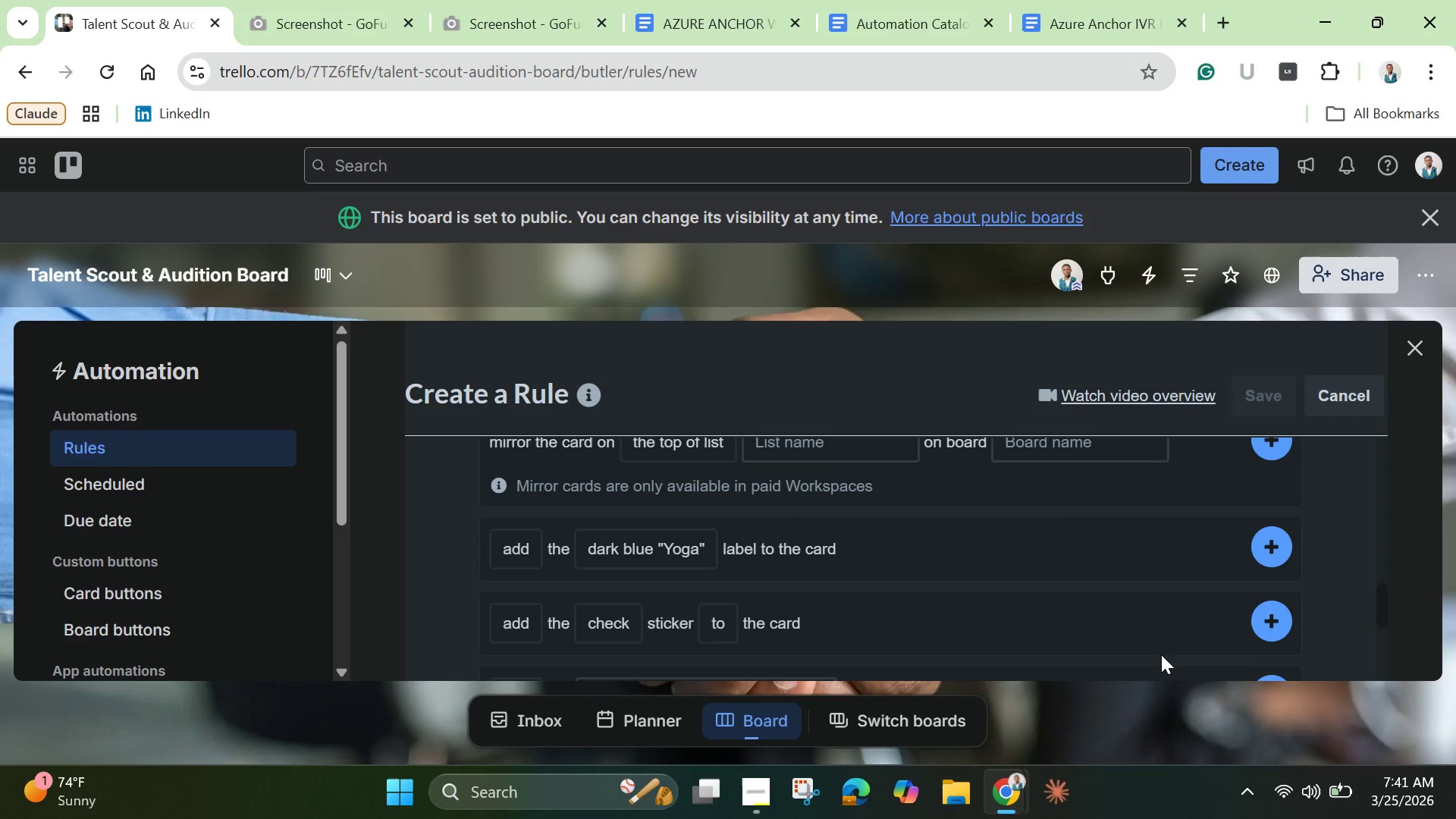 
left_click([1270, 544])
 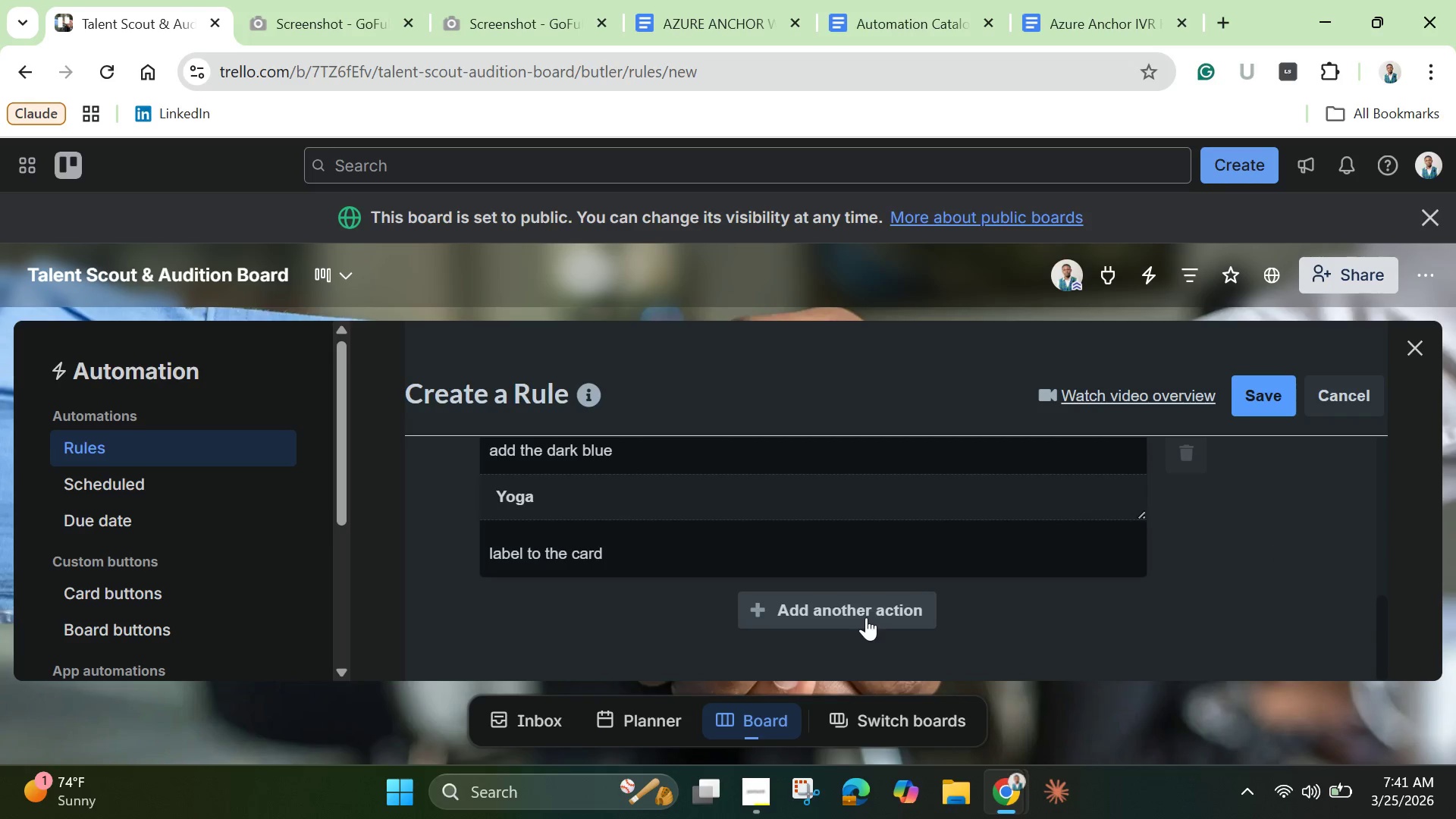 
left_click([866, 617])
 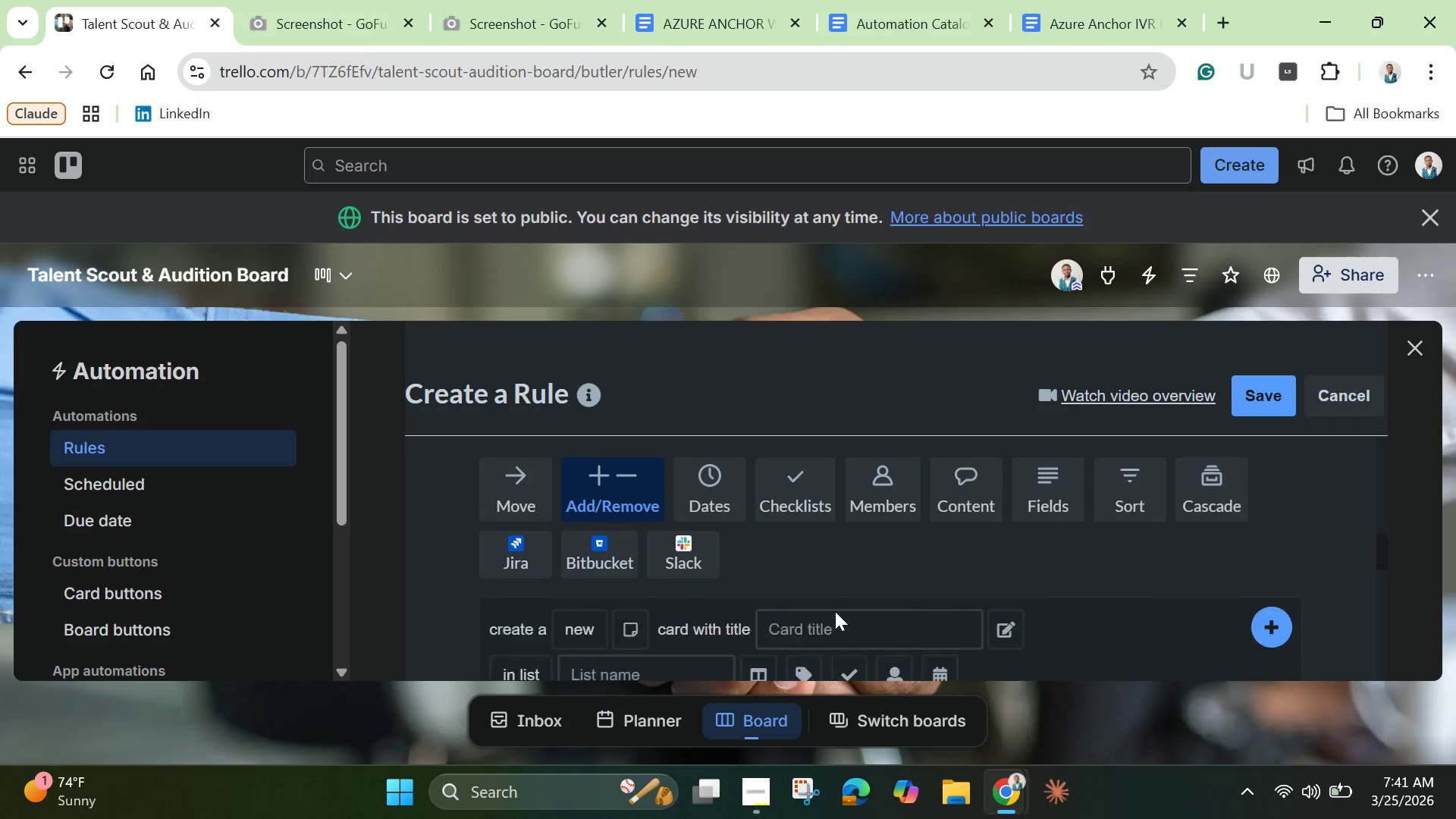 
scroll: coordinate [835, 611], scroll_direction: down, amount: 2.0
 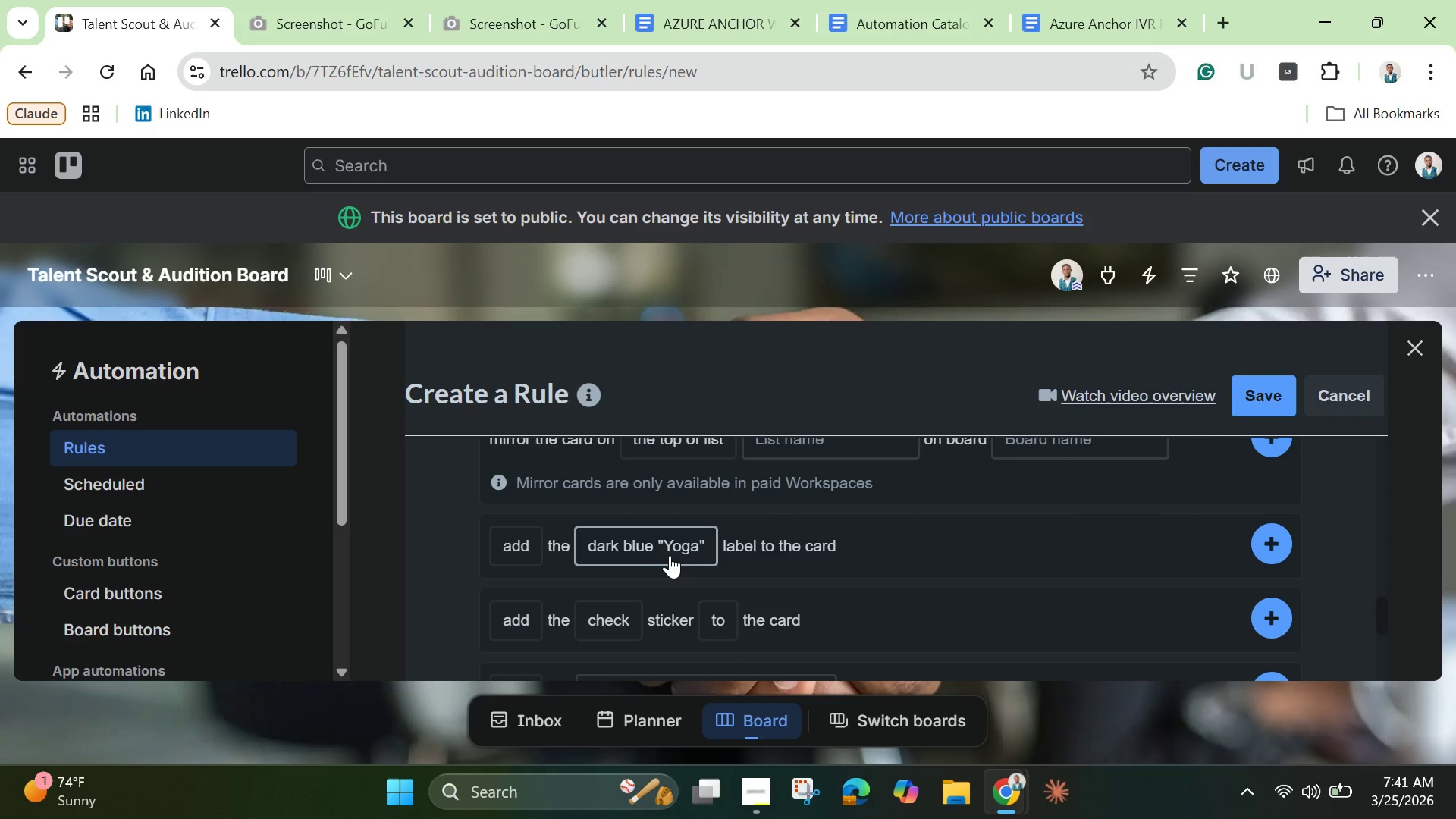 
left_click([667, 551])
 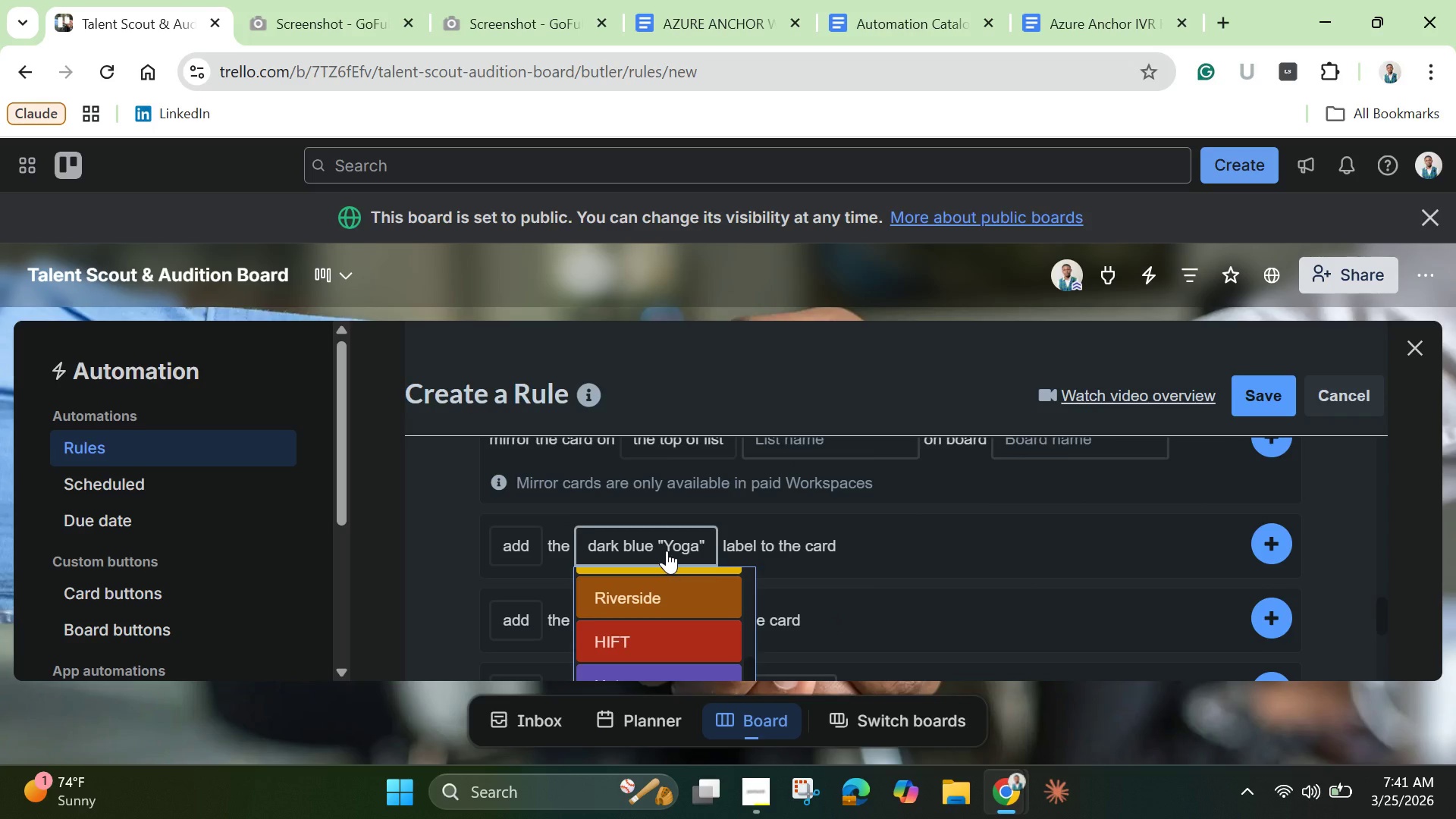 
scroll: coordinate [673, 566], scroll_direction: down, amount: 3.0
 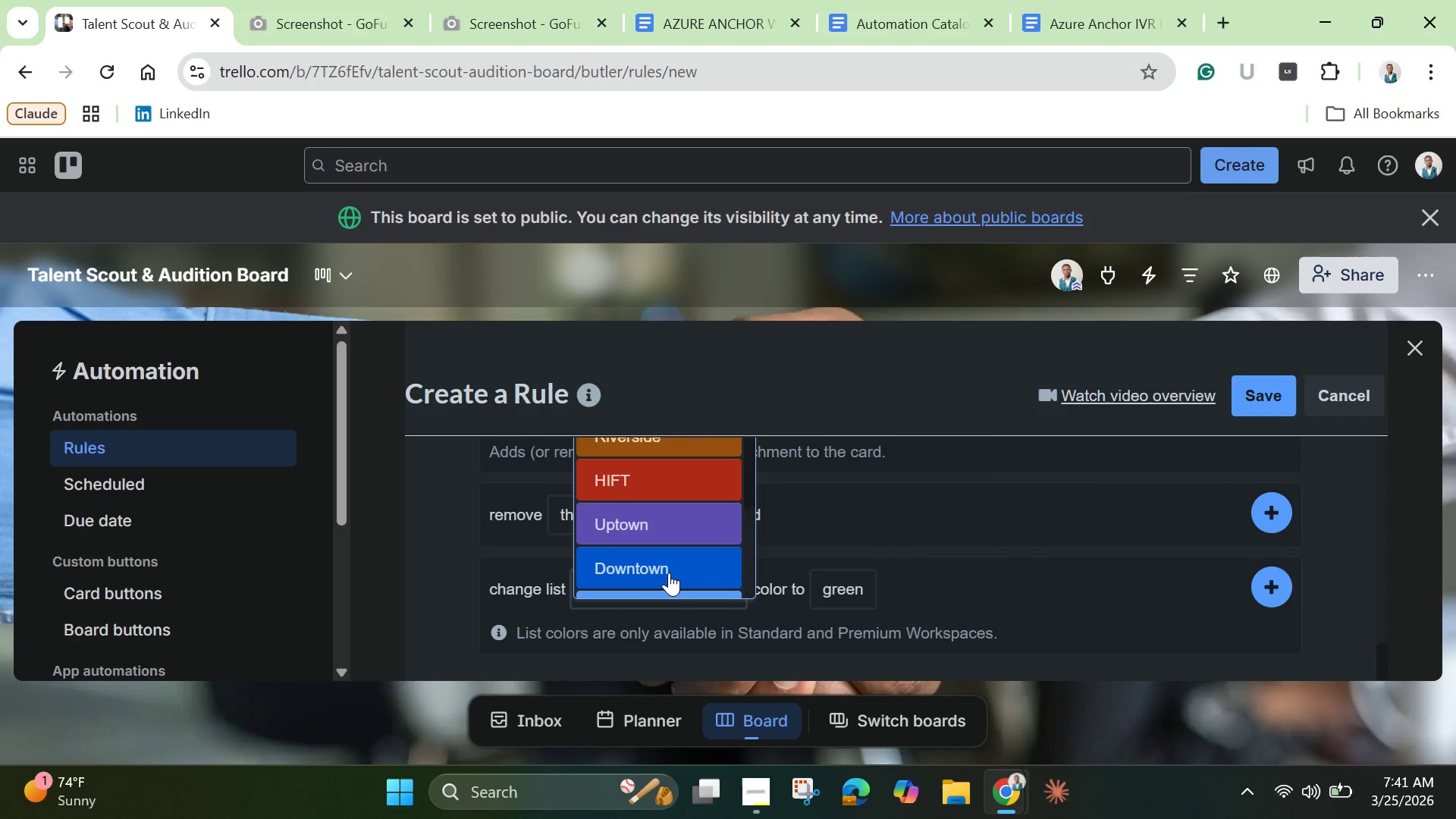 
scroll: coordinate [648, 538], scroll_direction: up, amount: 4.0
 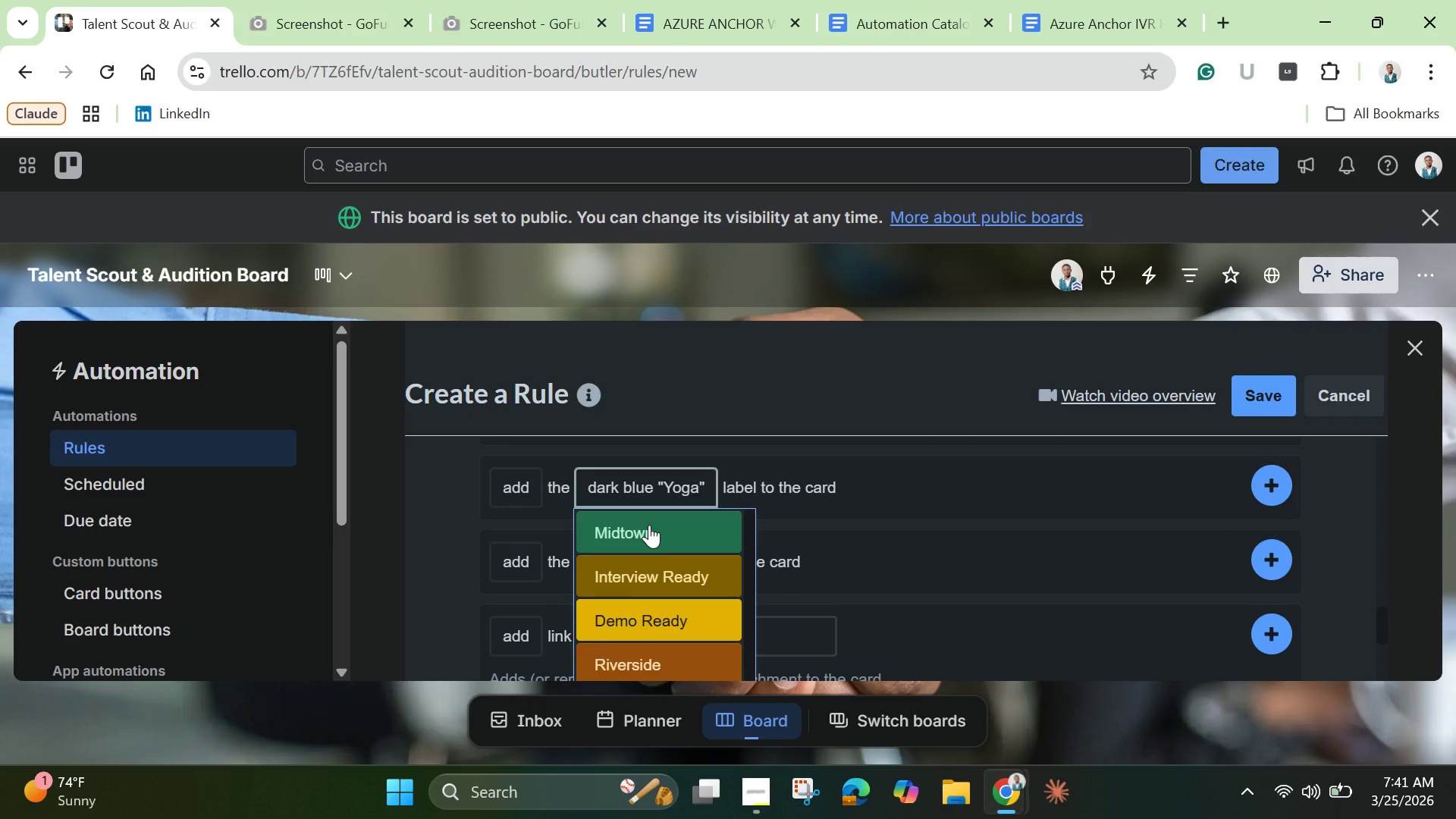 
left_click([652, 526])
 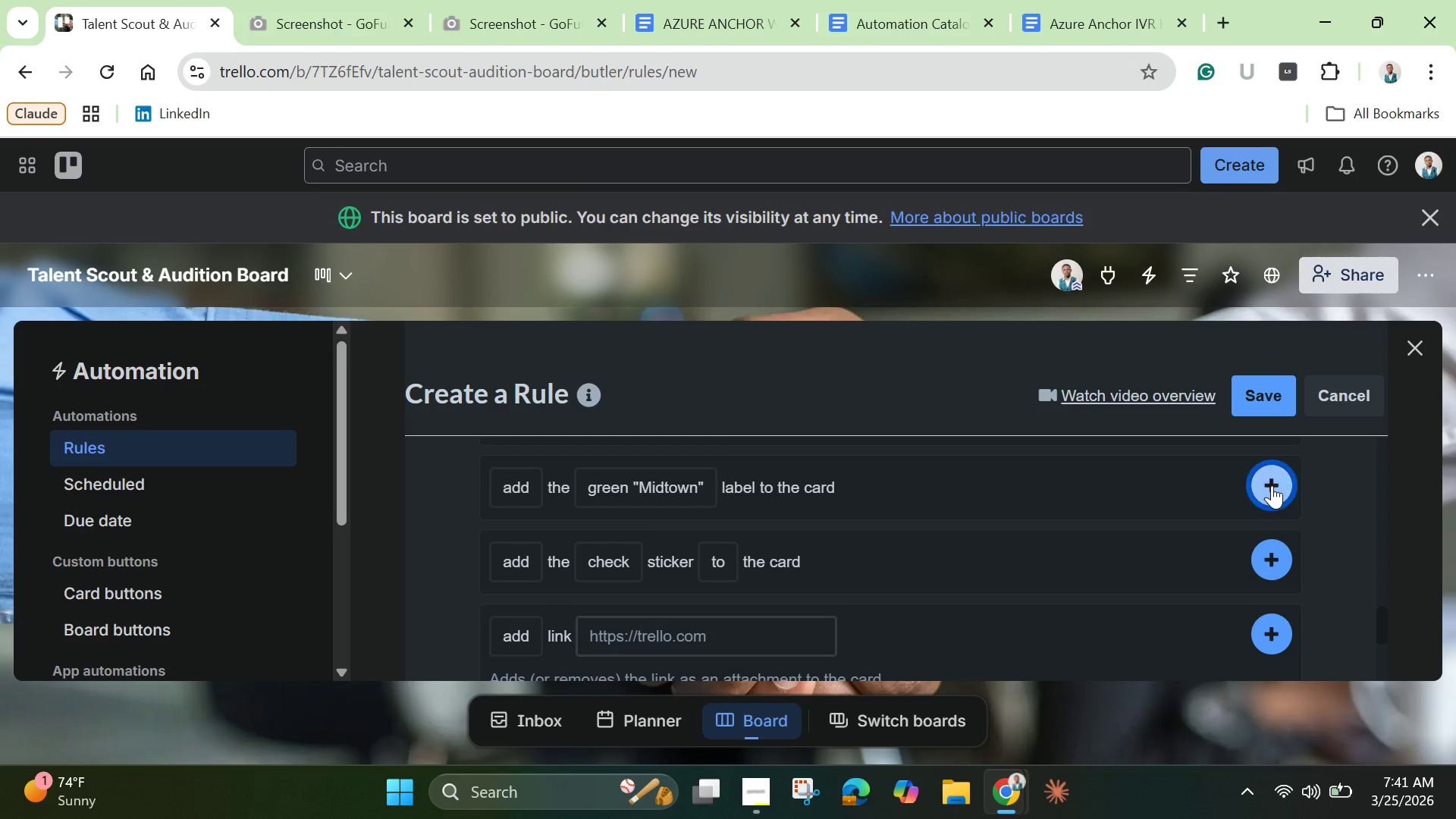 
left_click([1272, 485])
 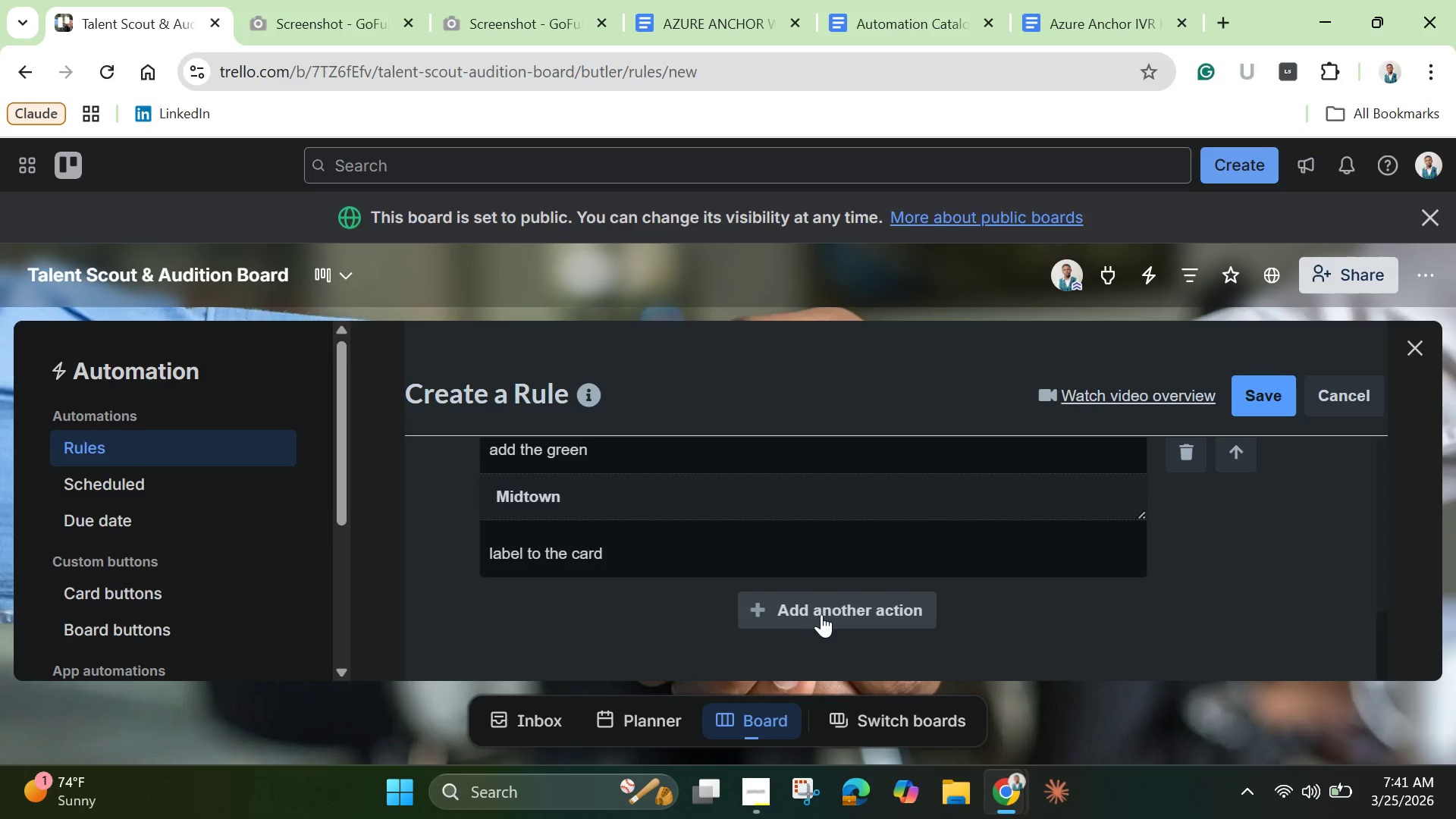 
left_click([821, 616])
 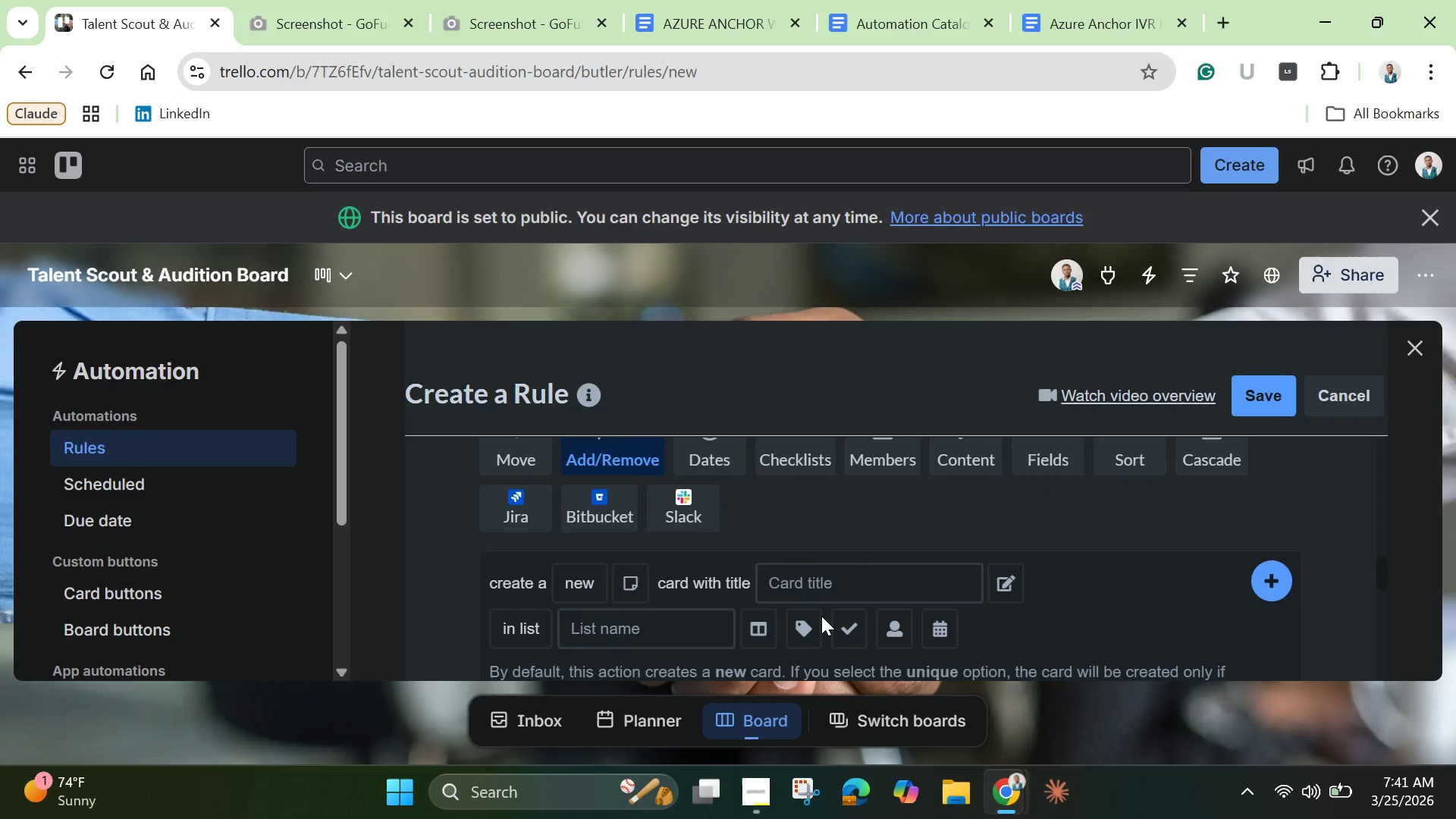 
scroll: coordinate [789, 599], scroll_direction: down, amount: 3.0
 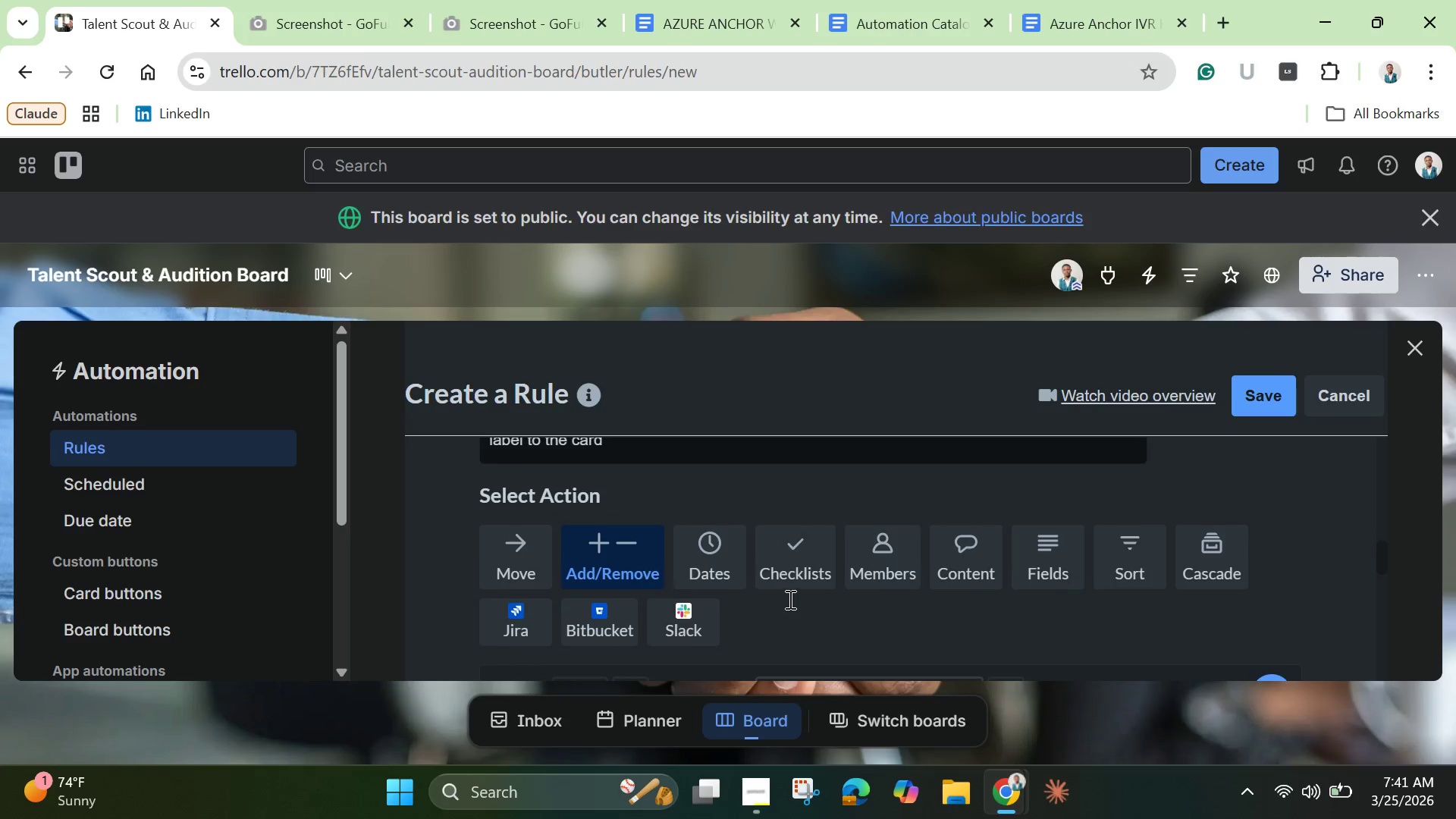 
scroll: coordinate [789, 599], scroll_direction: up, amount: 2.0
 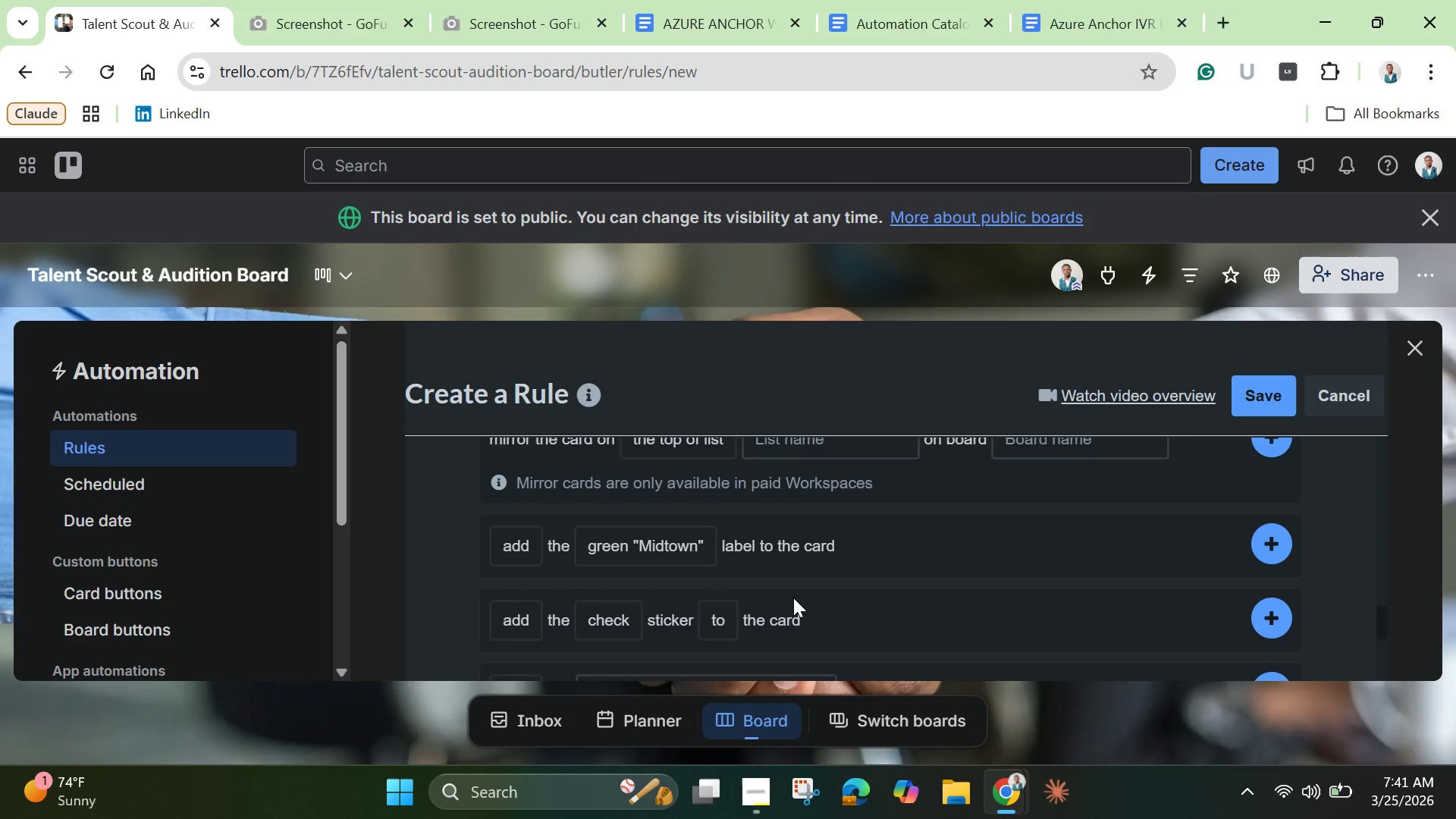 
scroll: coordinate [793, 598], scroll_direction: down, amount: 4.0
 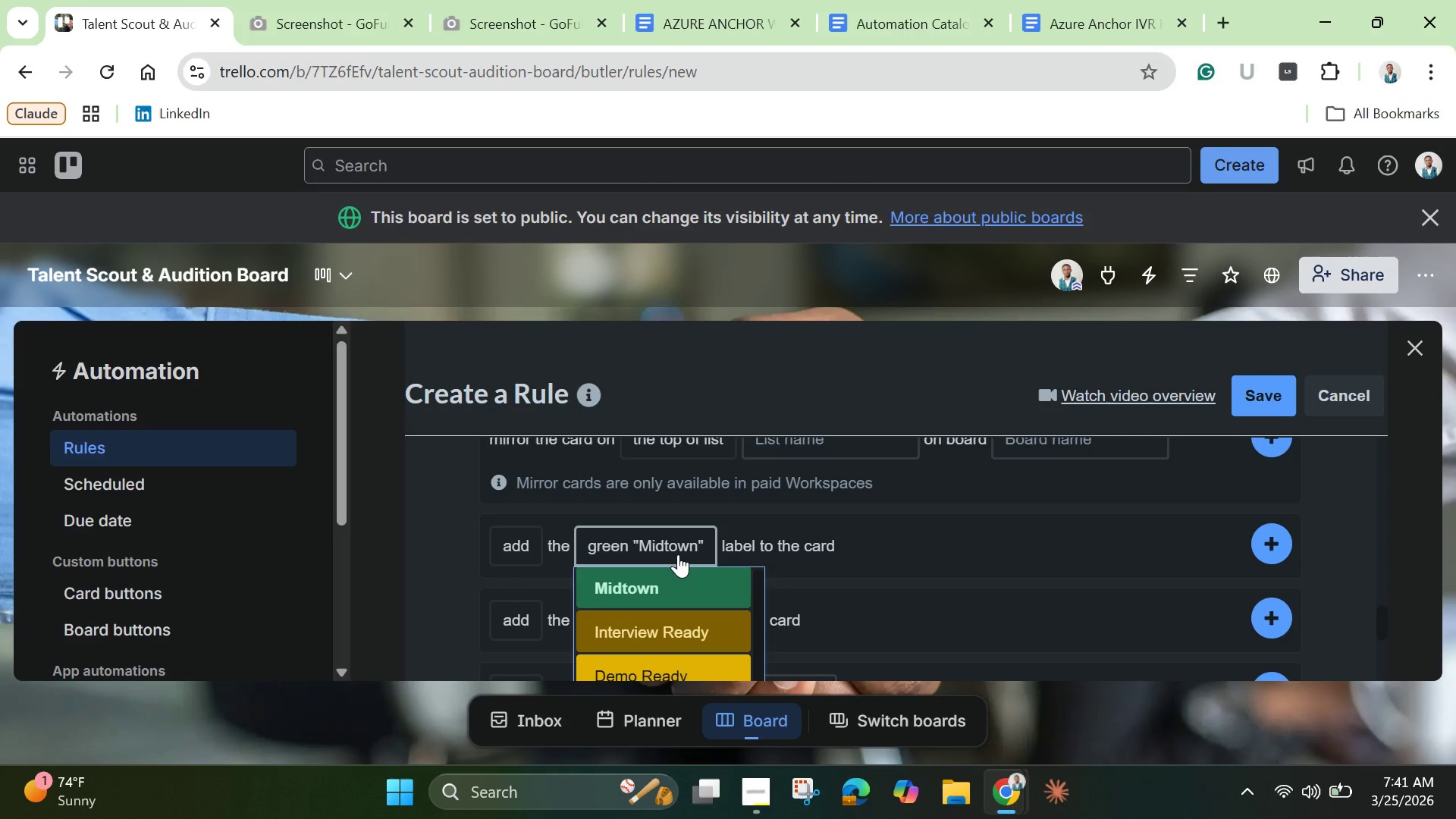 
left_click([678, 554])
 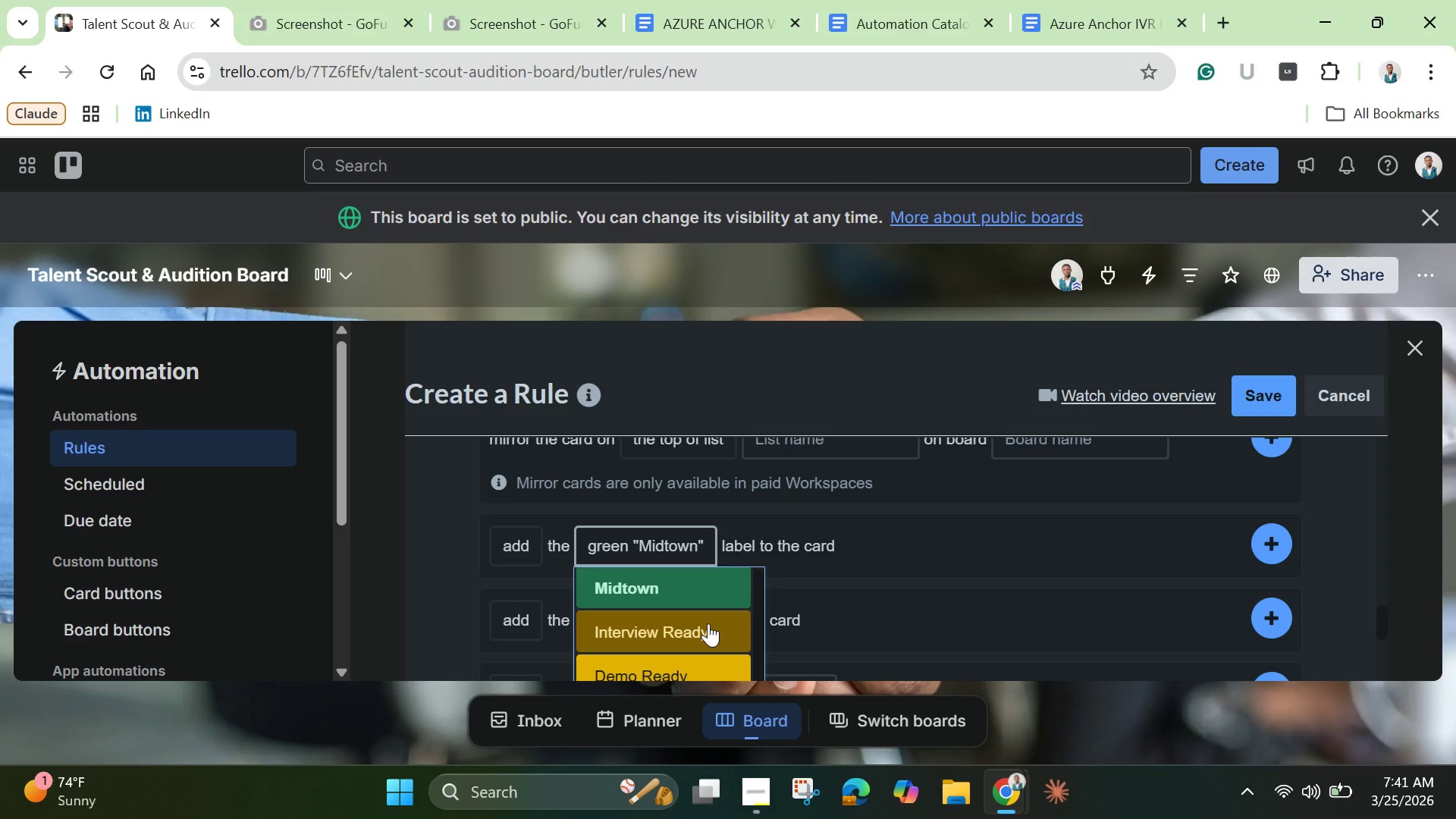 
wait(5.05)
 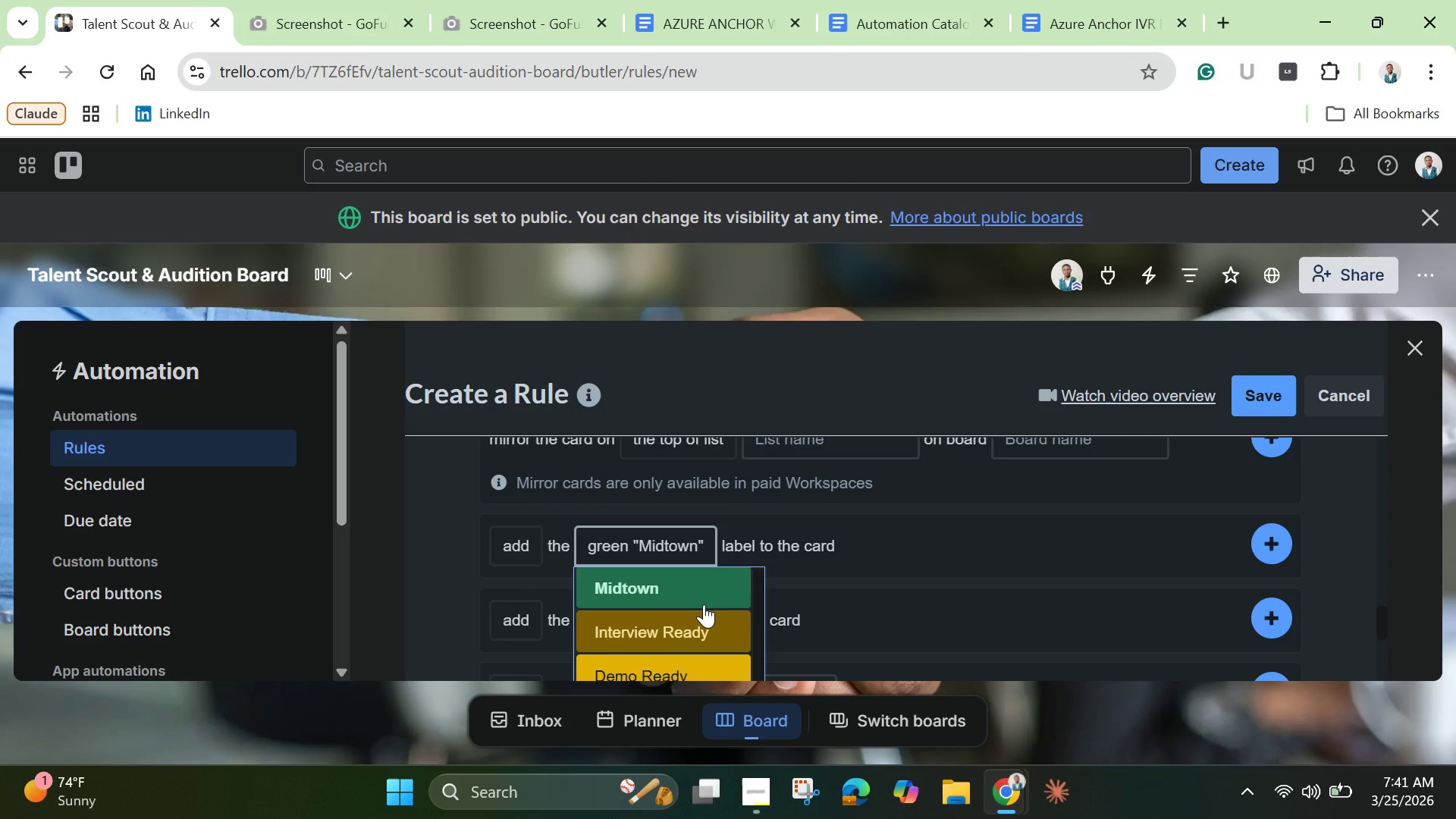 
left_click([691, 632])
 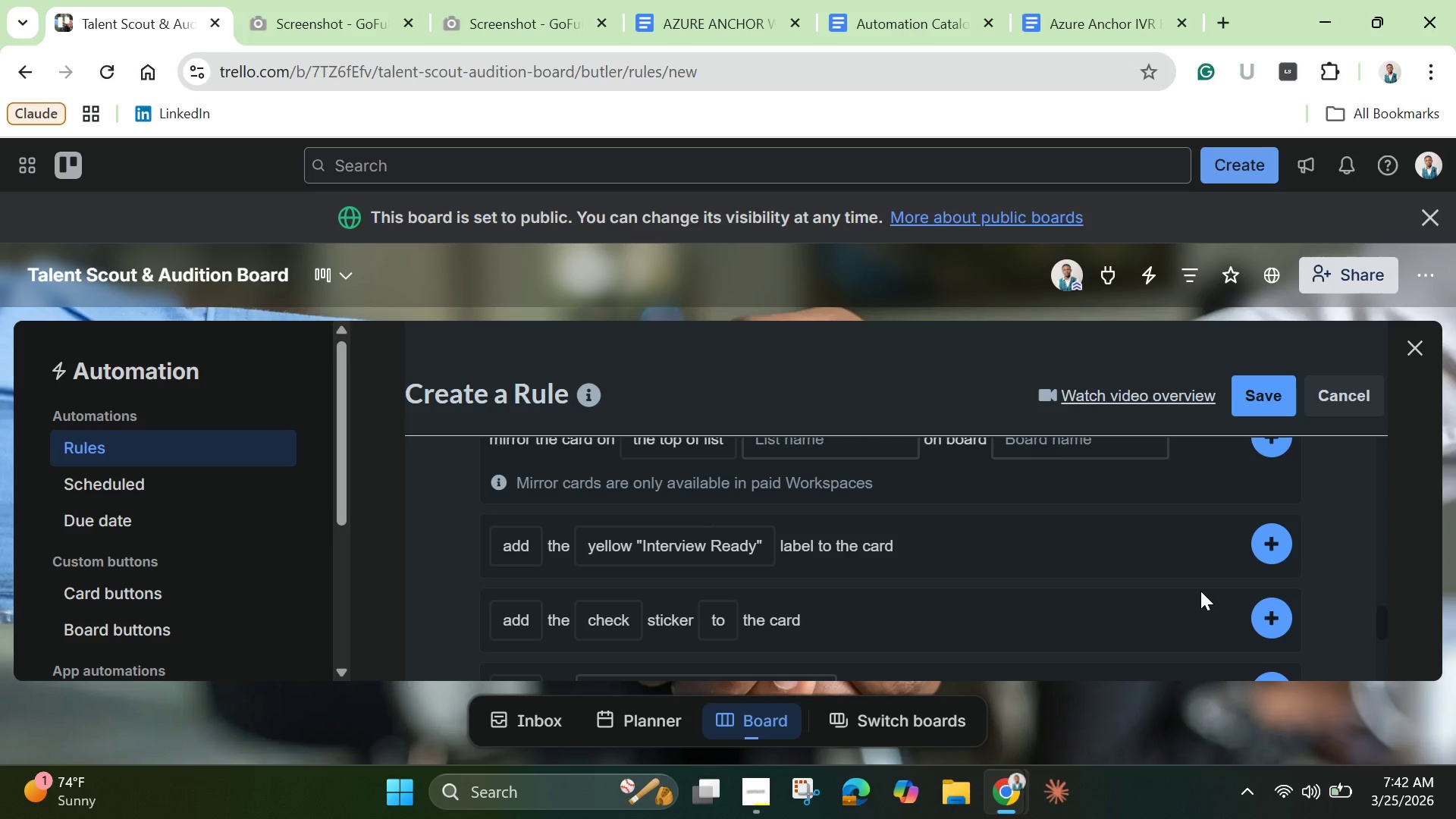 
wait(14.67)
 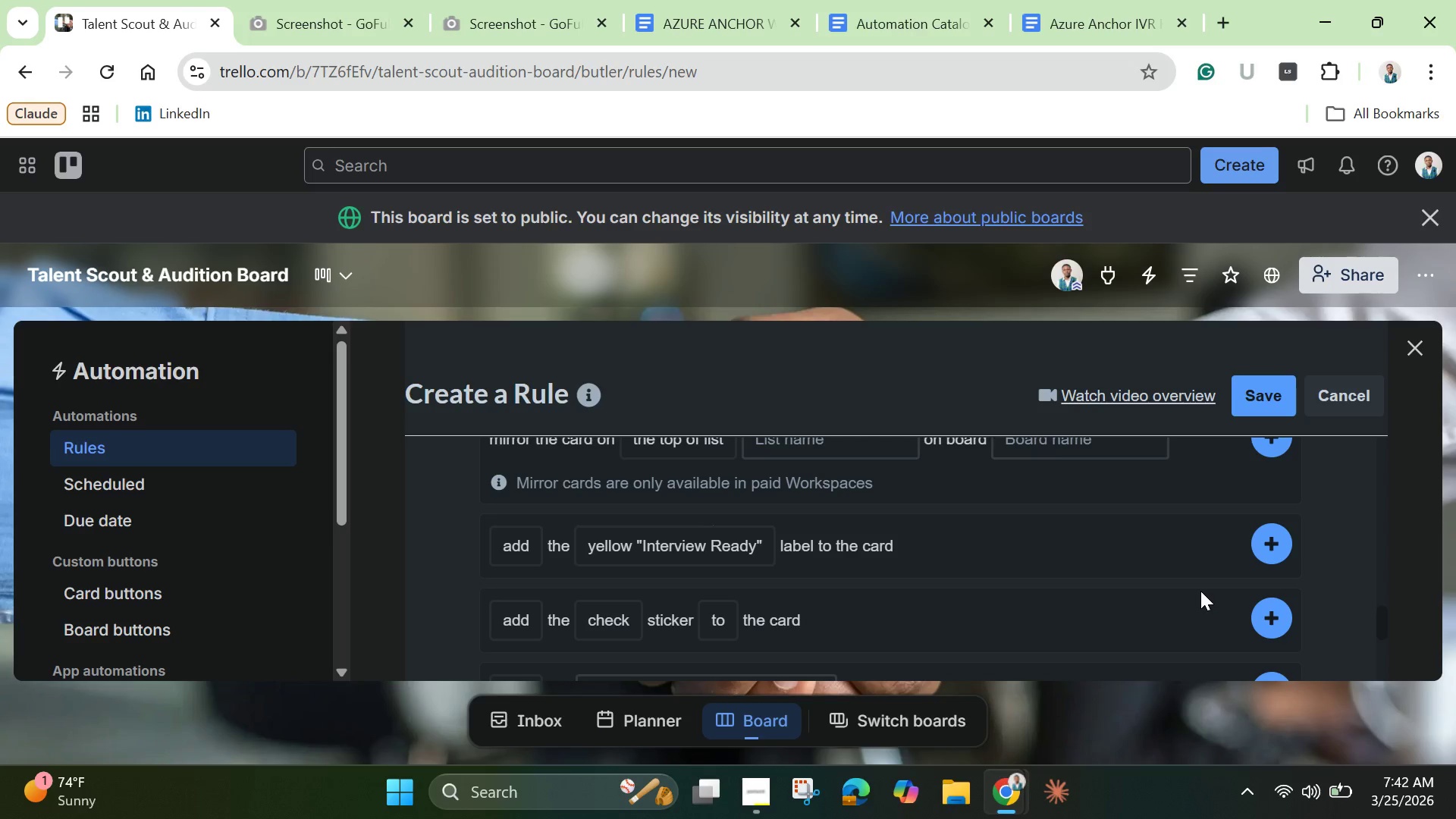 
left_click([1272, 540])
 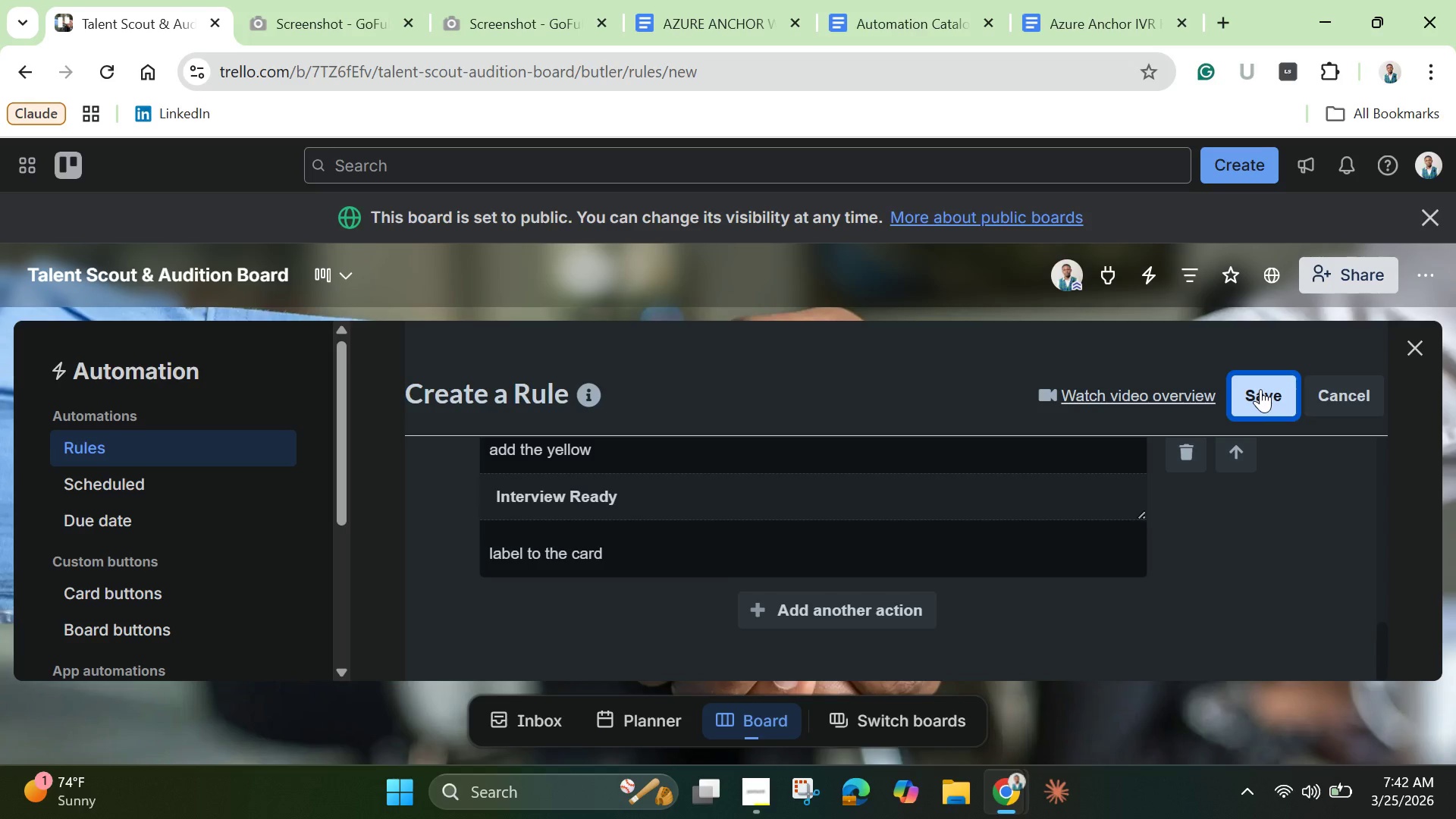 
left_click([1260, 389])
 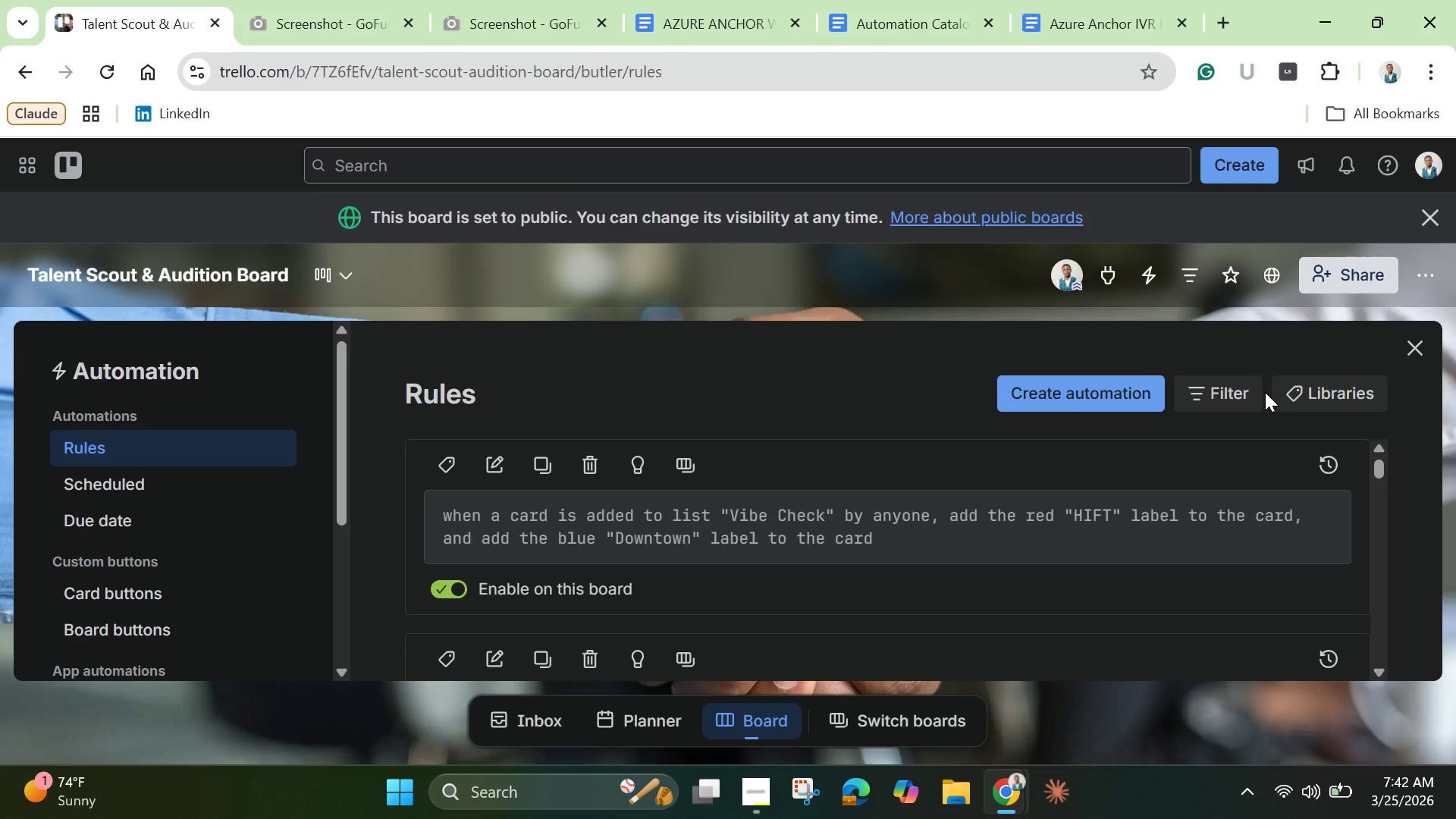 
wait(9.83)
 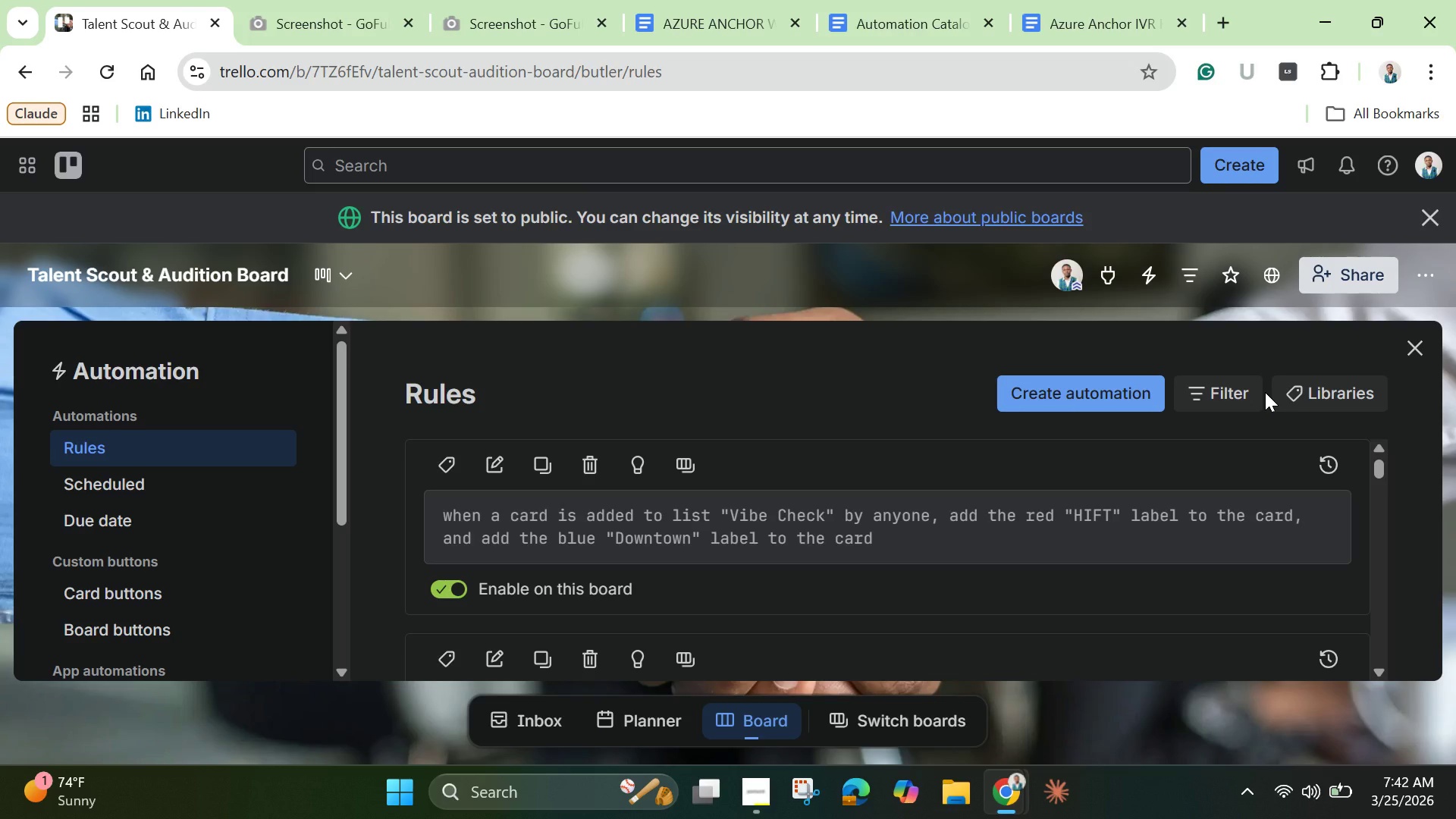 
left_click([1081, 390])
 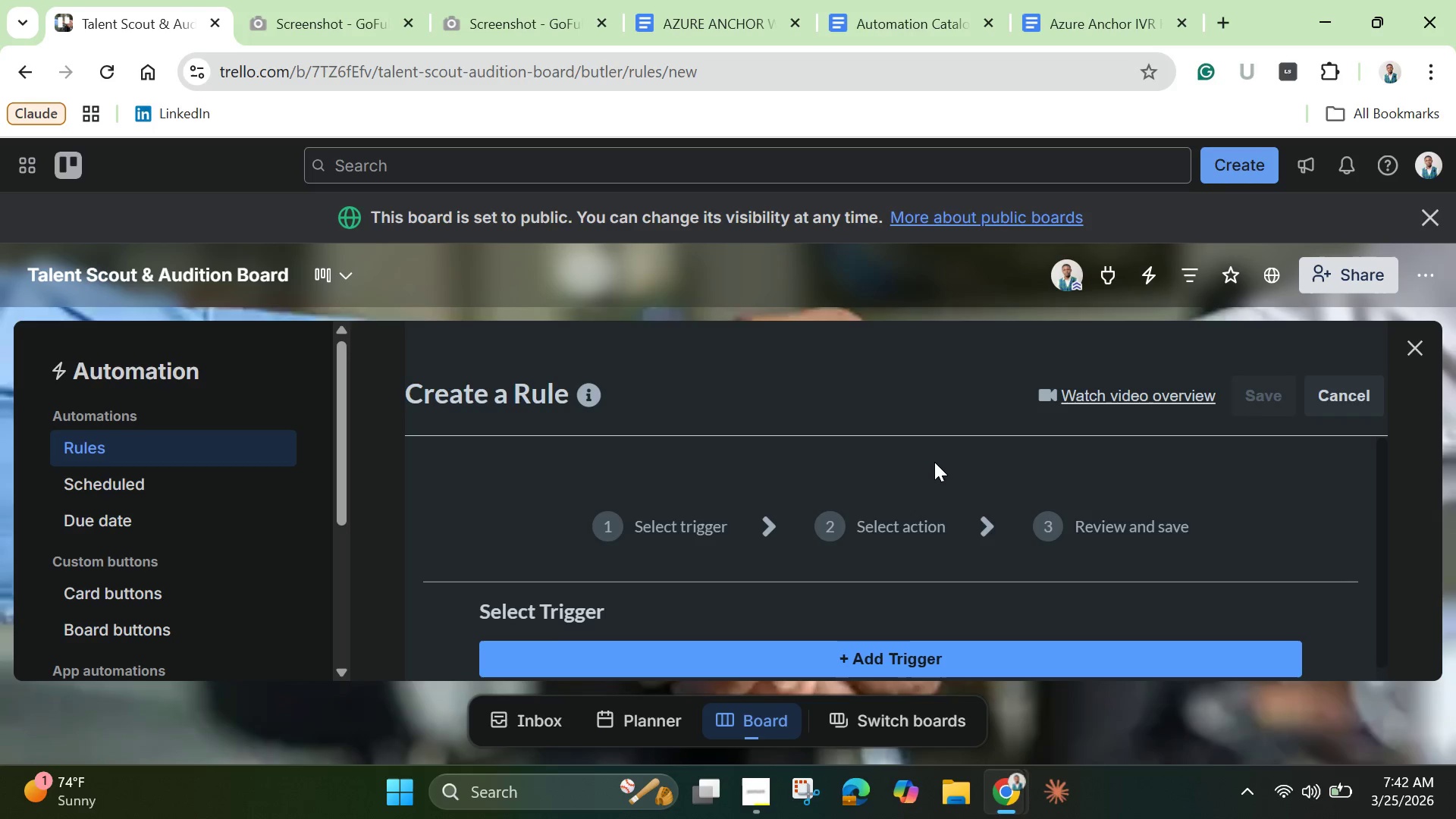 
scroll: coordinate [933, 462], scroll_direction: none, amount: 0.0
 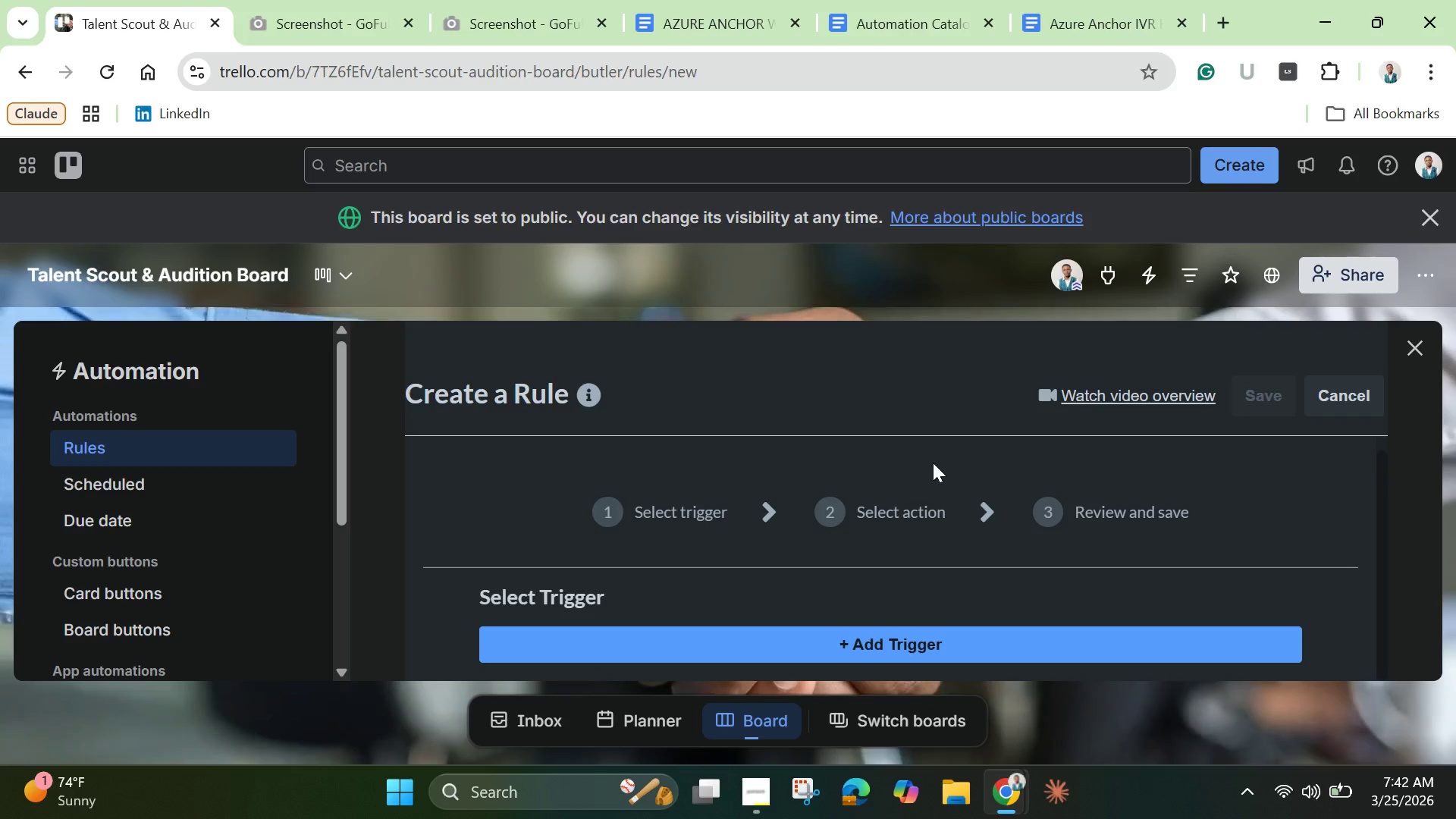 
scroll: coordinate [933, 463], scroll_direction: down, amount: 1.0
 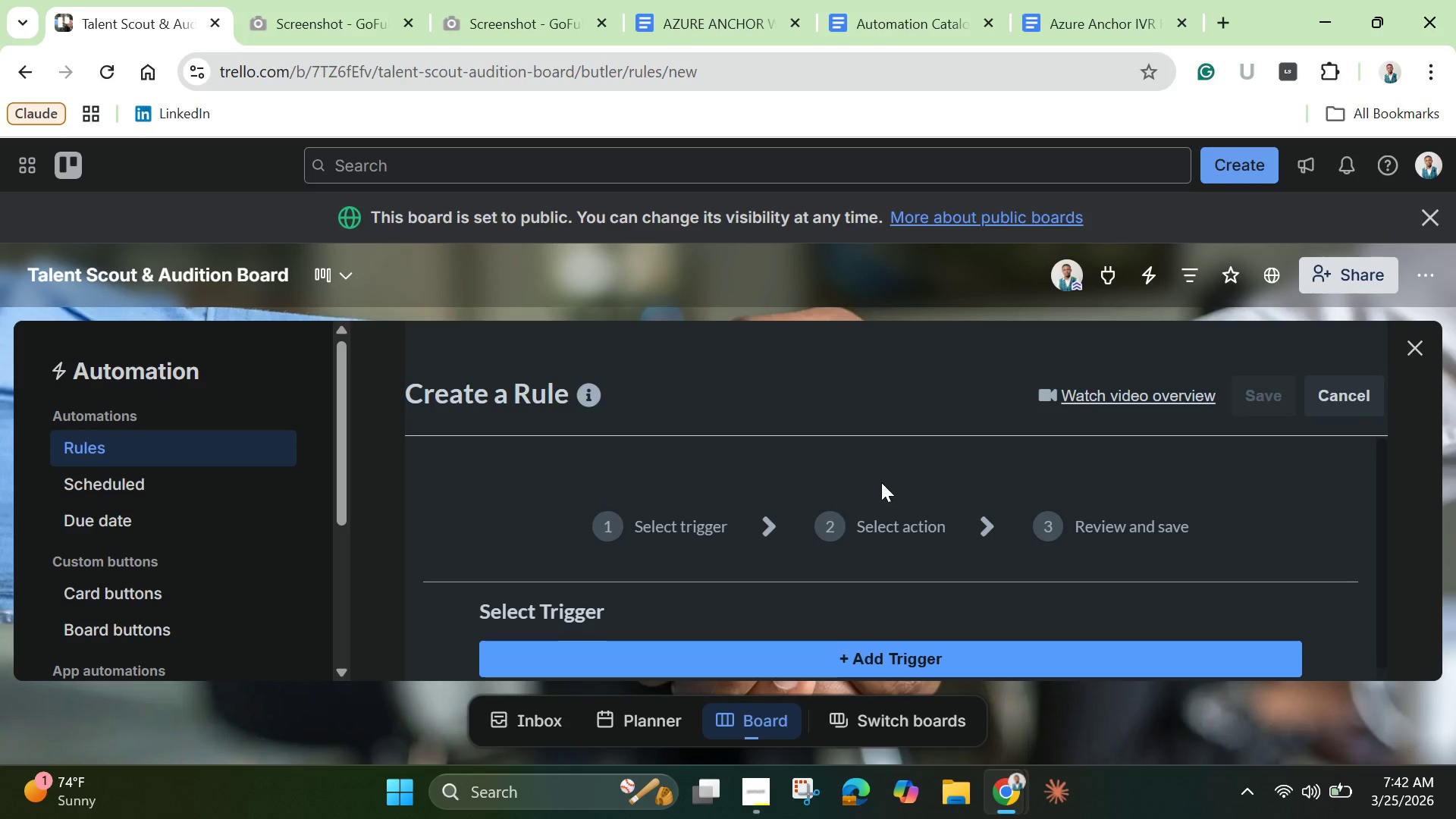 
scroll: coordinate [879, 472], scroll_direction: none, amount: 0.0
 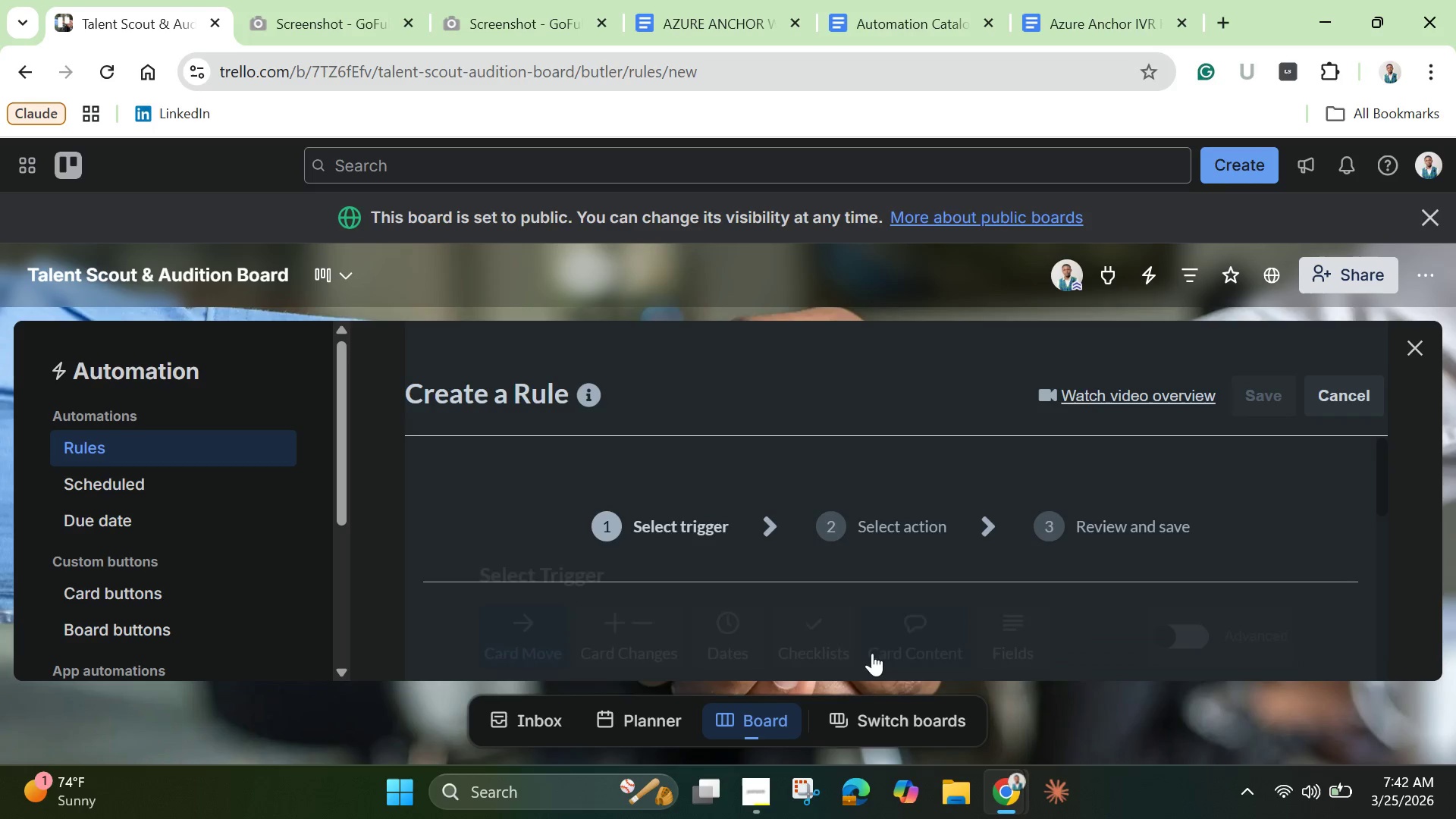 
left_click([874, 654])
 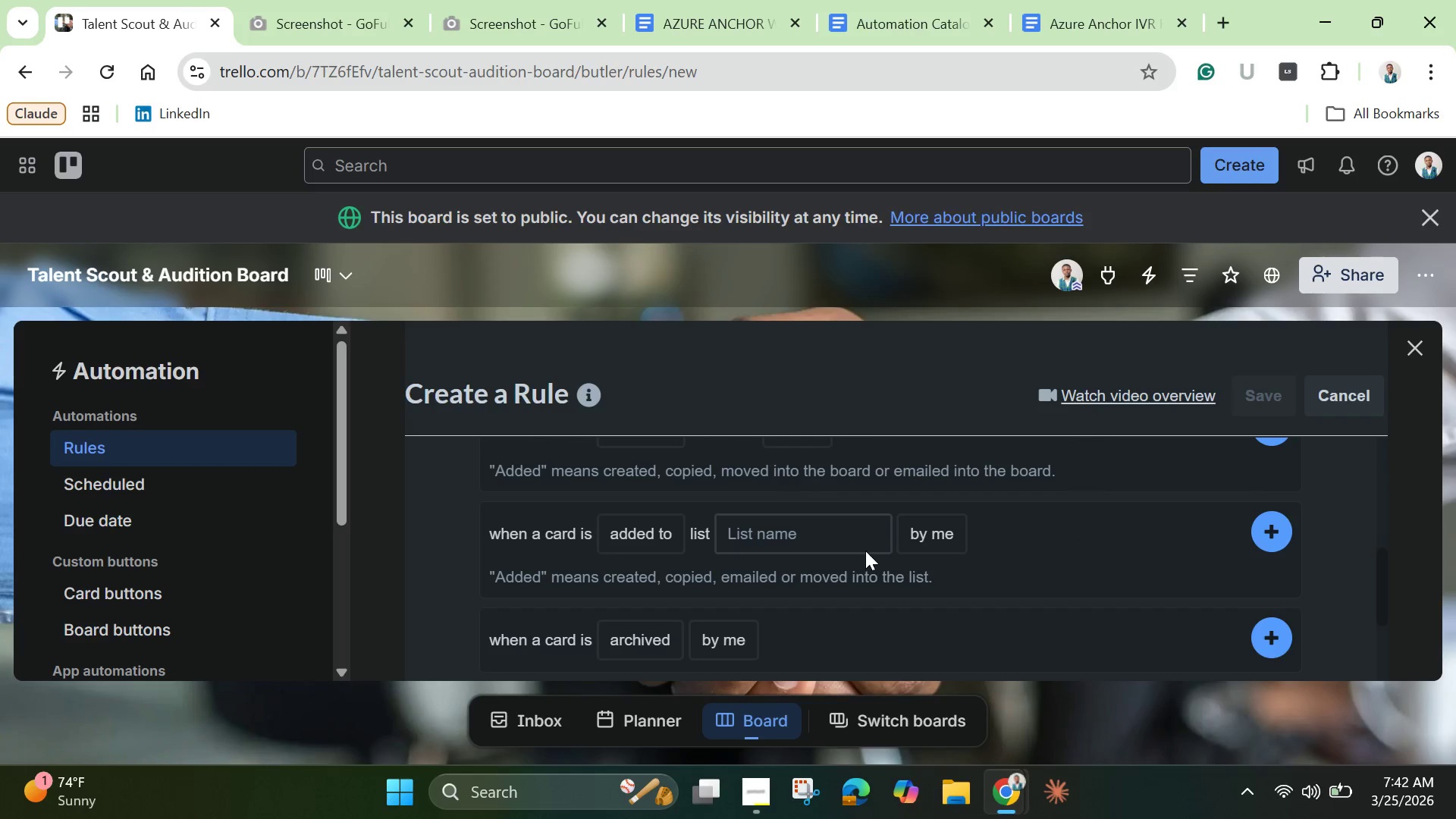 
scroll: coordinate [865, 551], scroll_direction: down, amount: 3.0
 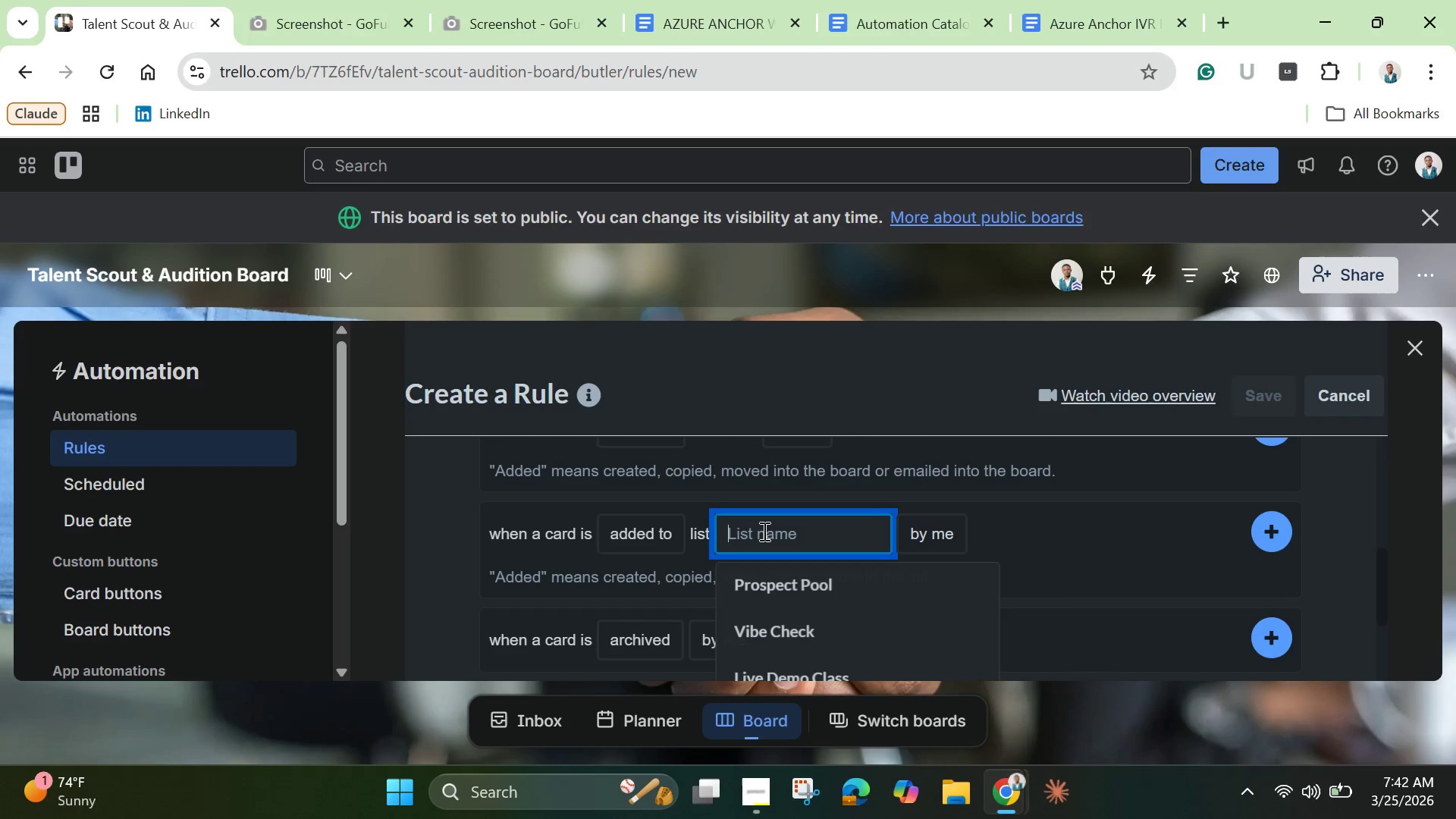 
left_click([763, 531])
 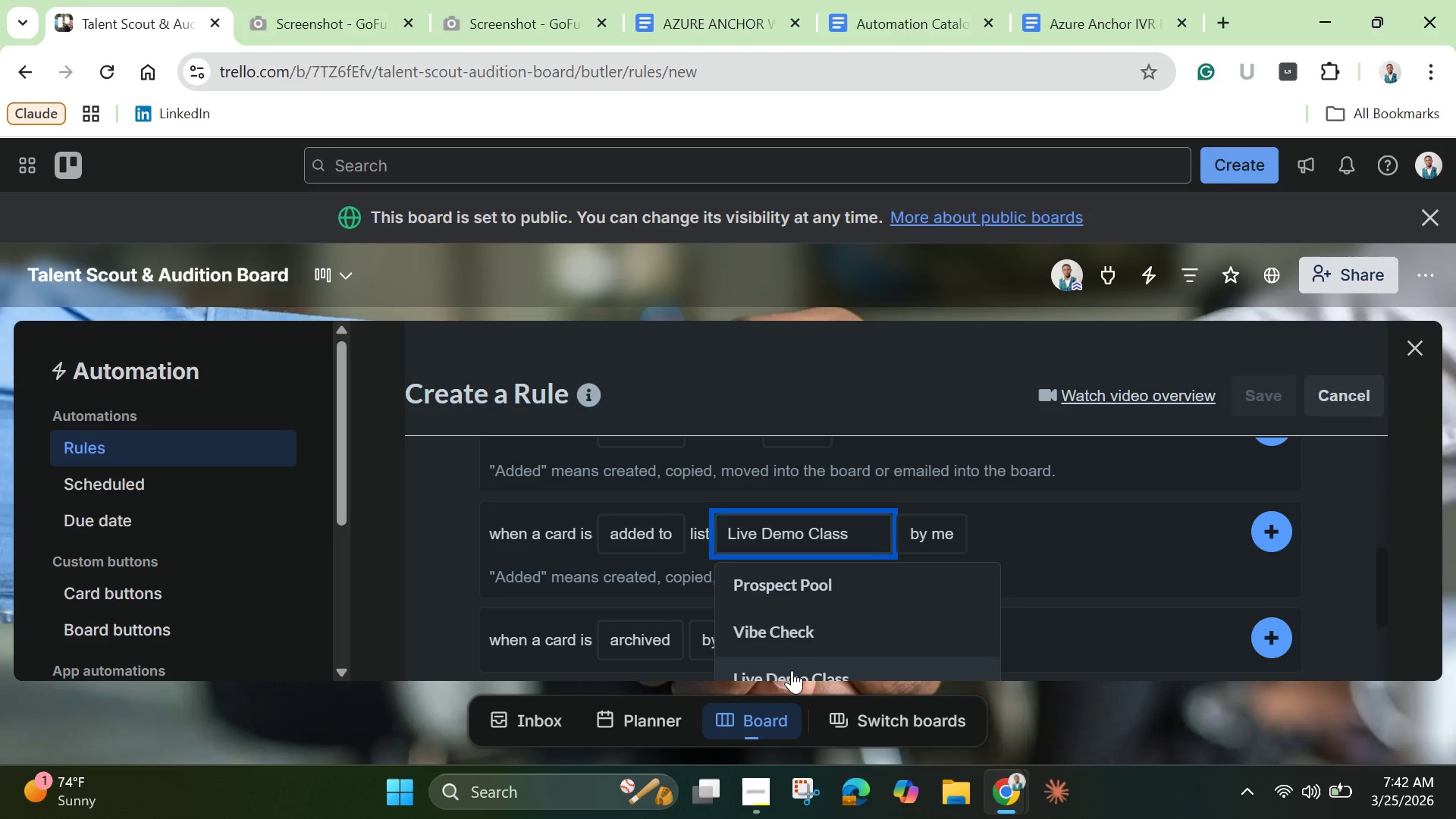 
left_click([792, 670])
 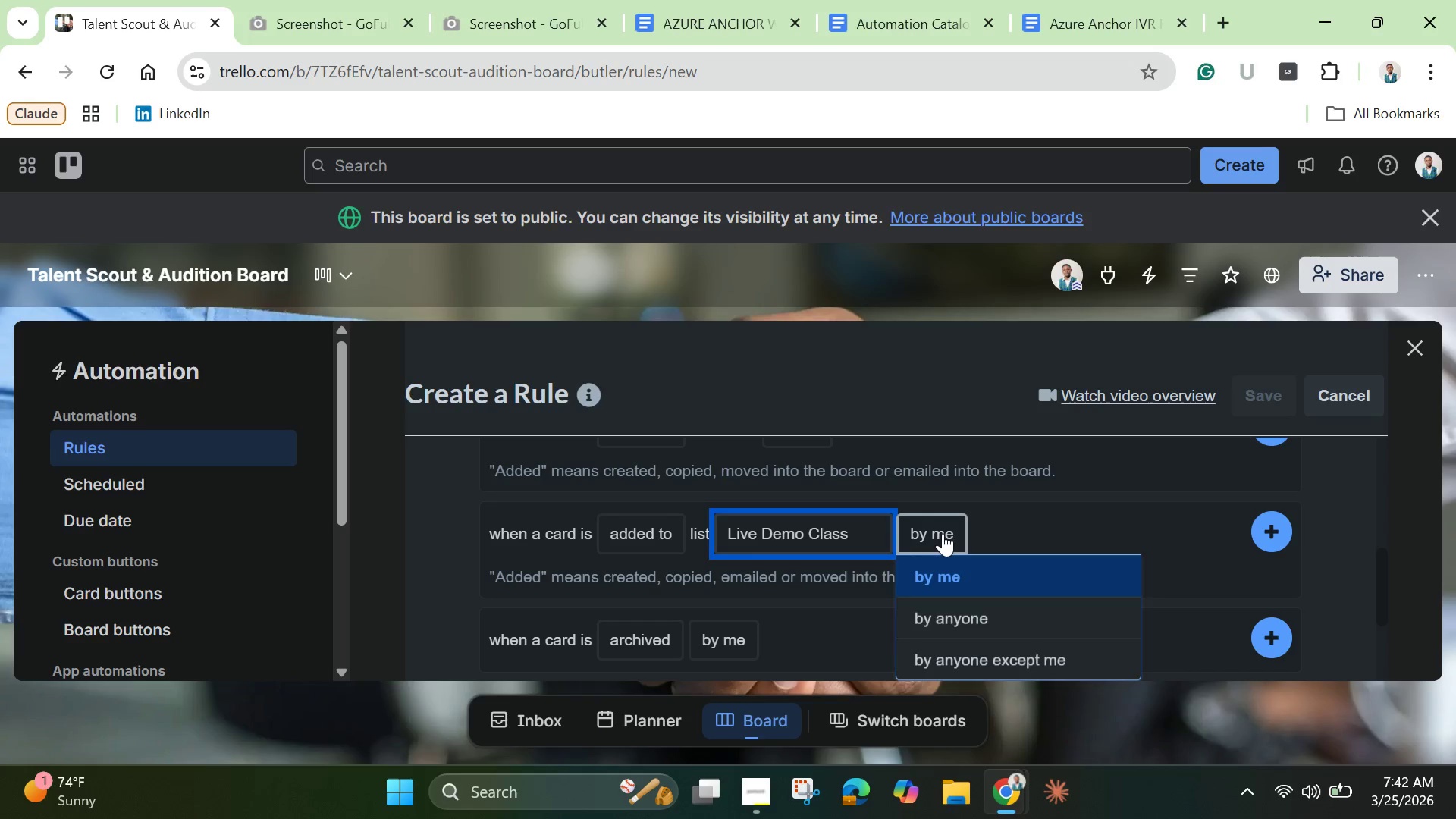 
left_click([943, 533])
 